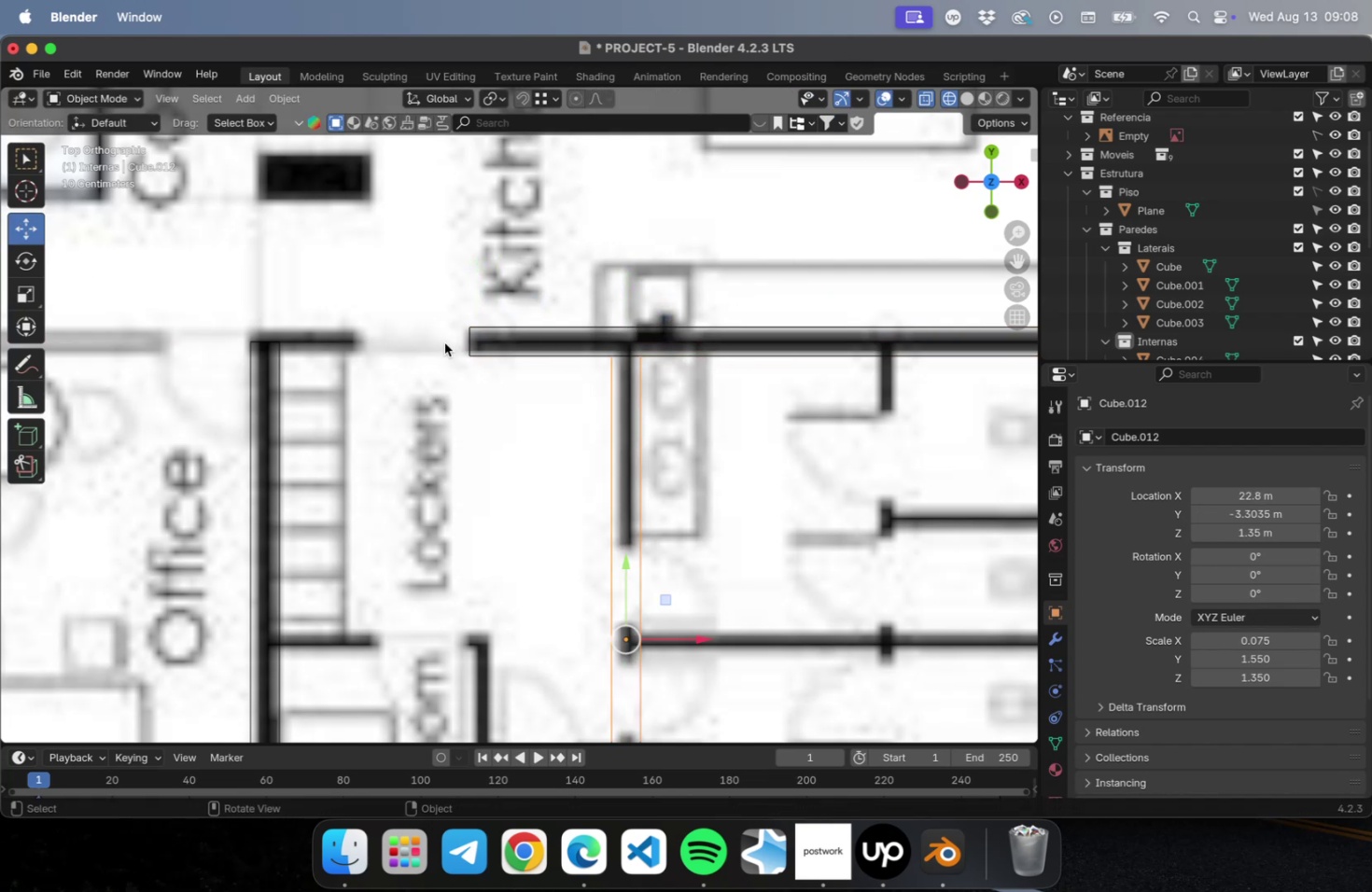 
key(Meta+S)
 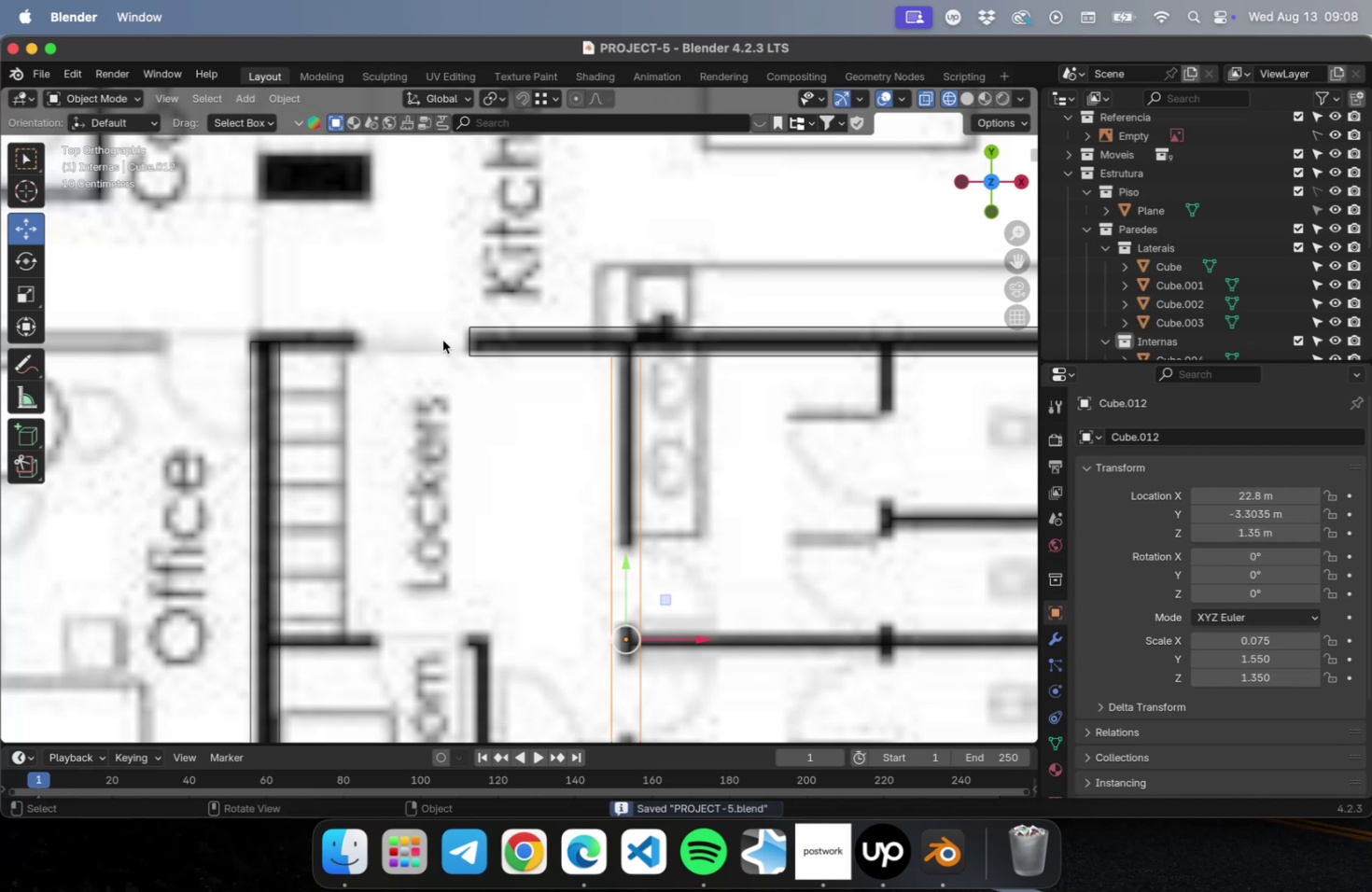 
hold_key(key=ShiftLeft, duration=0.41)
 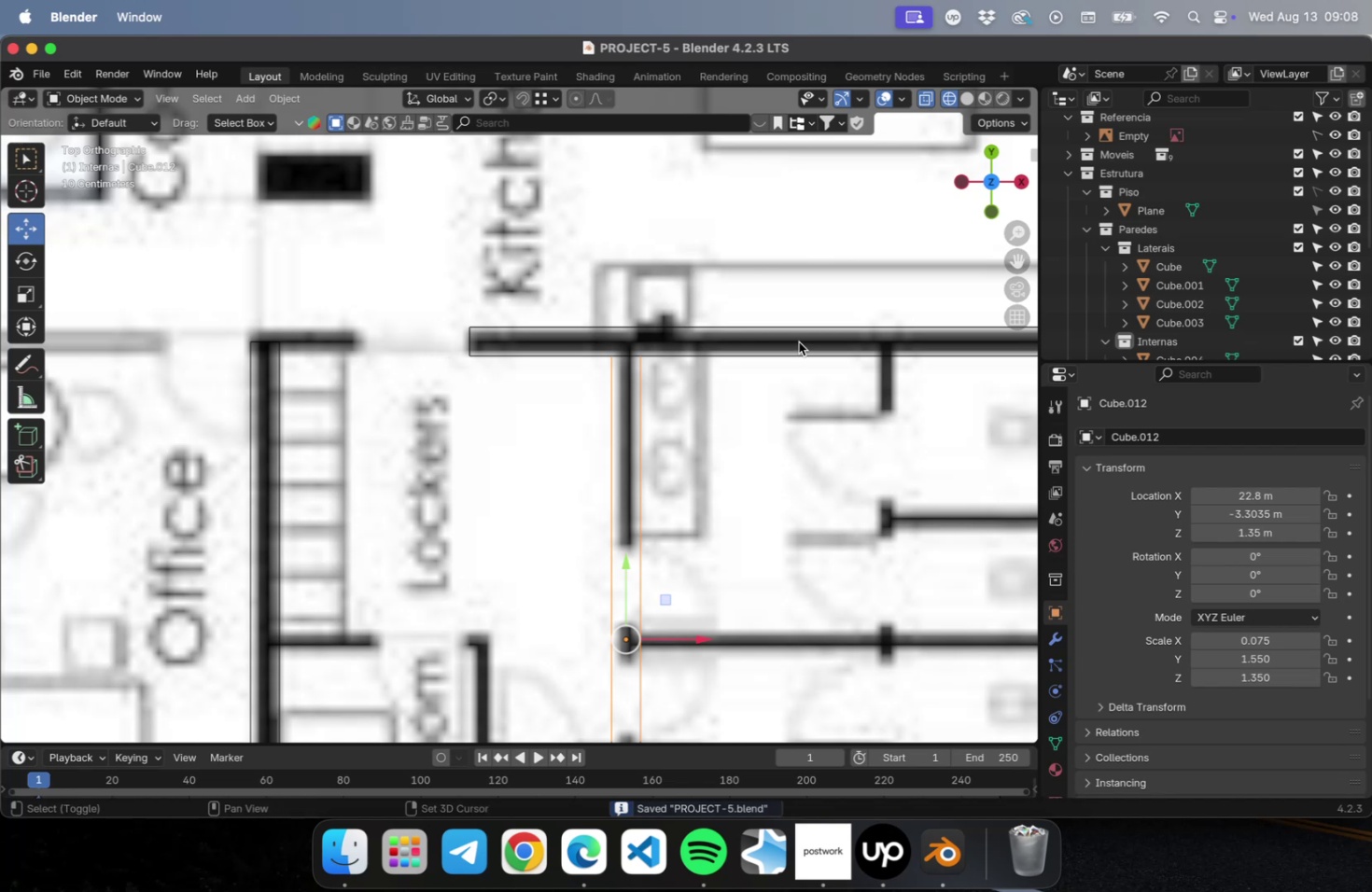 
hold_key(key=ShiftLeft, duration=0.58)
 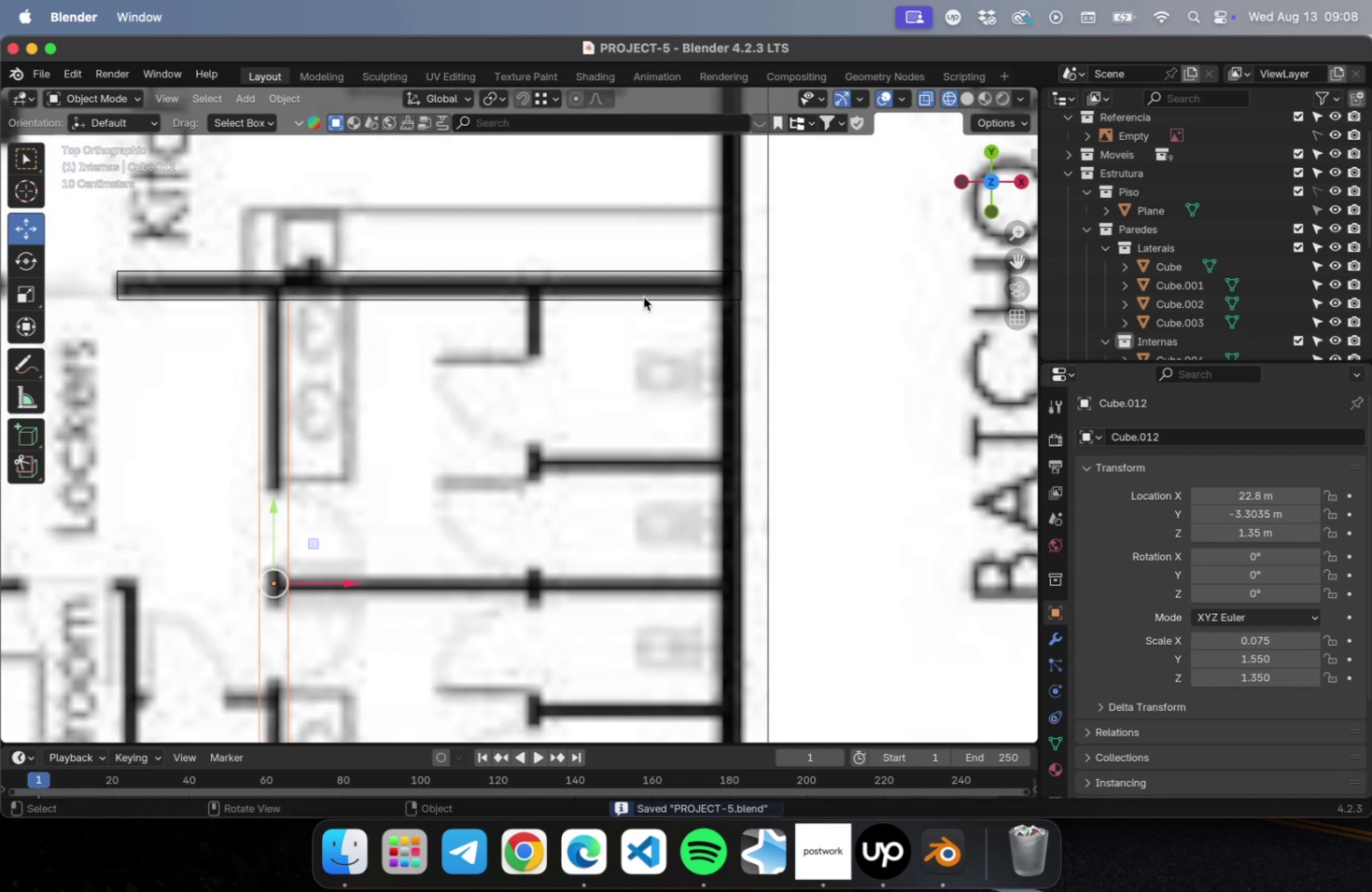 
left_click([643, 297])
 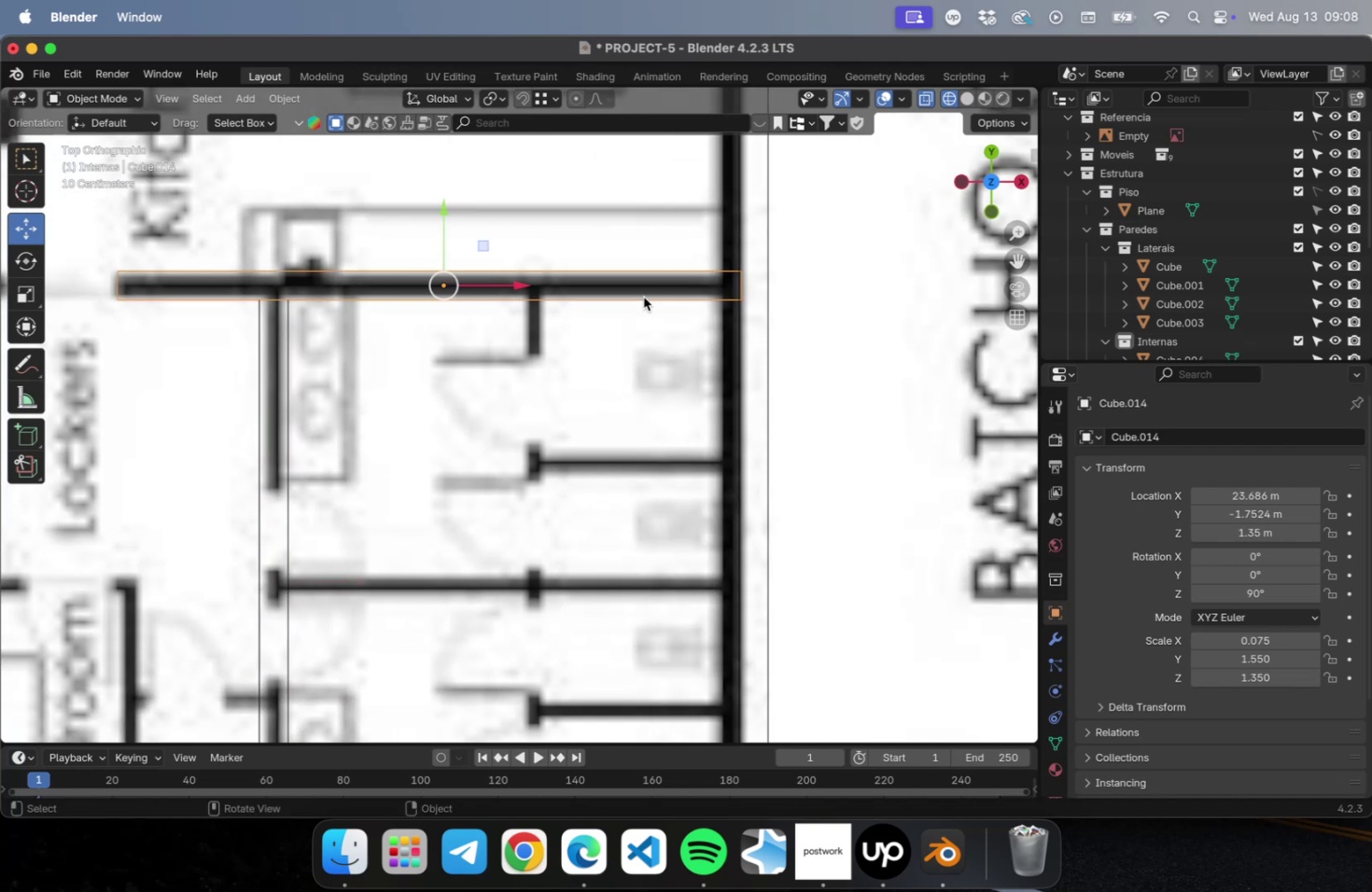 
type(Dy)
 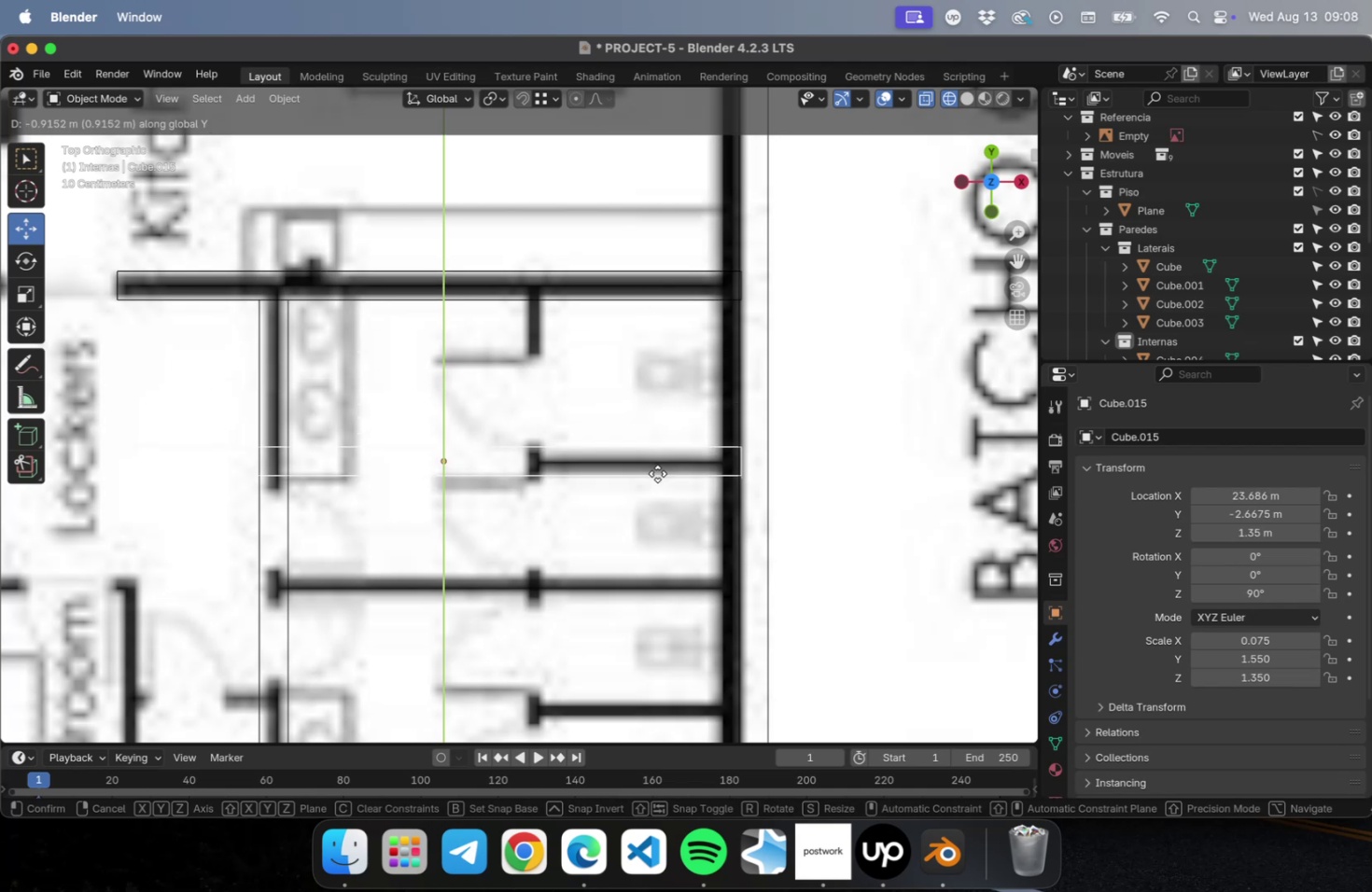 
left_click([656, 474])
 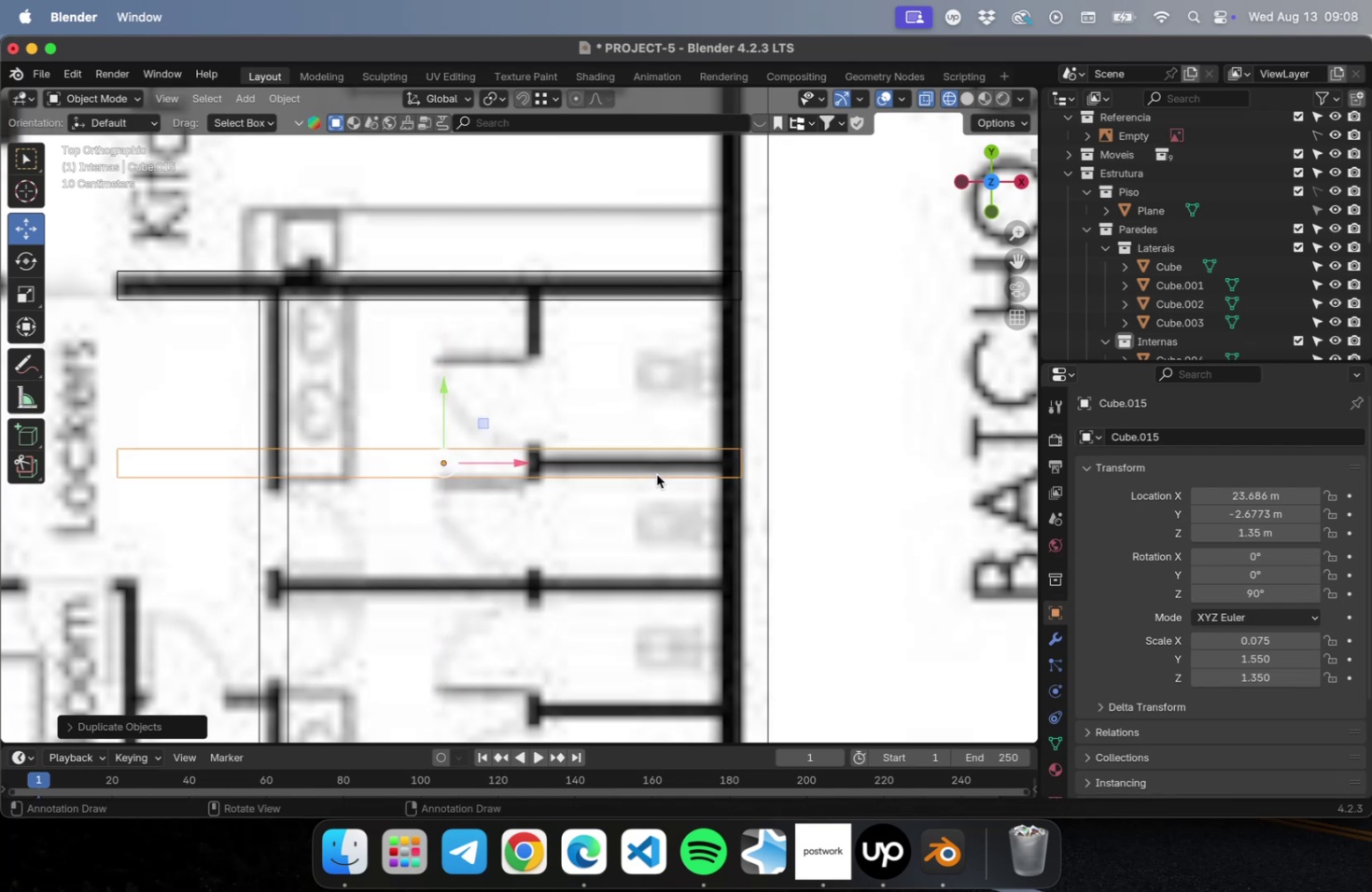 
key(Tab)
 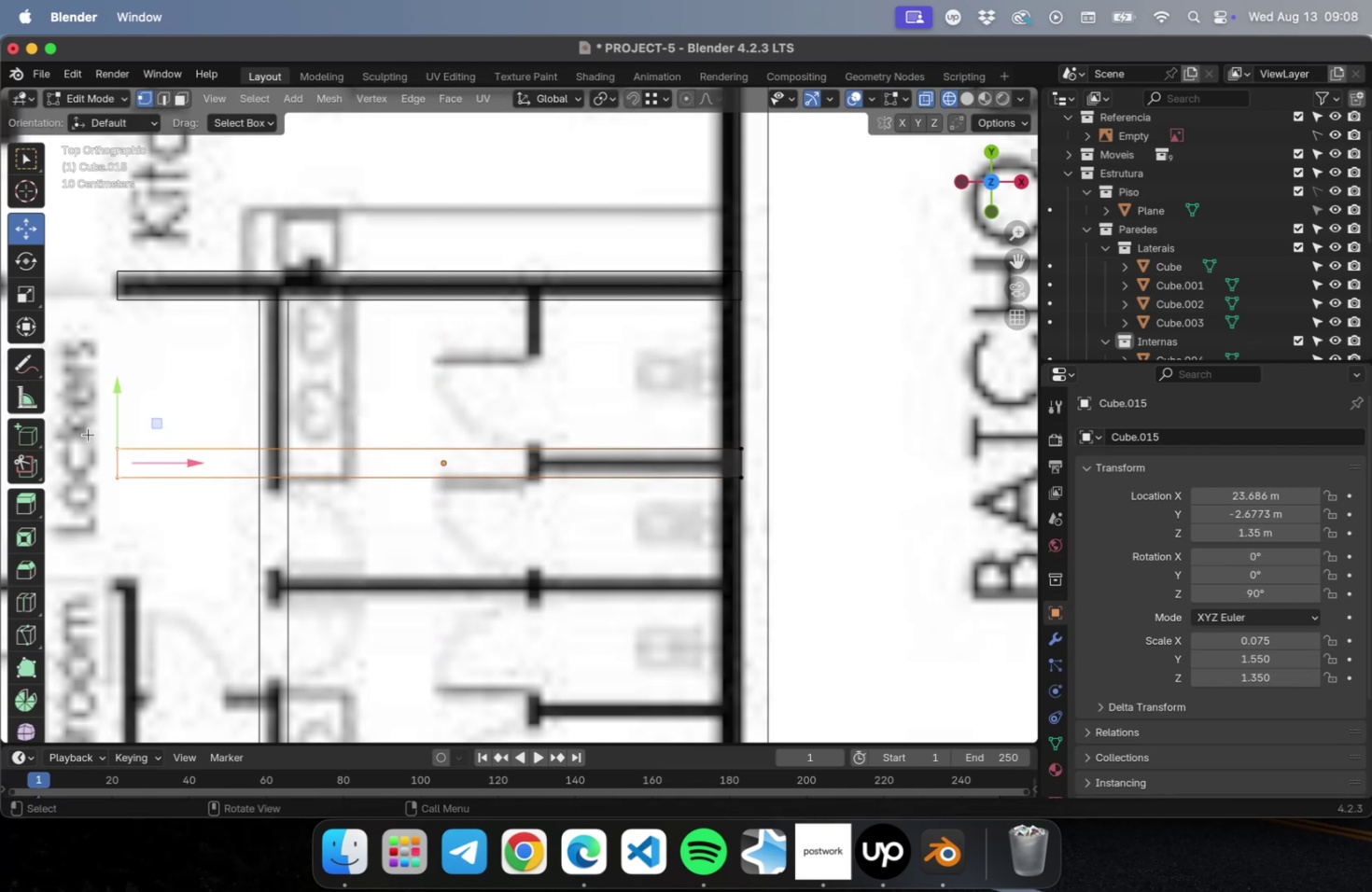 
left_click_drag(start_coordinate=[92, 430], to_coordinate=[181, 552])
 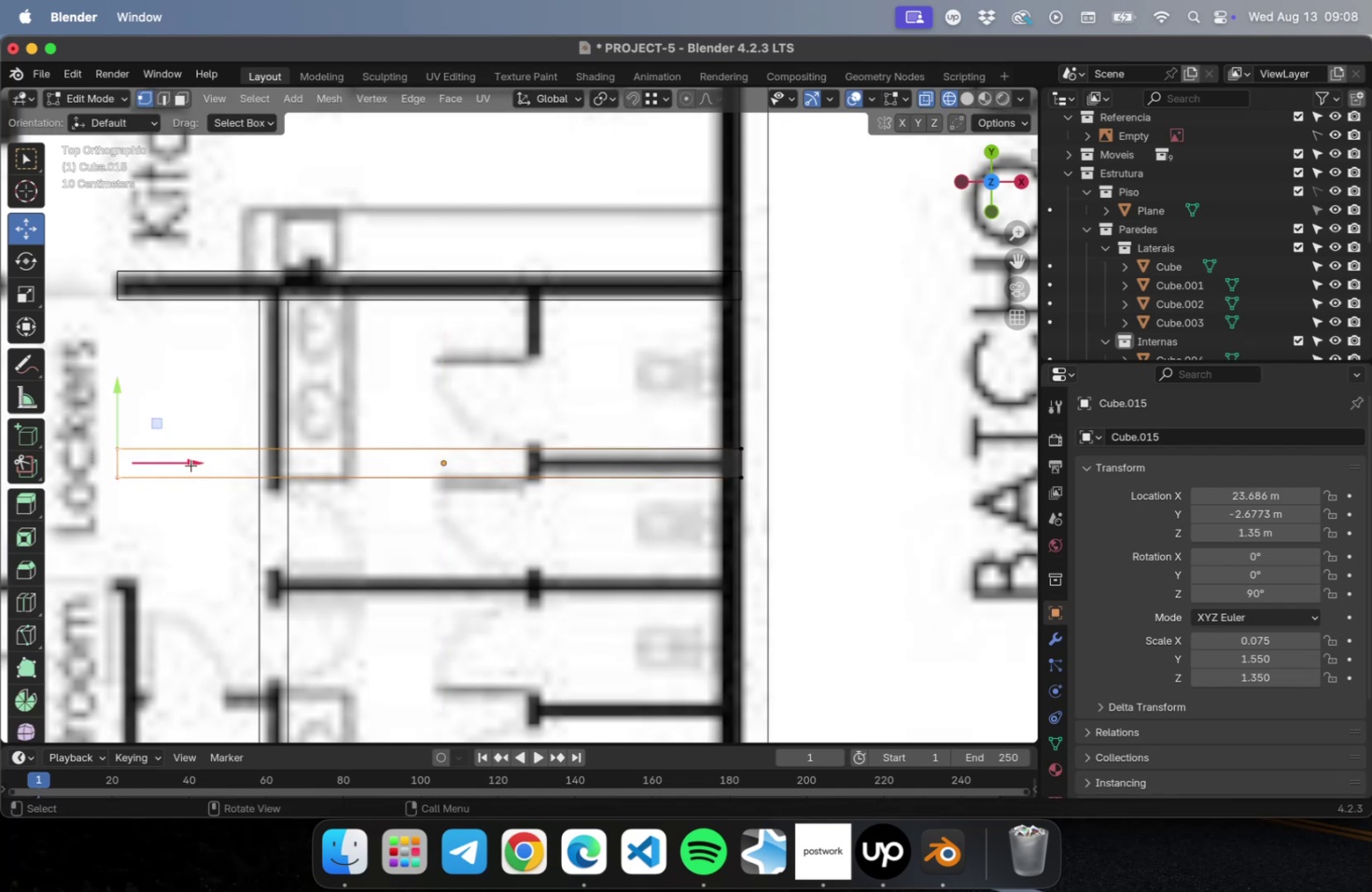 
left_click_drag(start_coordinate=[189, 463], to_coordinate=[617, 479])
 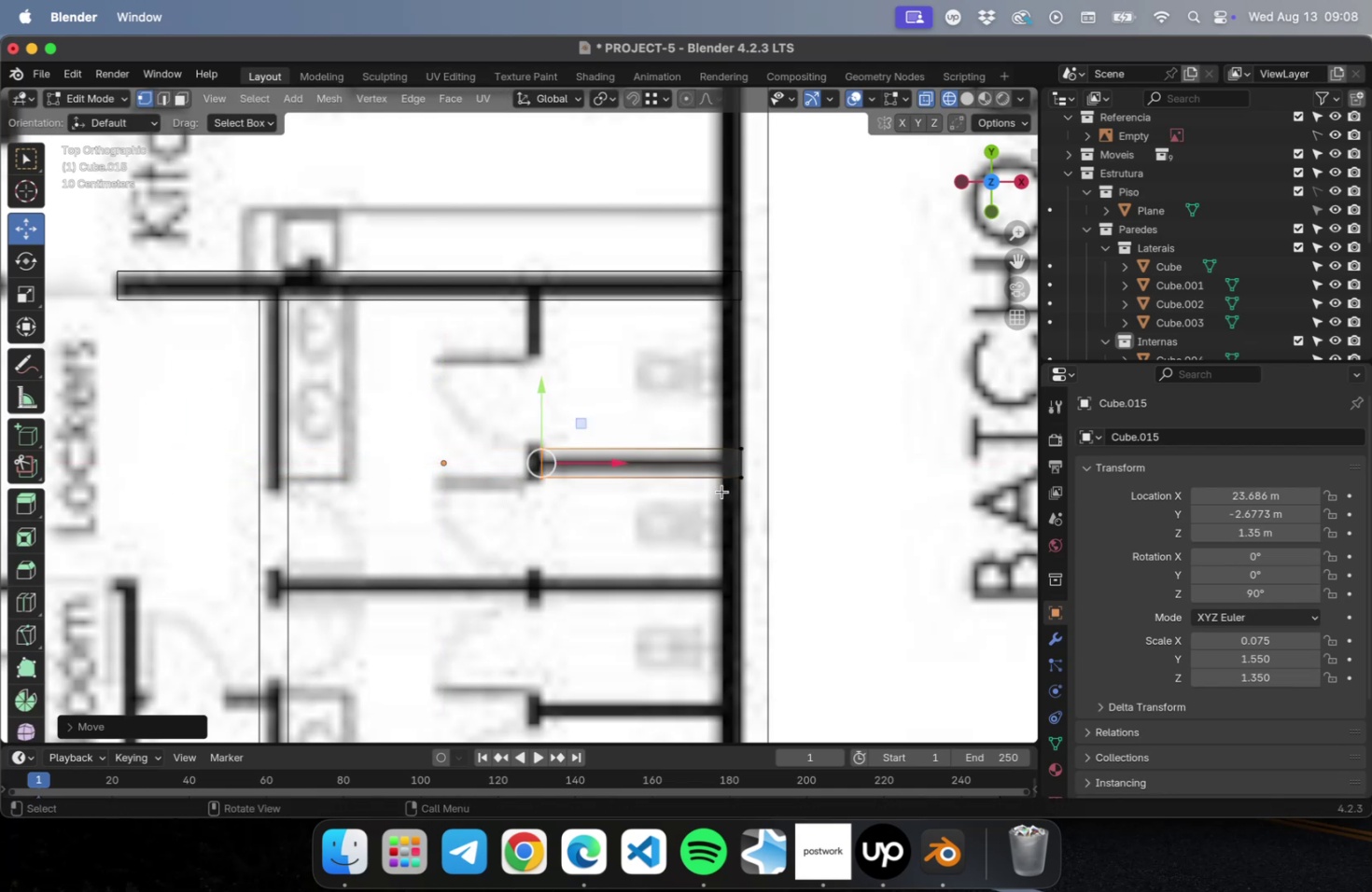 
key(Tab)
 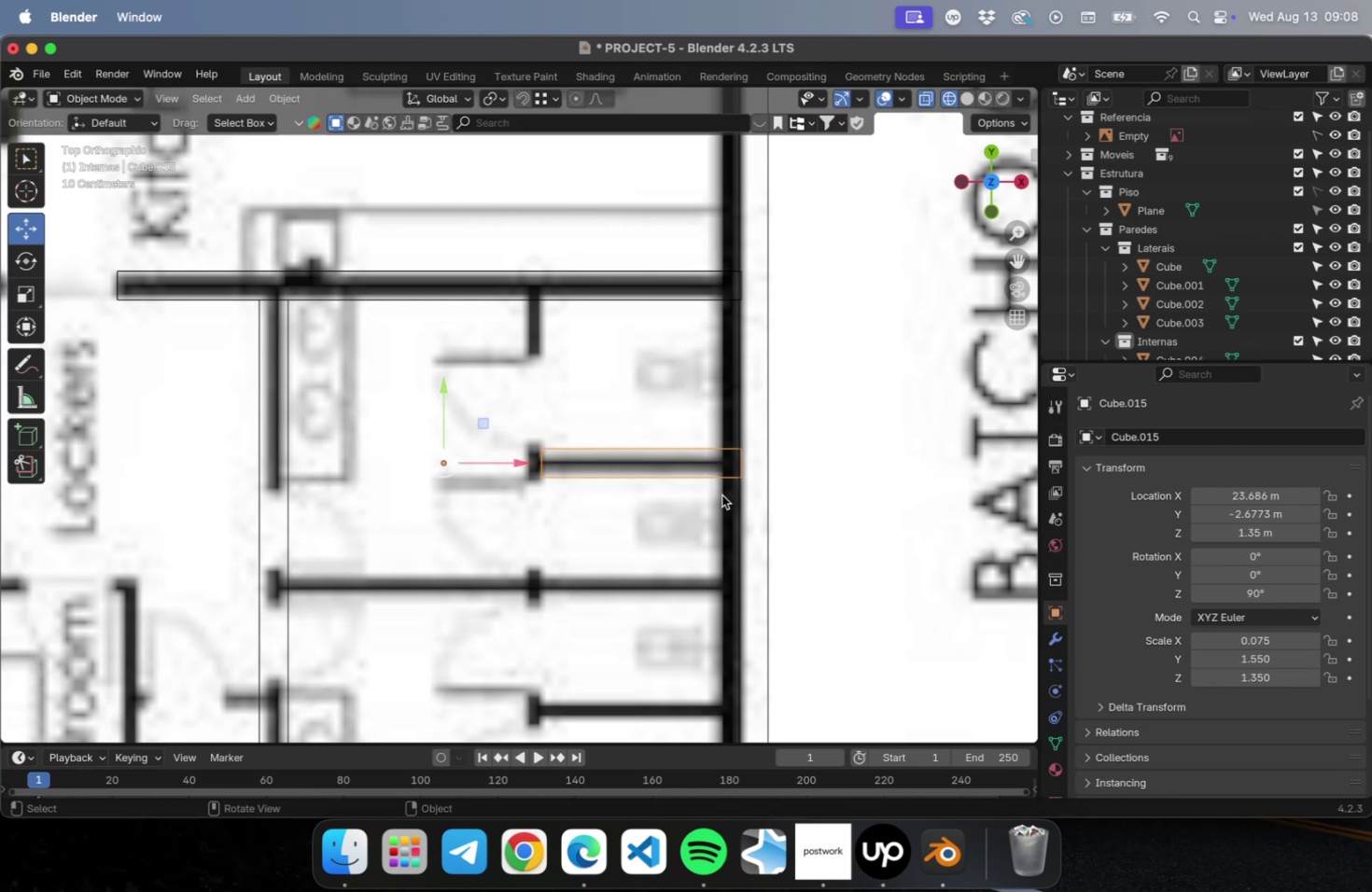 
key(N)
 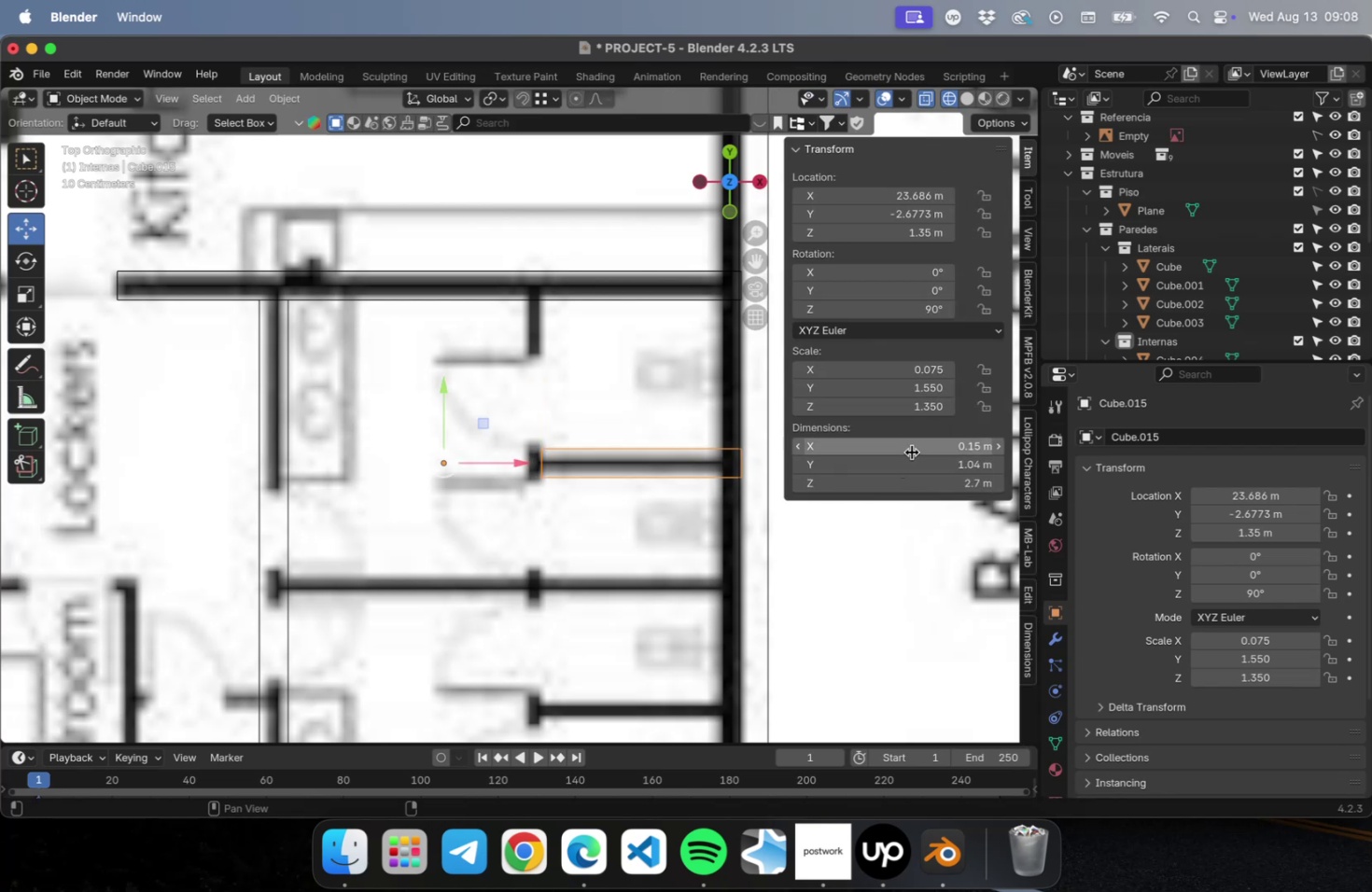 
left_click([911, 448])
 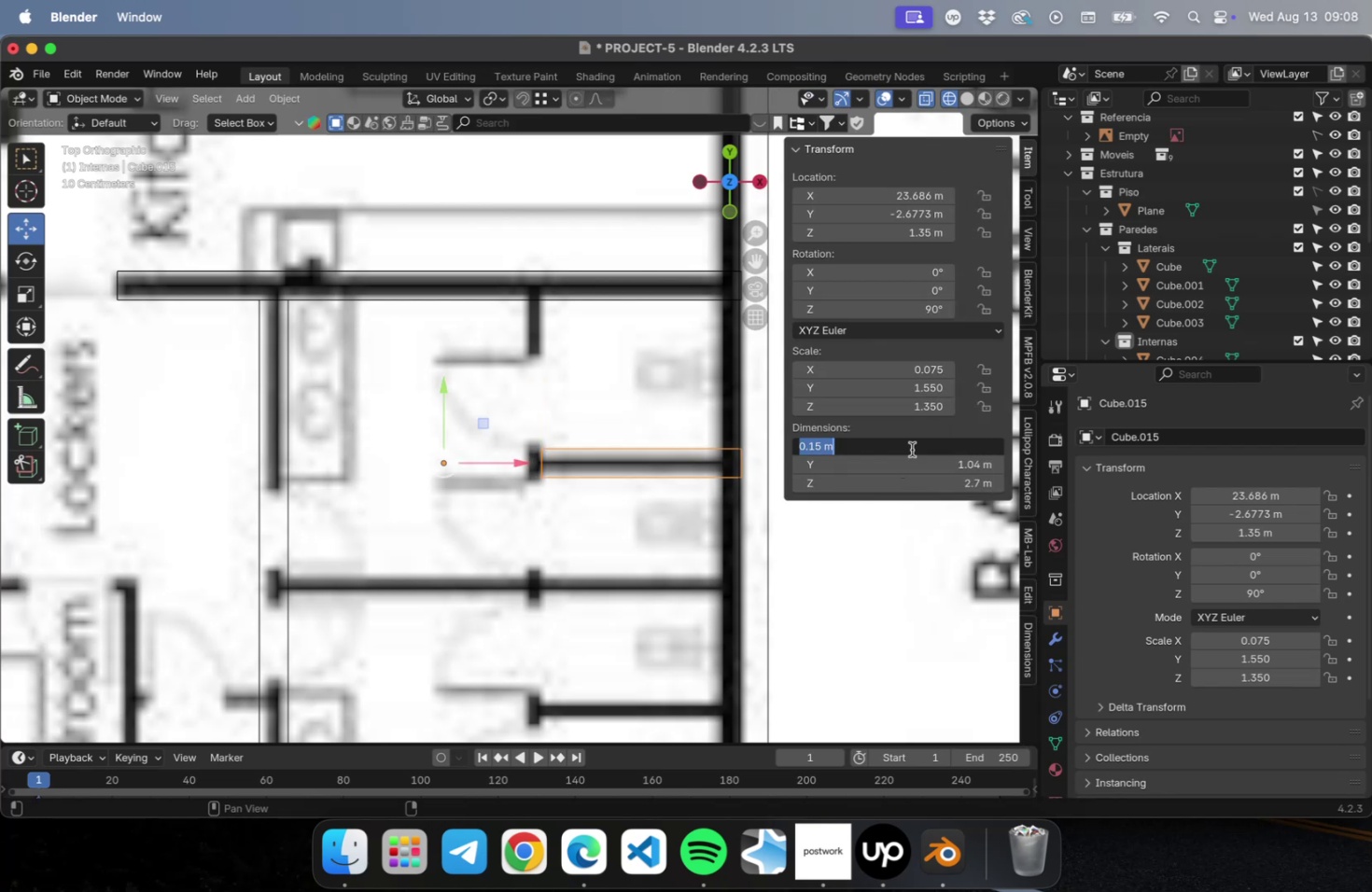 
type(0.01)
 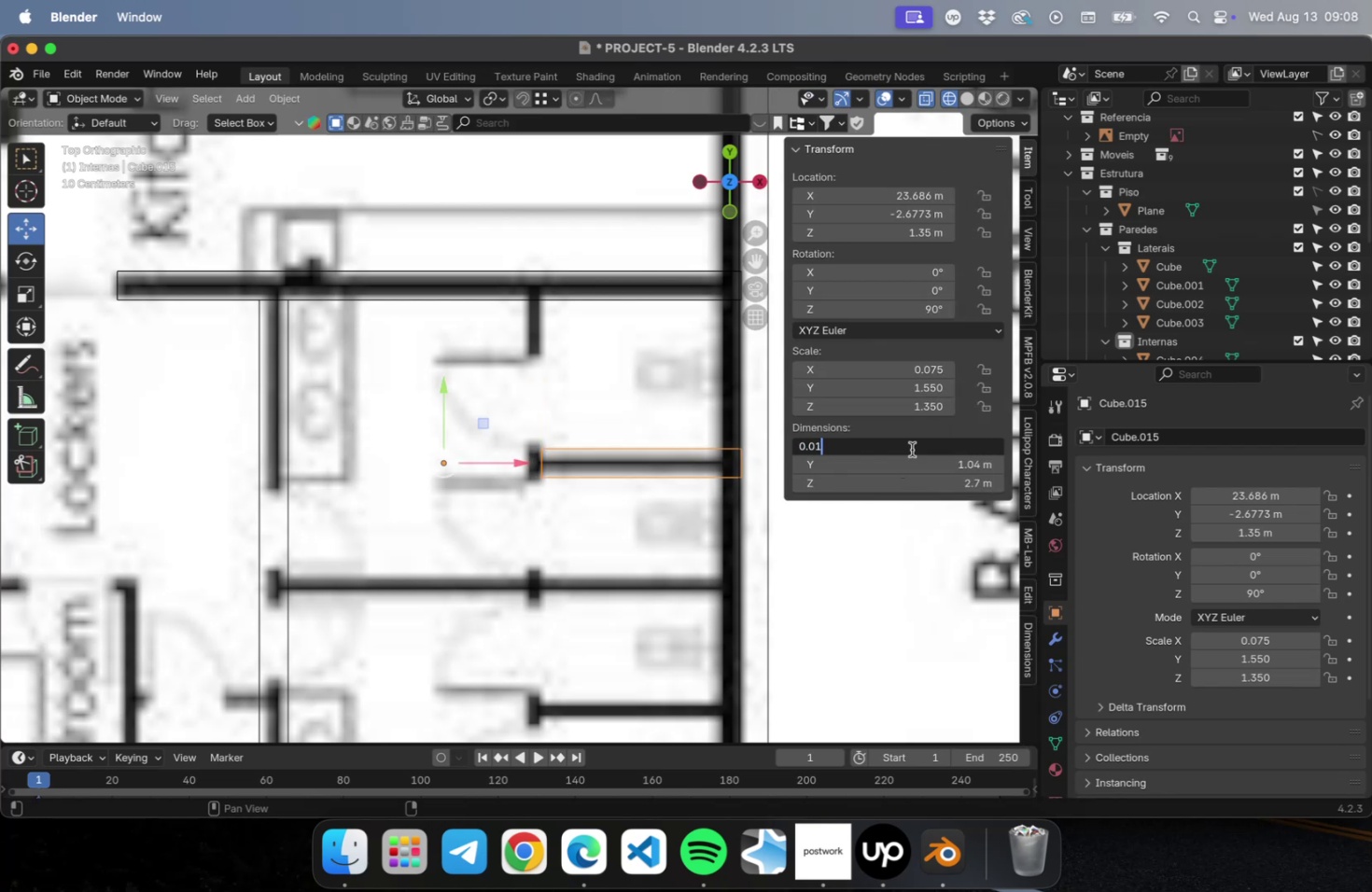 
key(Enter)
 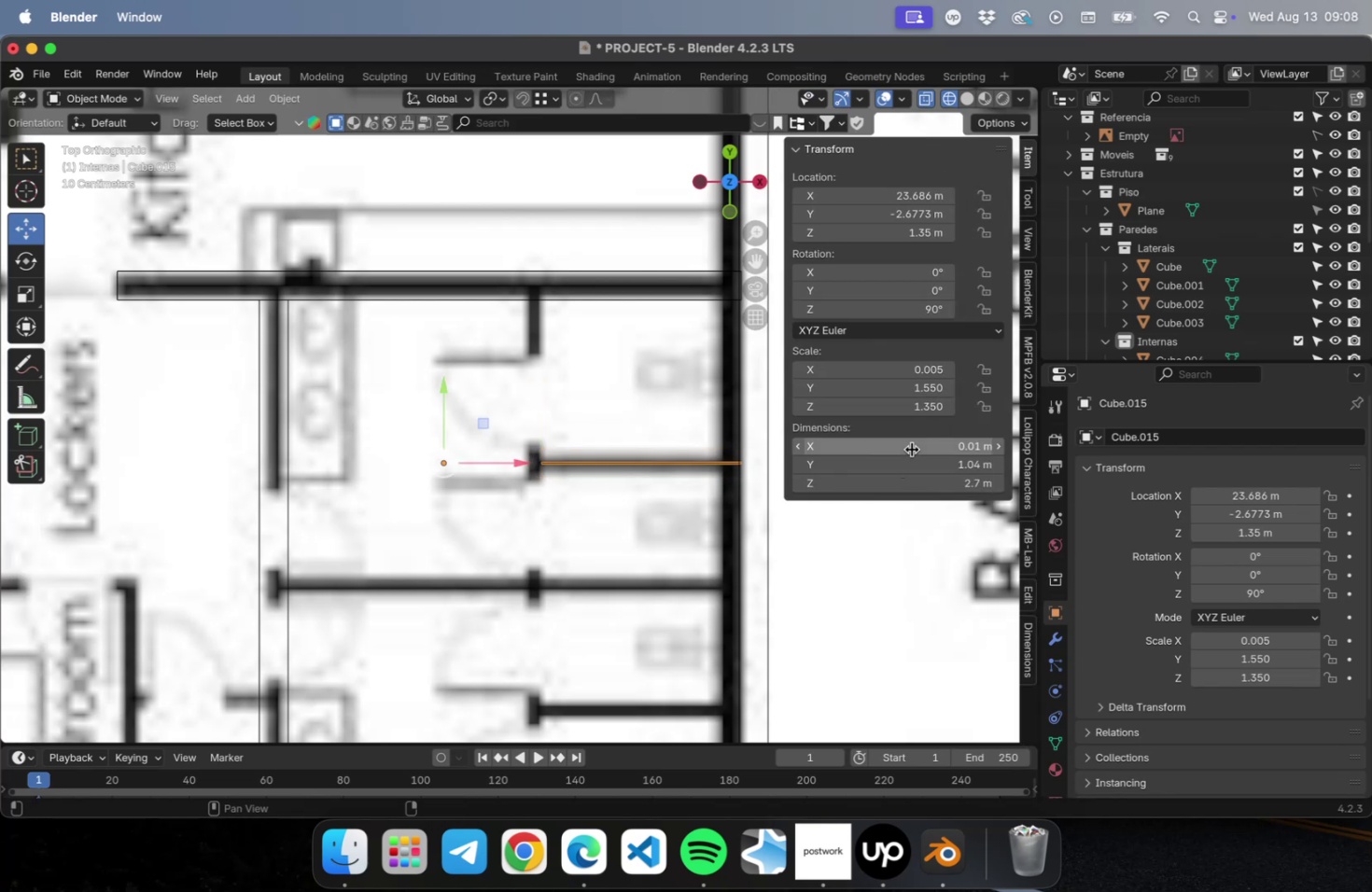 
left_click([911, 449])
 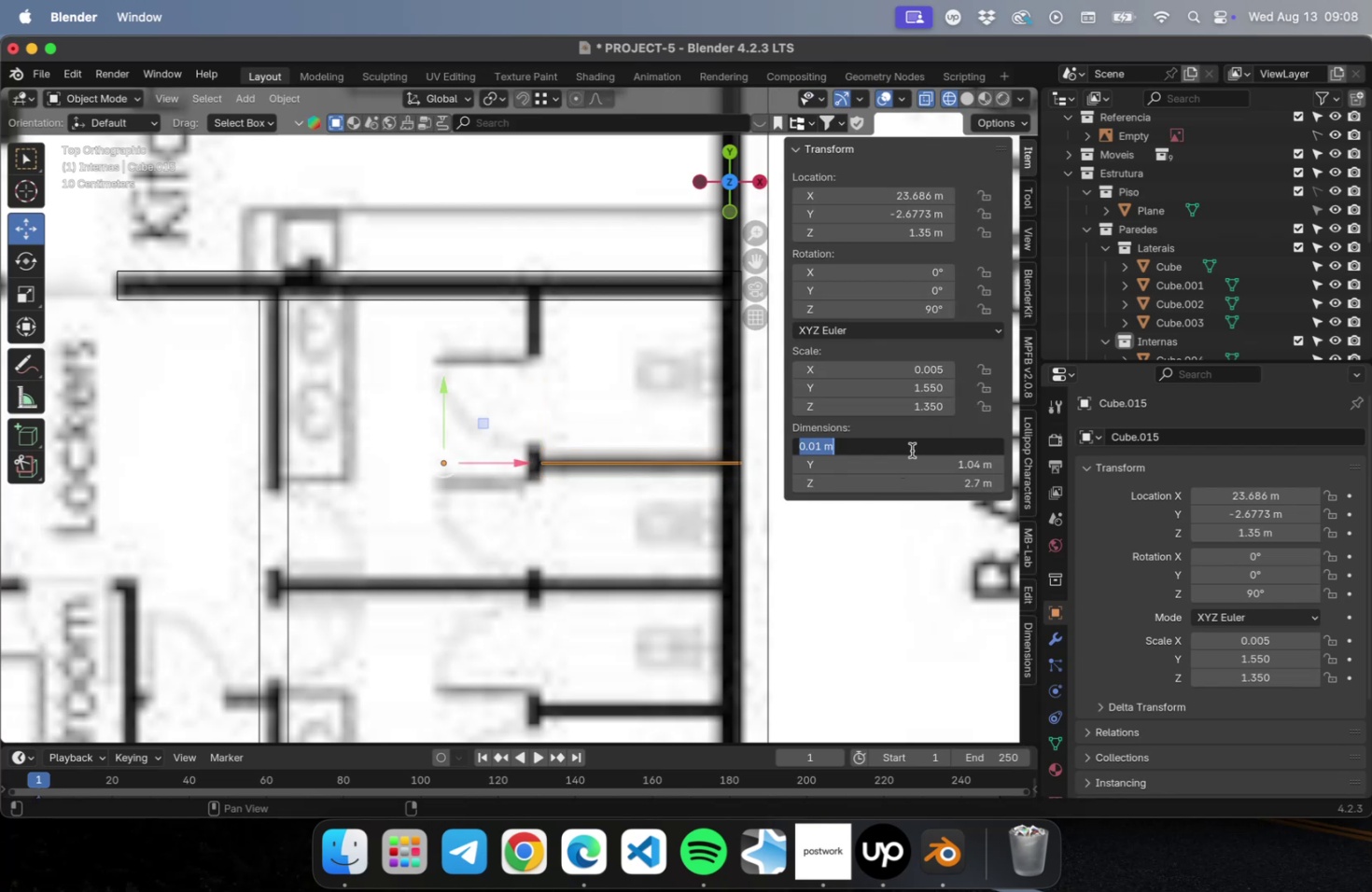 
type(0.05)
 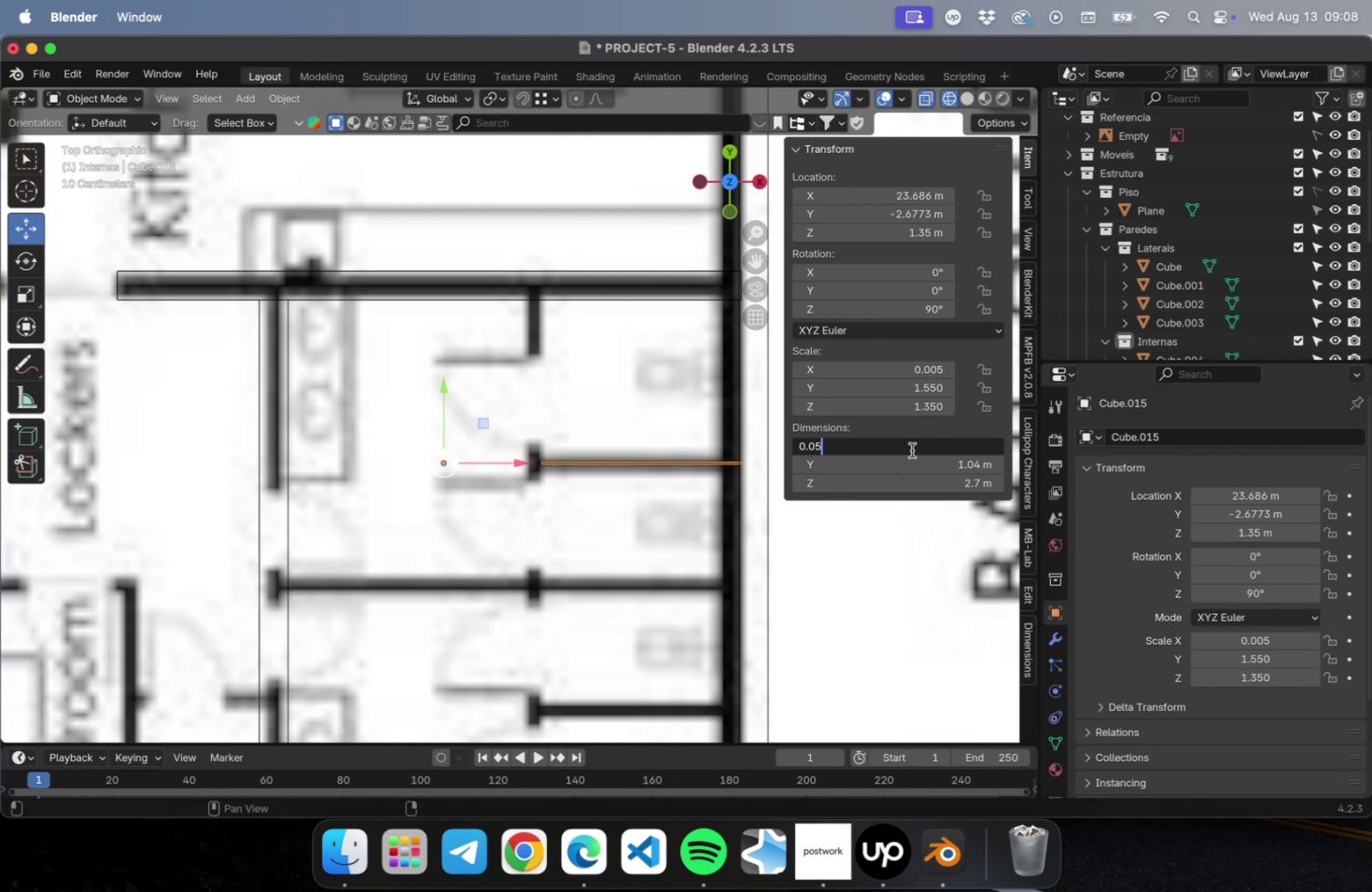 
key(Enter)
 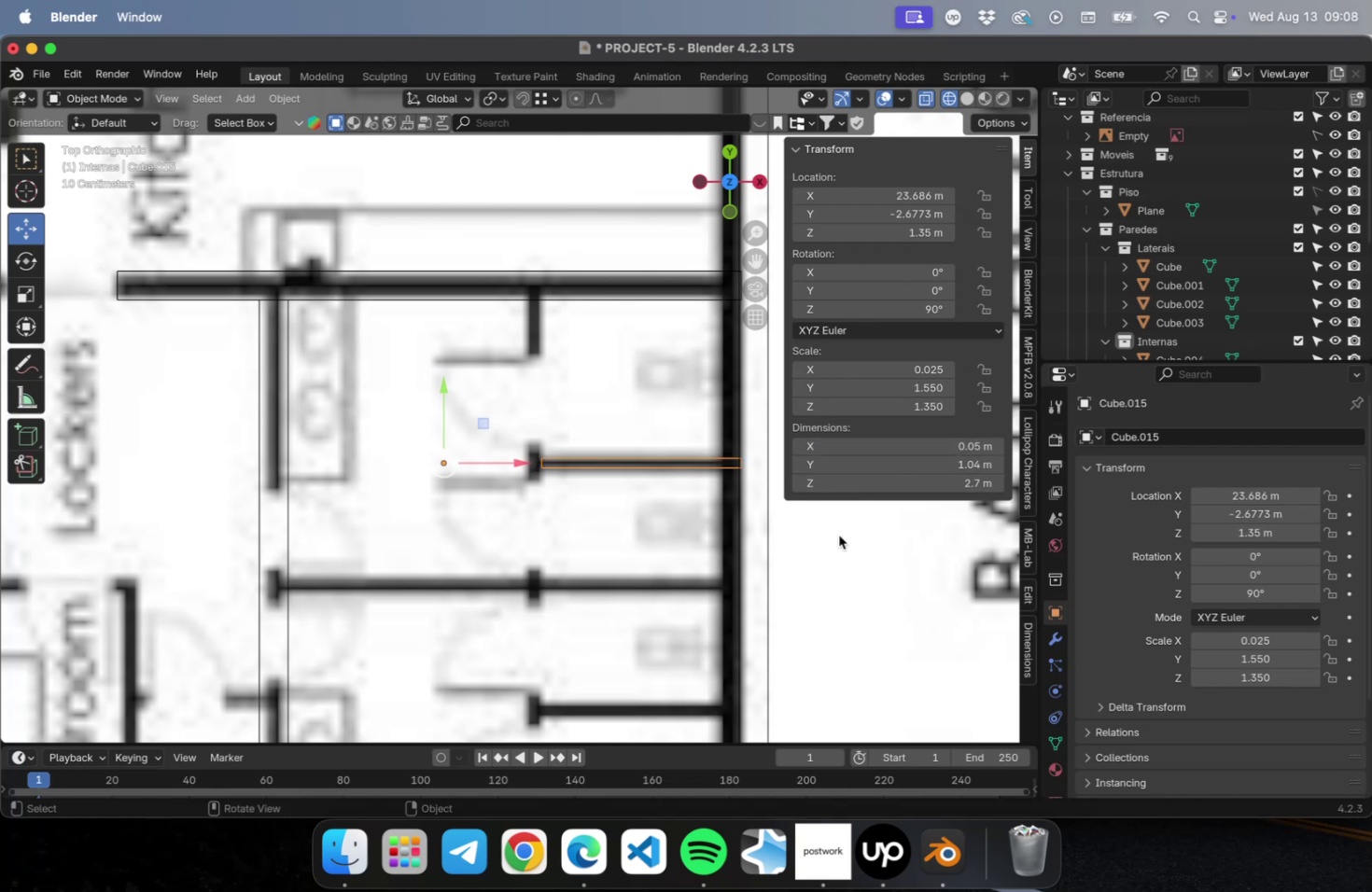 
hold_key(key=ShiftLeft, duration=0.54)
 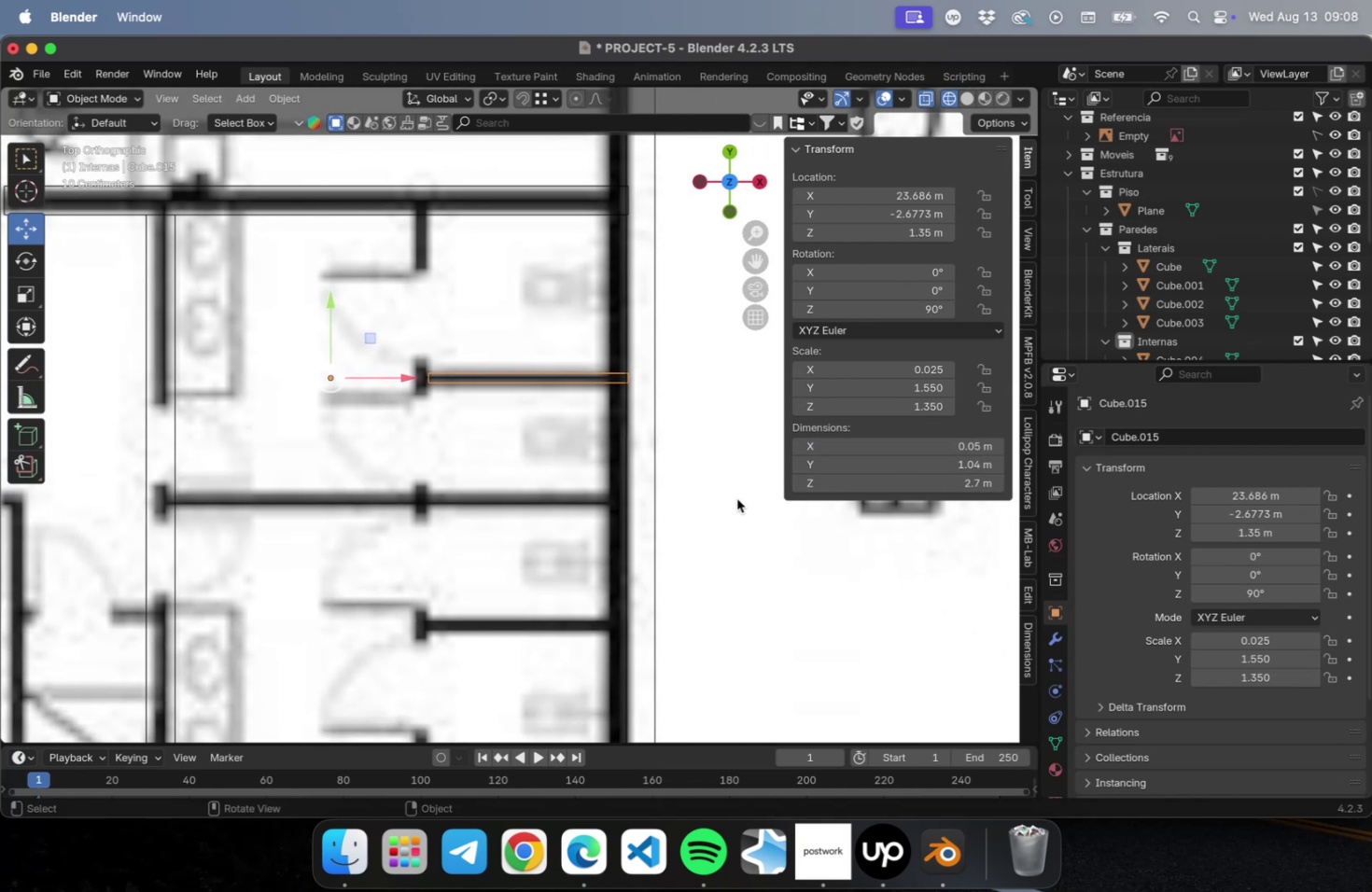 
left_click([736, 497])
 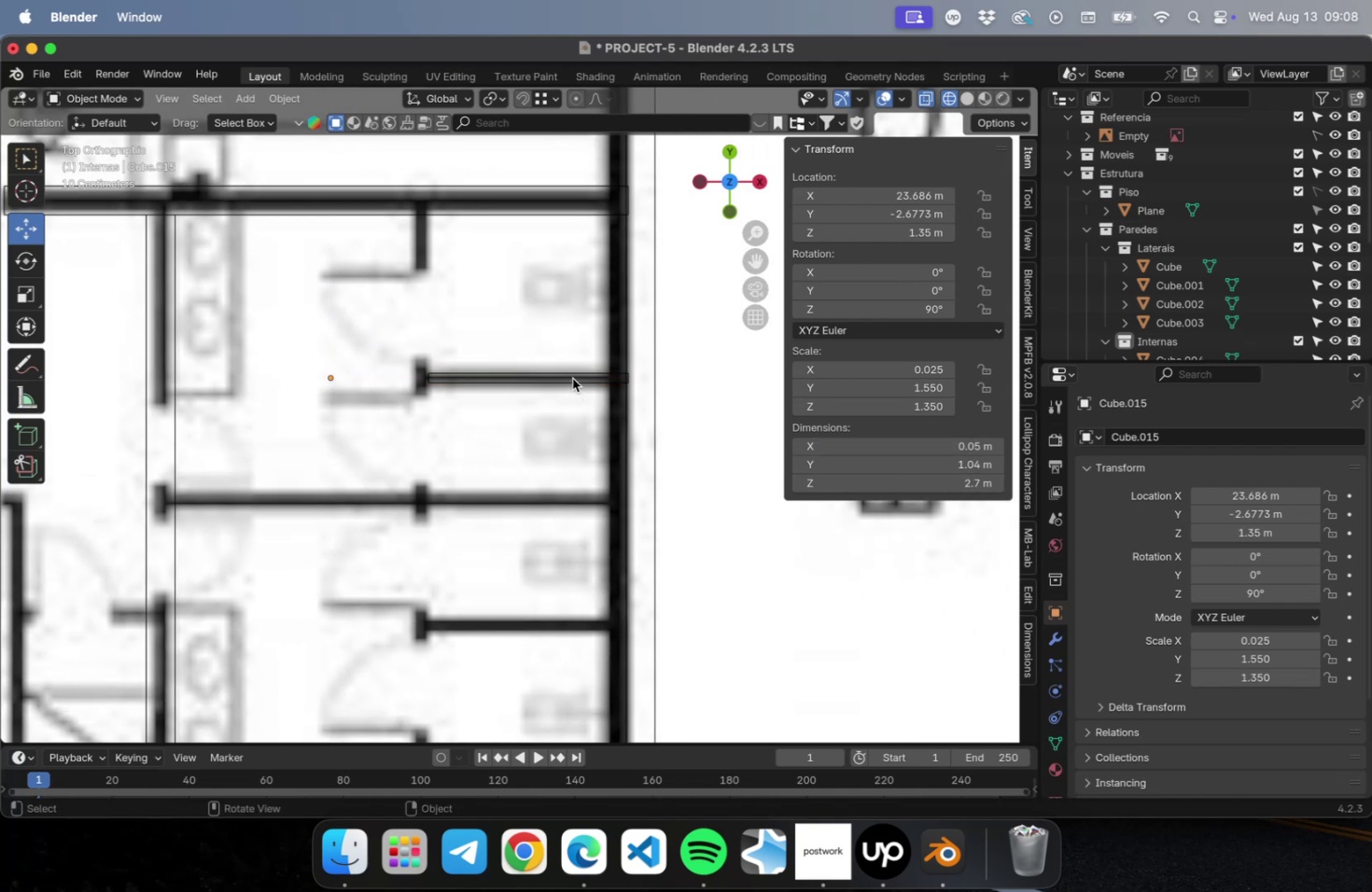 
left_click([572, 378])
 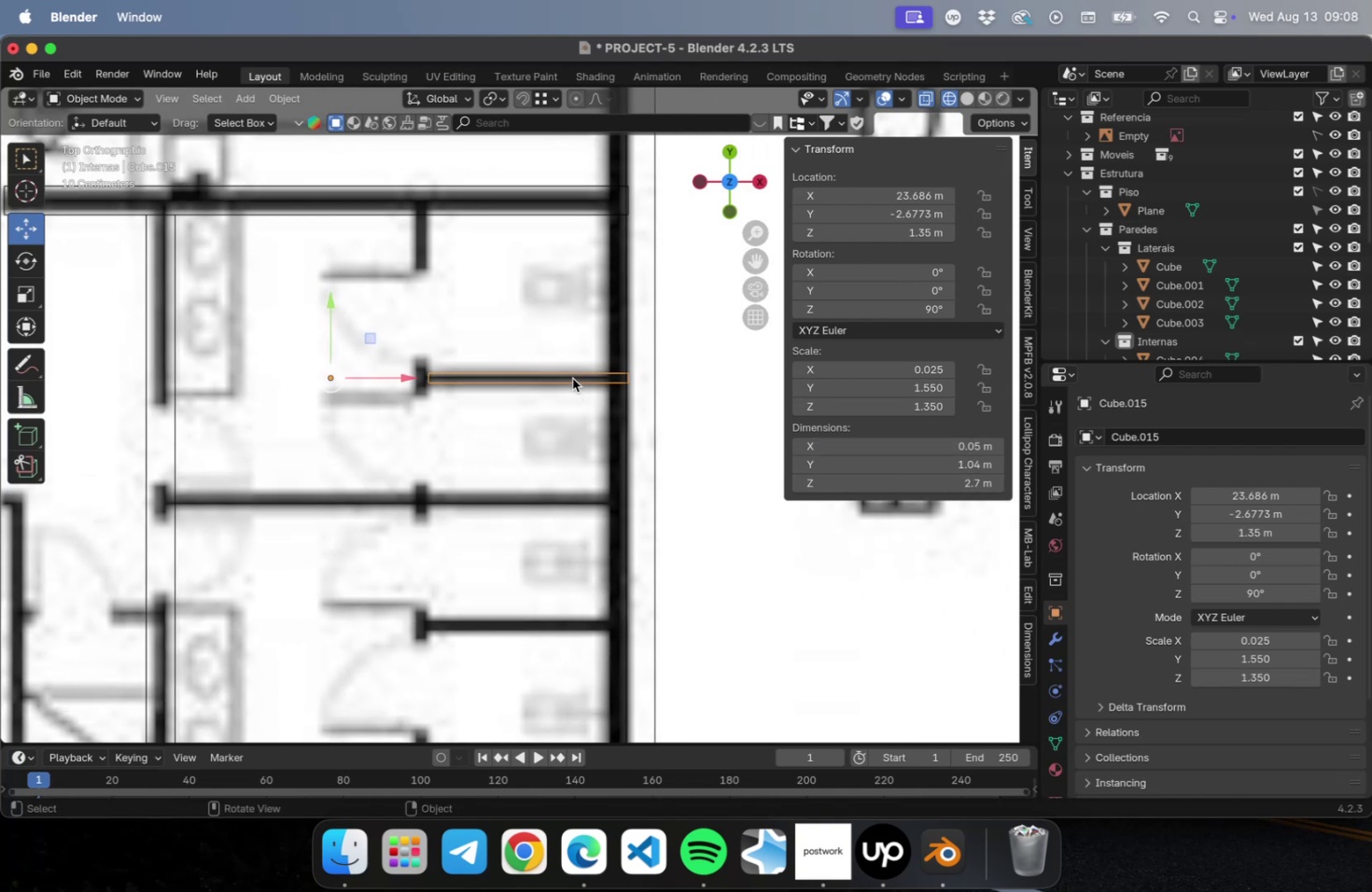 
right_click([572, 378])
 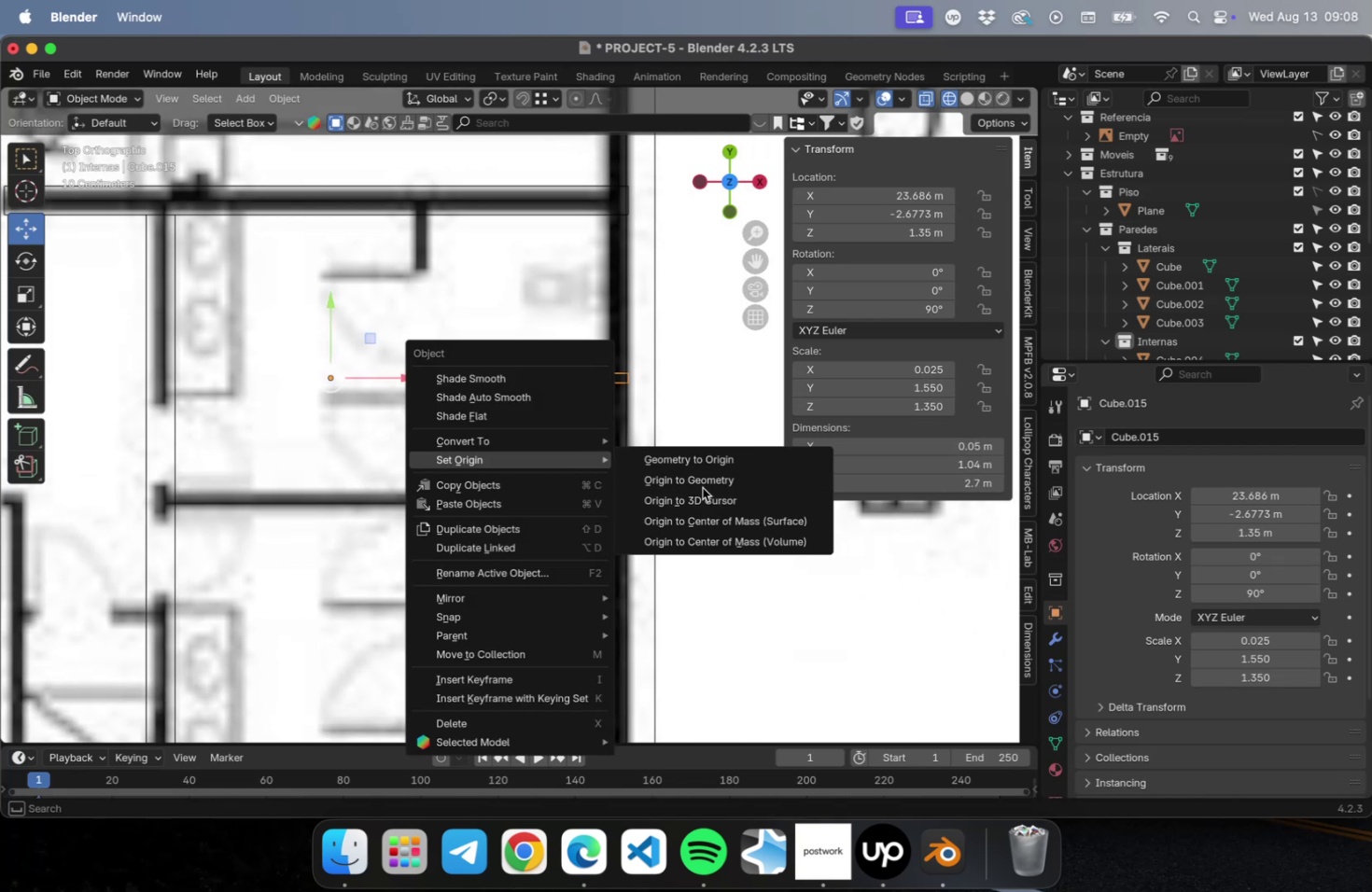 
left_click([700, 481])
 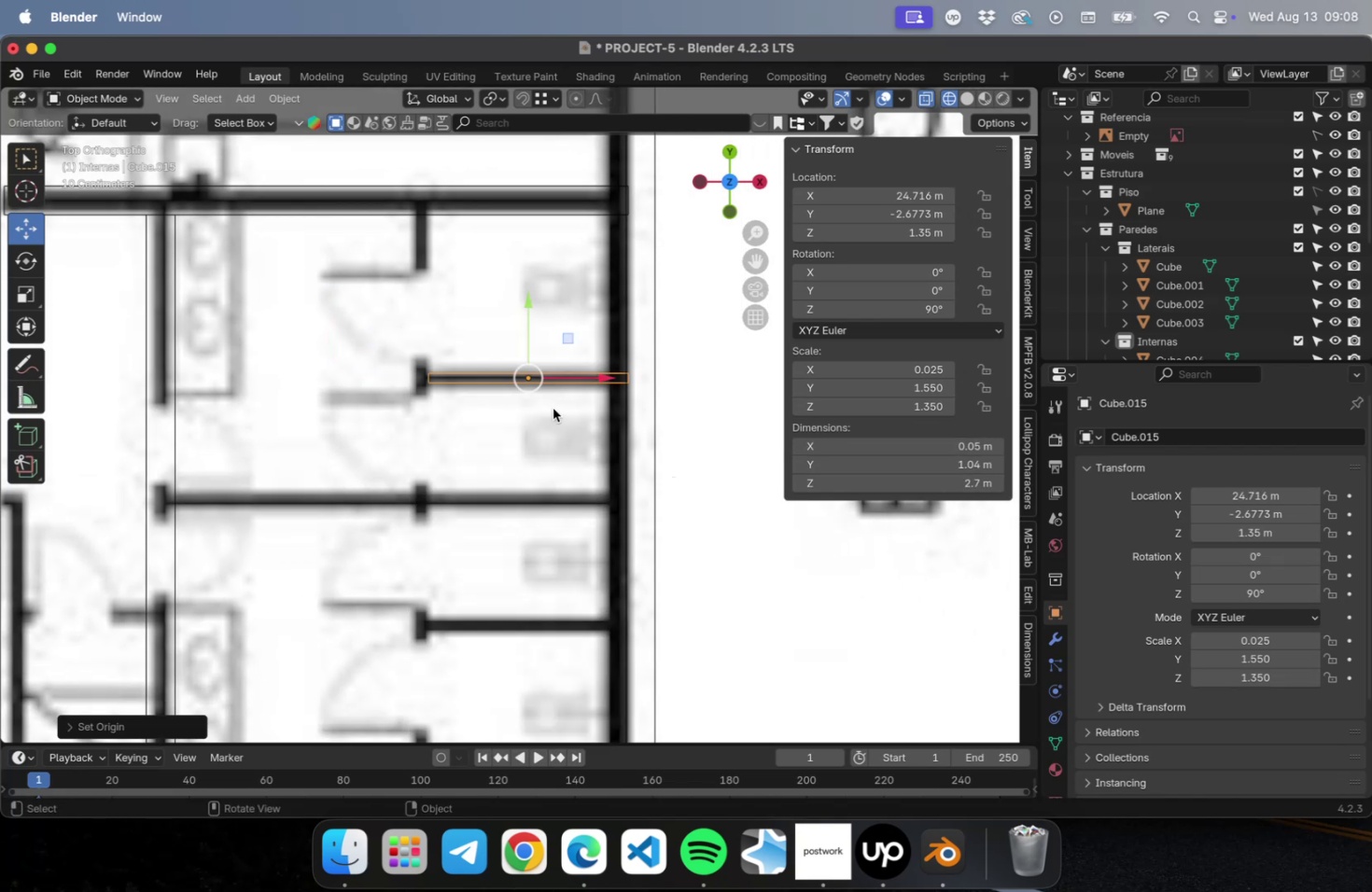 
hold_key(key=ShiftLeft, duration=0.48)
 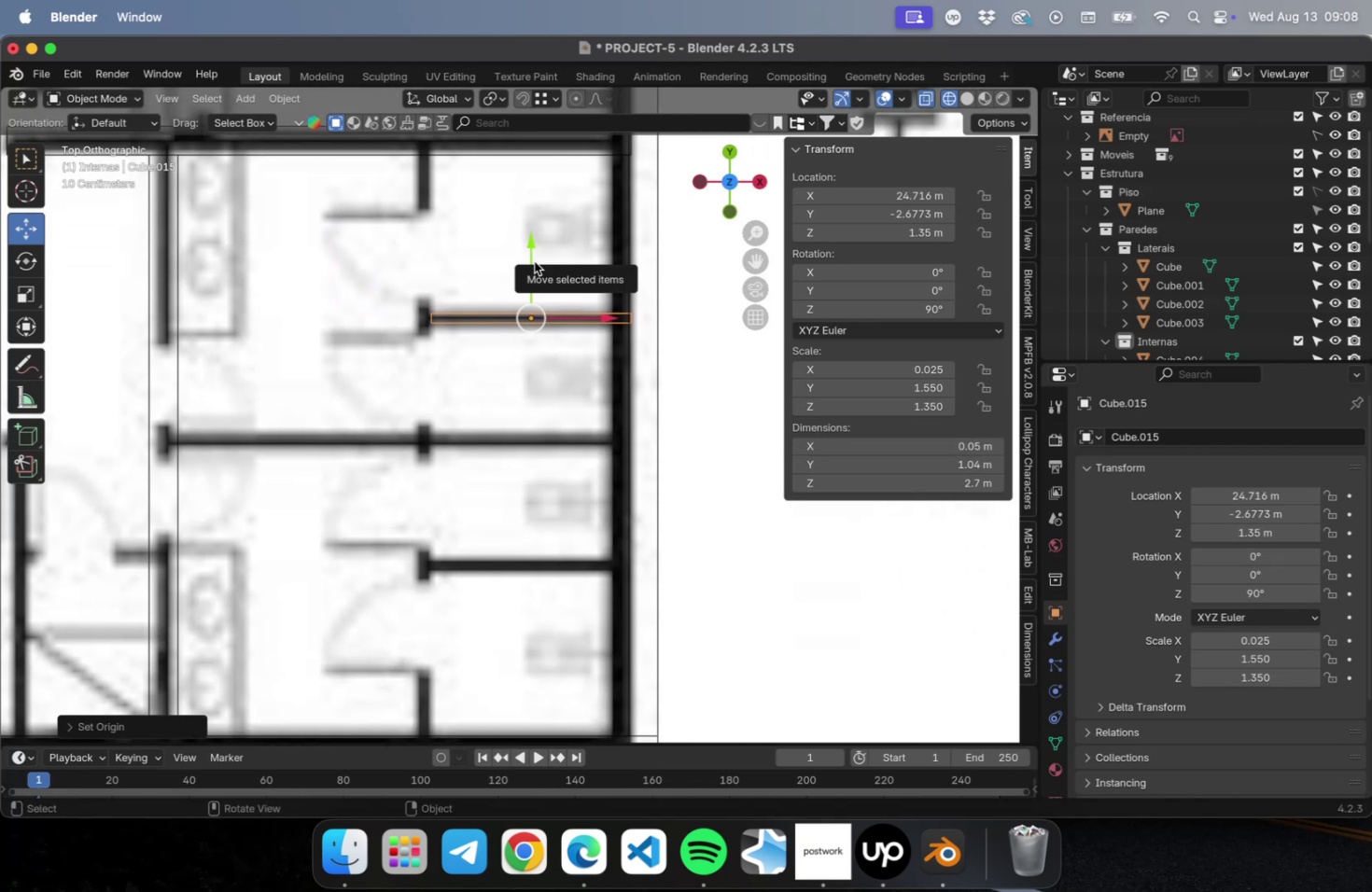 
hold_key(key=ShiftLeft, duration=0.33)
 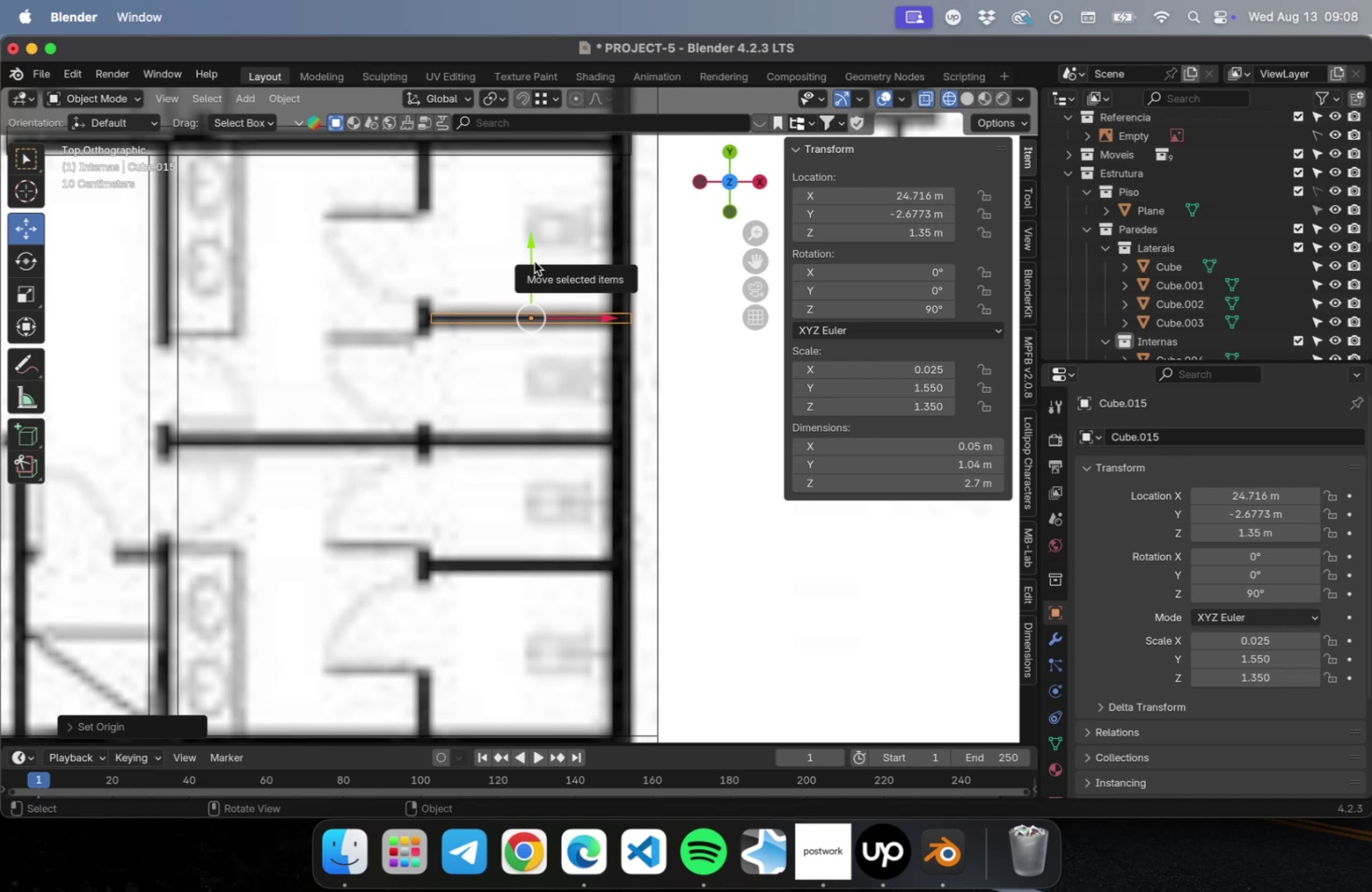 
type(Dy)
 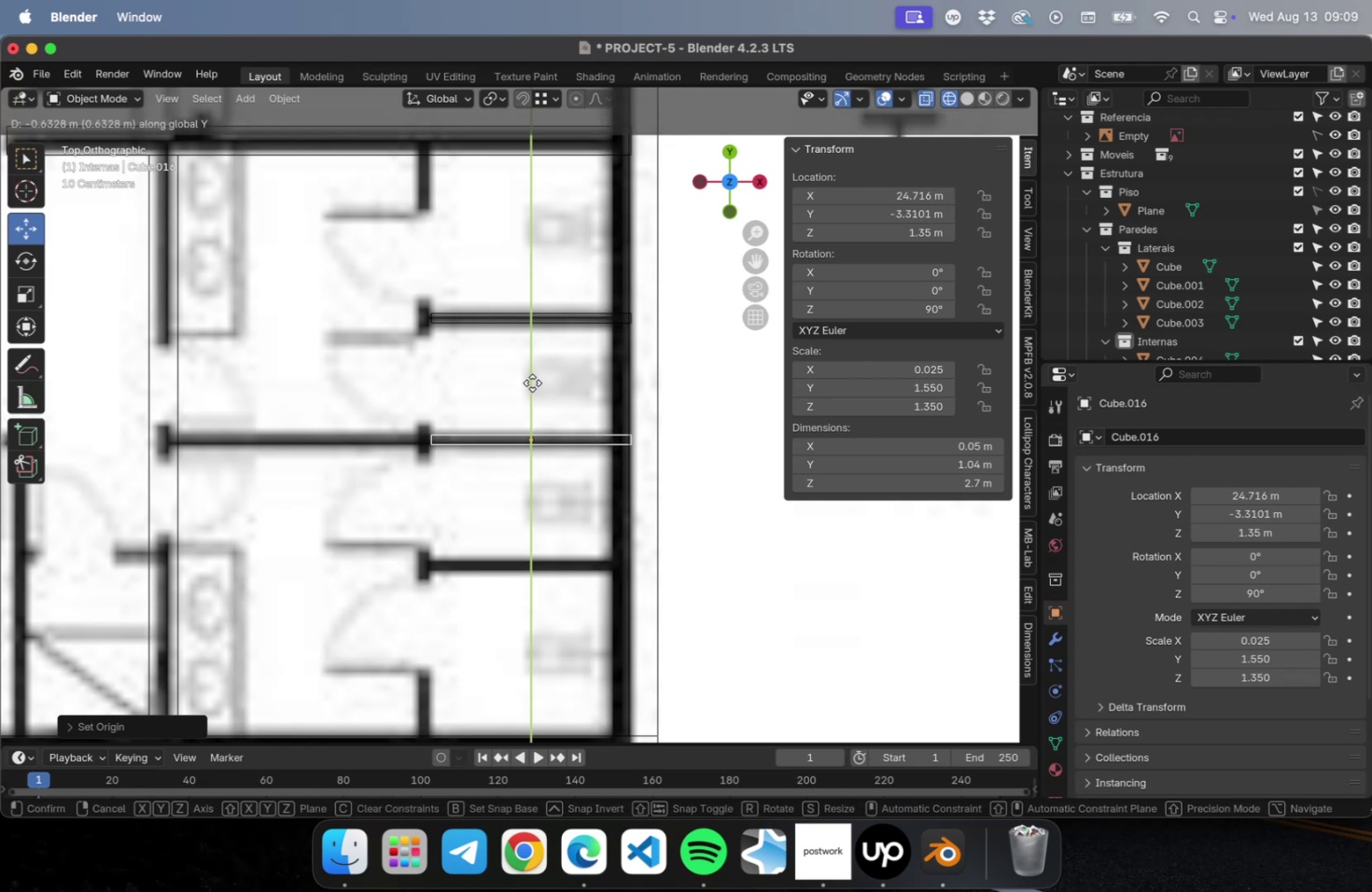 
left_click([531, 383])
 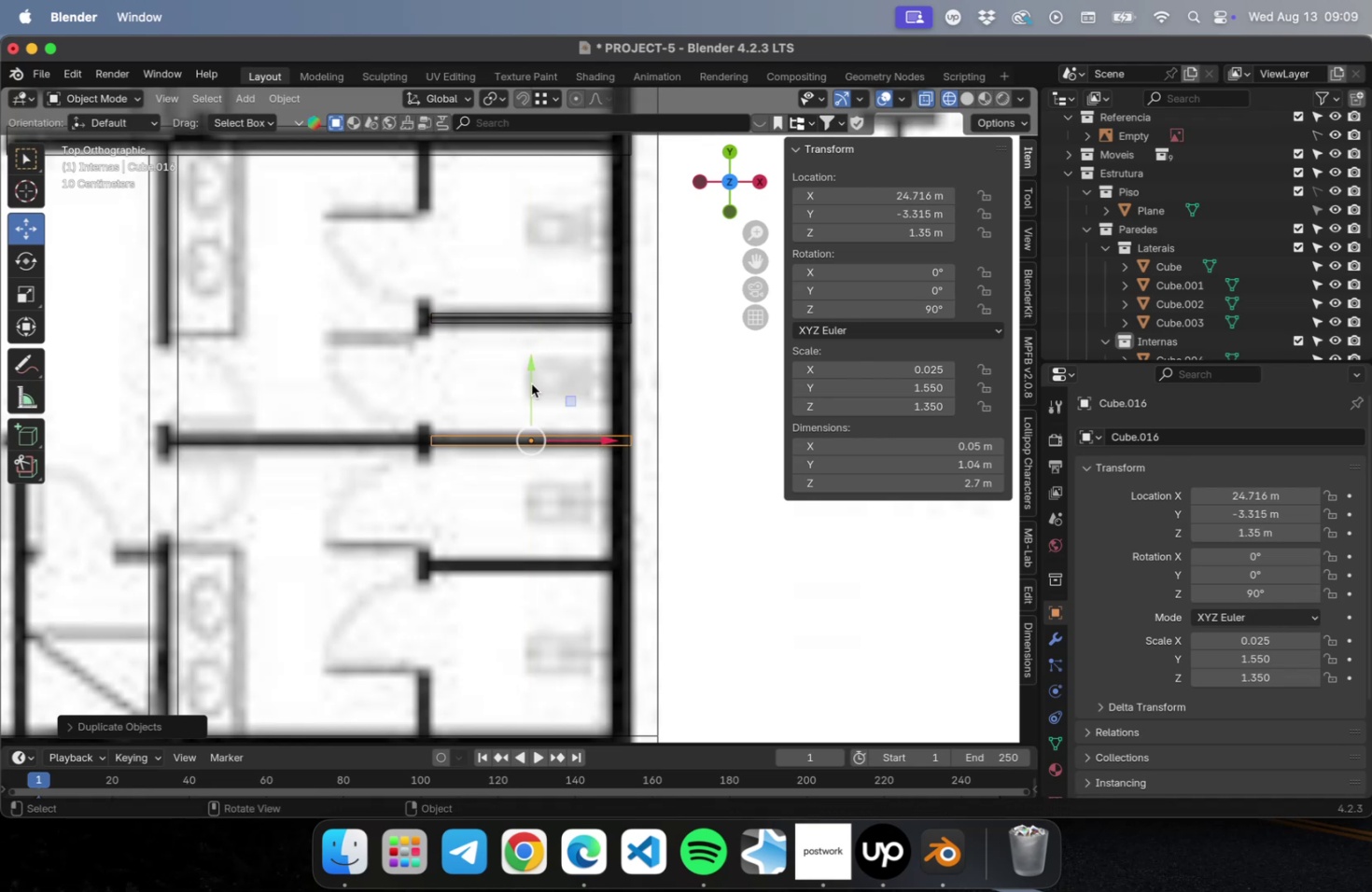 
key(Shift+R)
 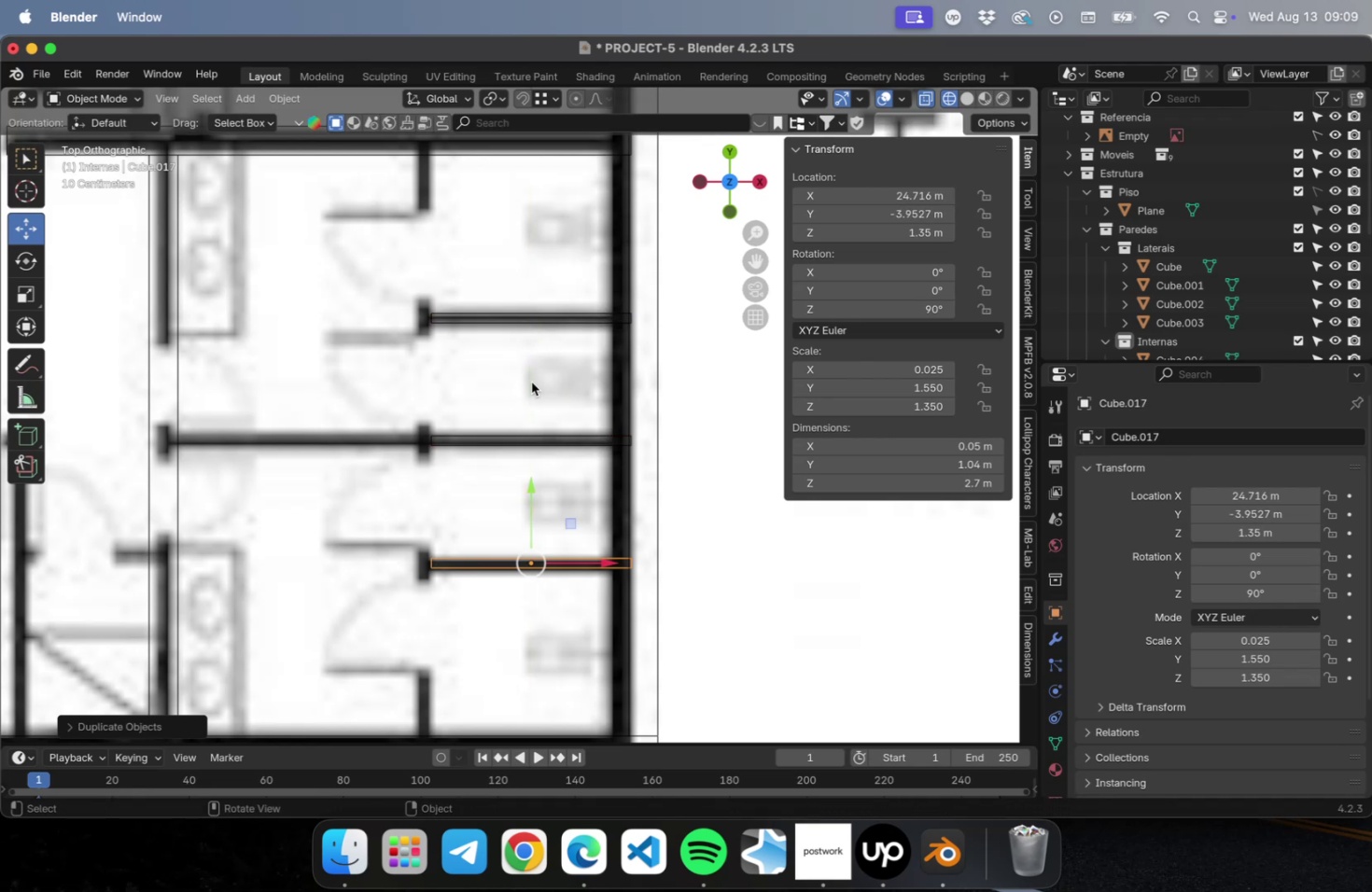 
hold_key(key=ShiftLeft, duration=0.69)
 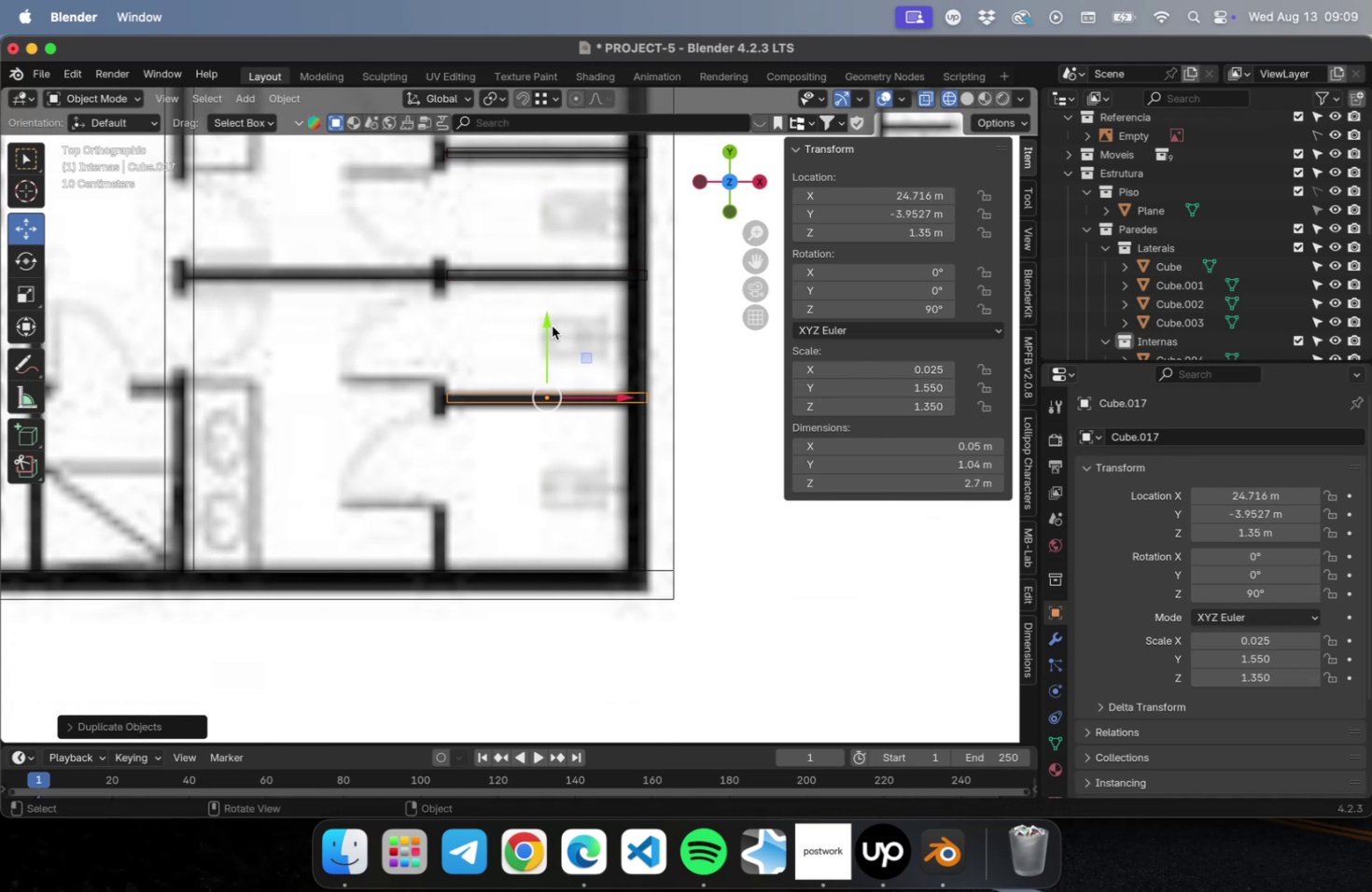 
left_click_drag(start_coordinate=[546, 326], to_coordinate=[543, 330])
 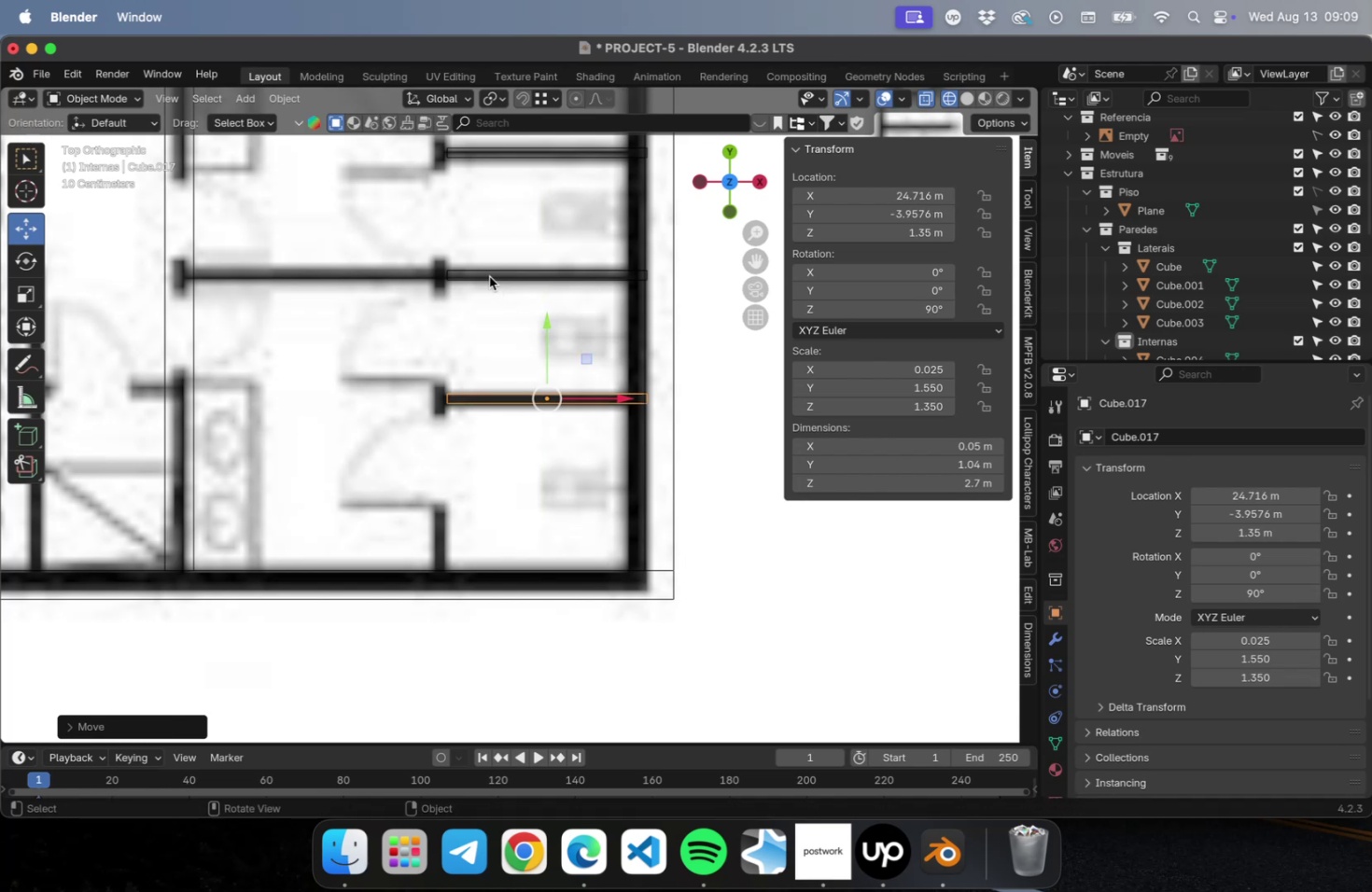 
left_click([489, 276])
 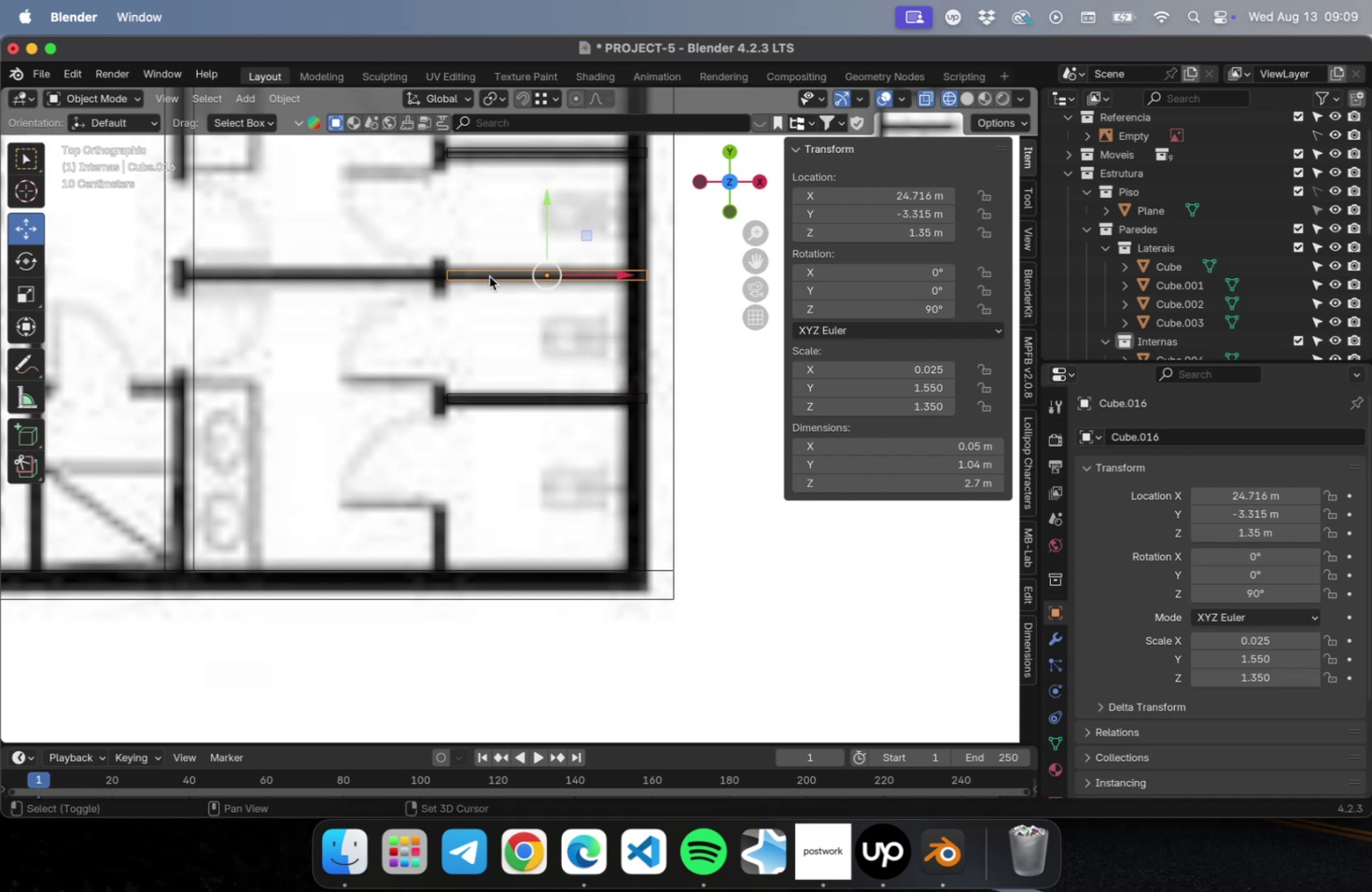 
hold_key(key=ShiftLeft, duration=0.68)
 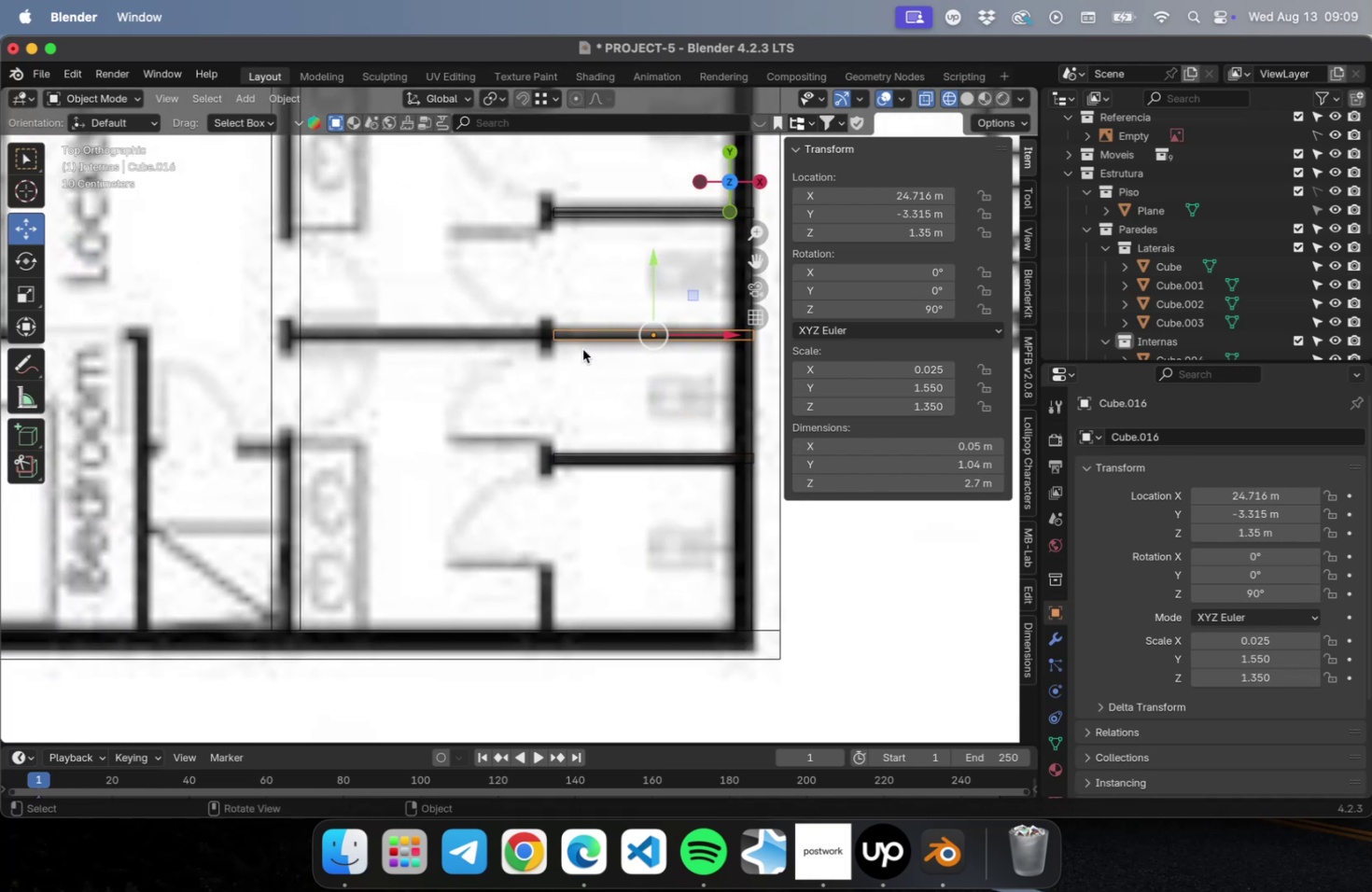 
key(Tab)
 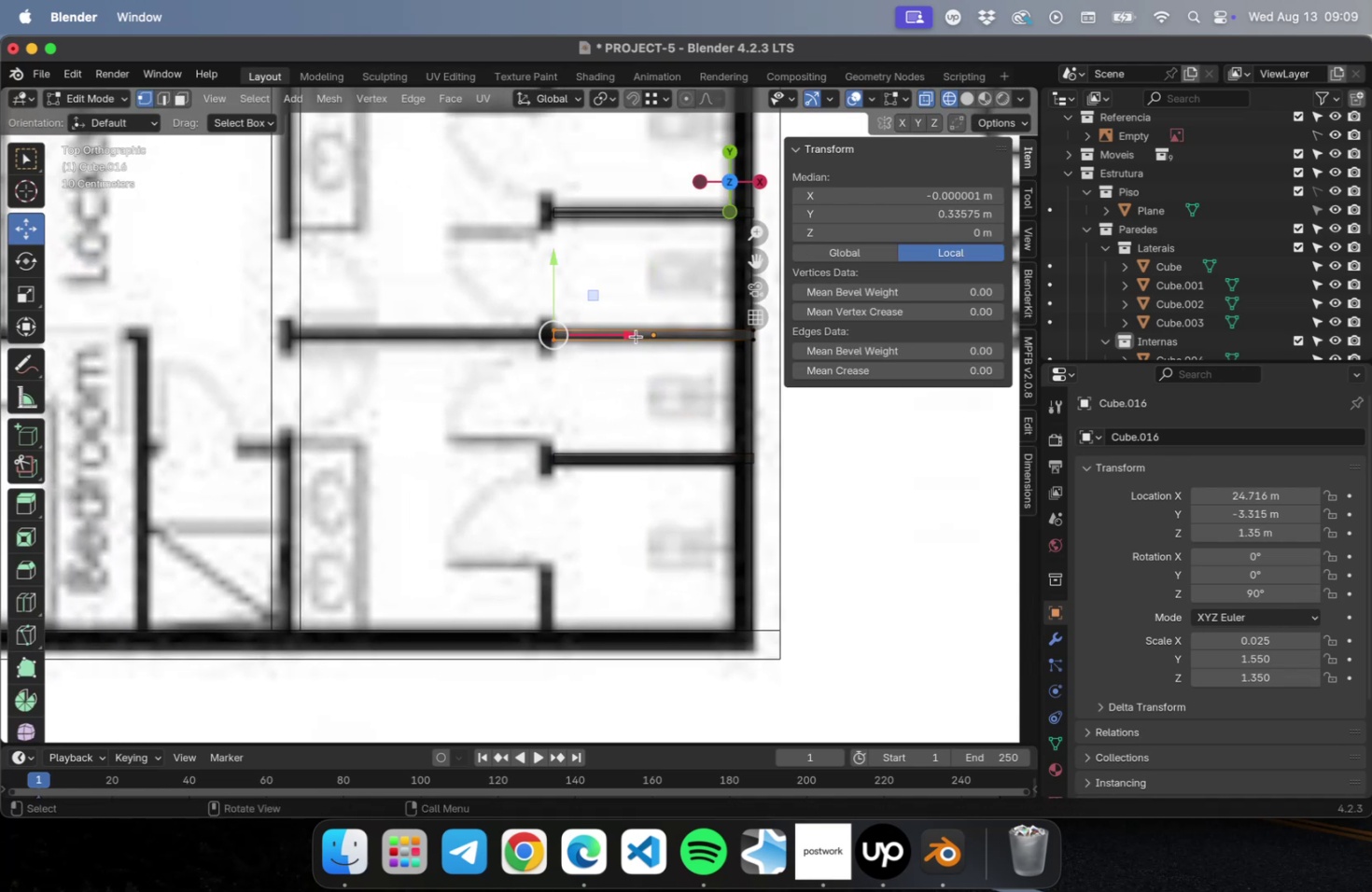 
left_click_drag(start_coordinate=[630, 333], to_coordinate=[374, 341])
 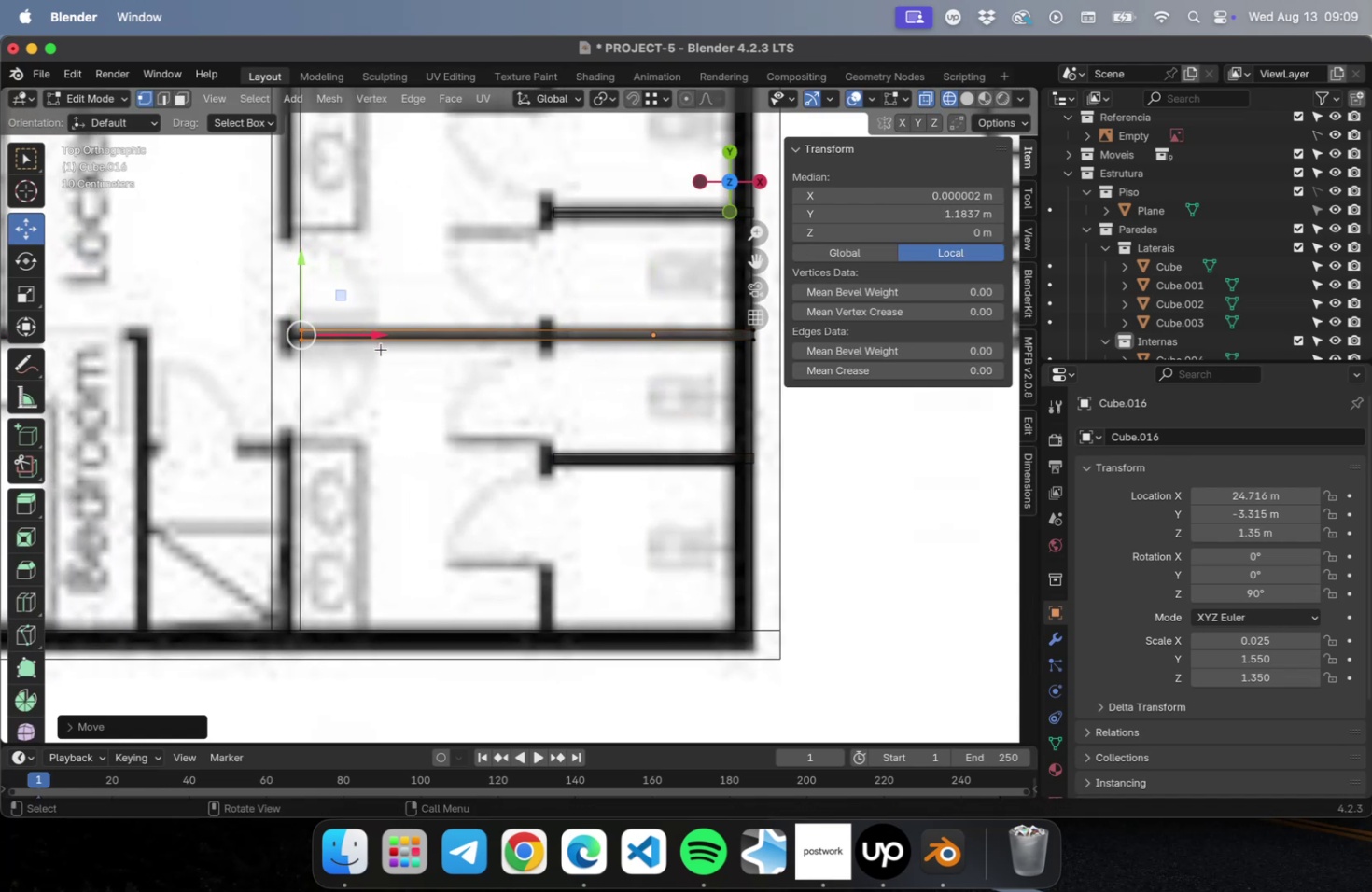 
key(Tab)
 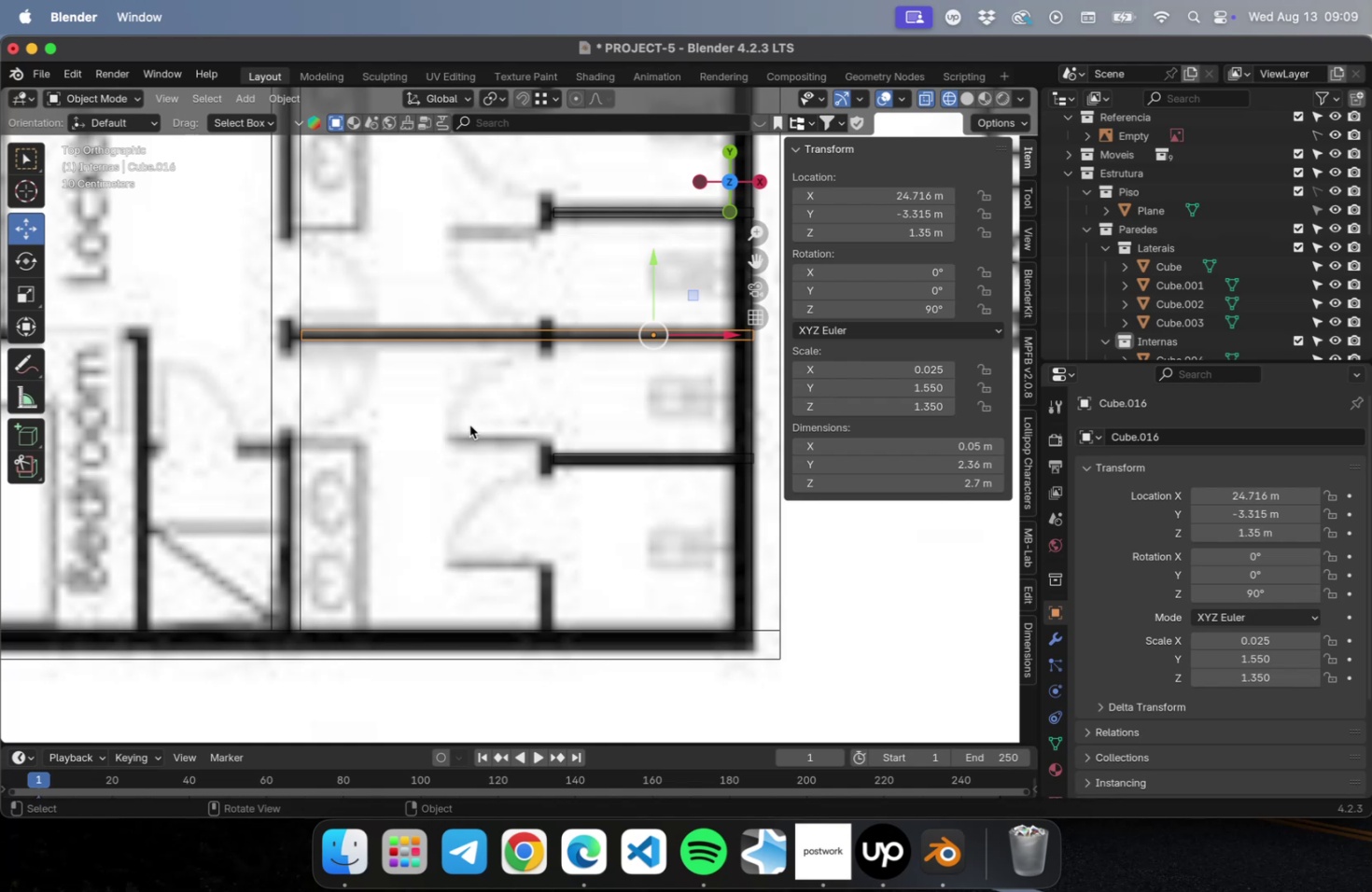 
key(Meta+CommandLeft)
 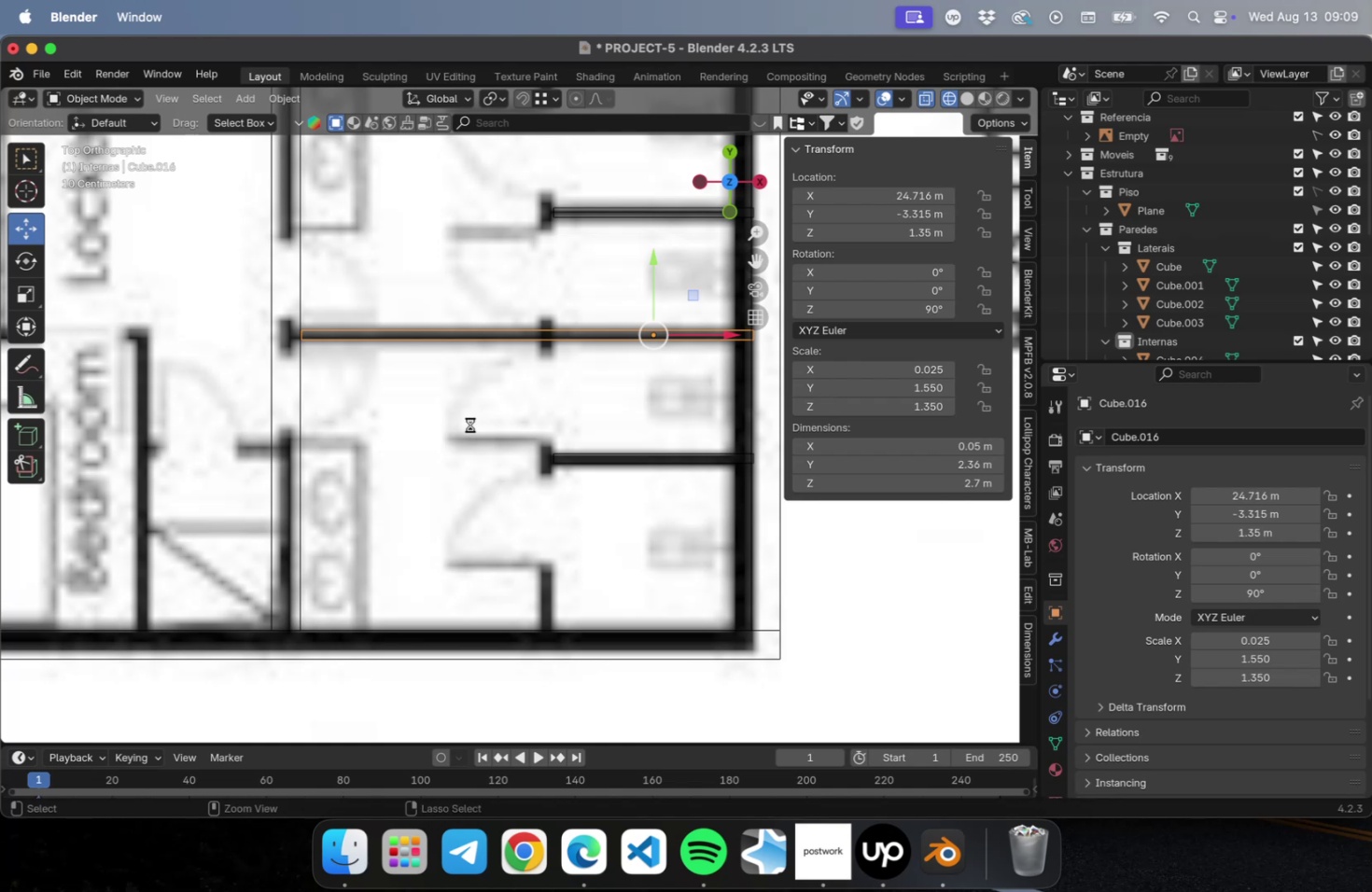 
key(Meta+S)
 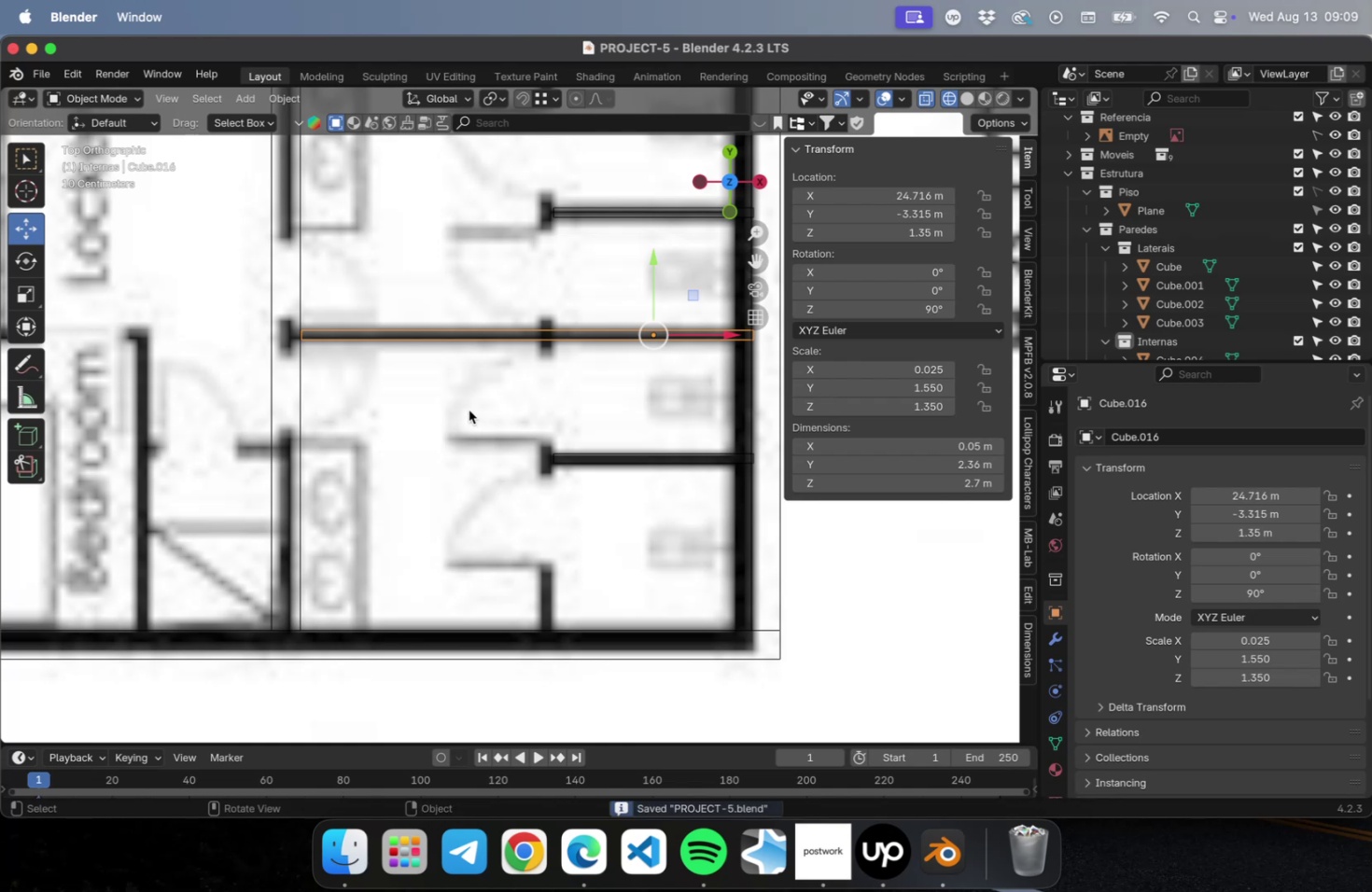 
scroll: coordinate [469, 410], scroll_direction: down, amount: 2.0
 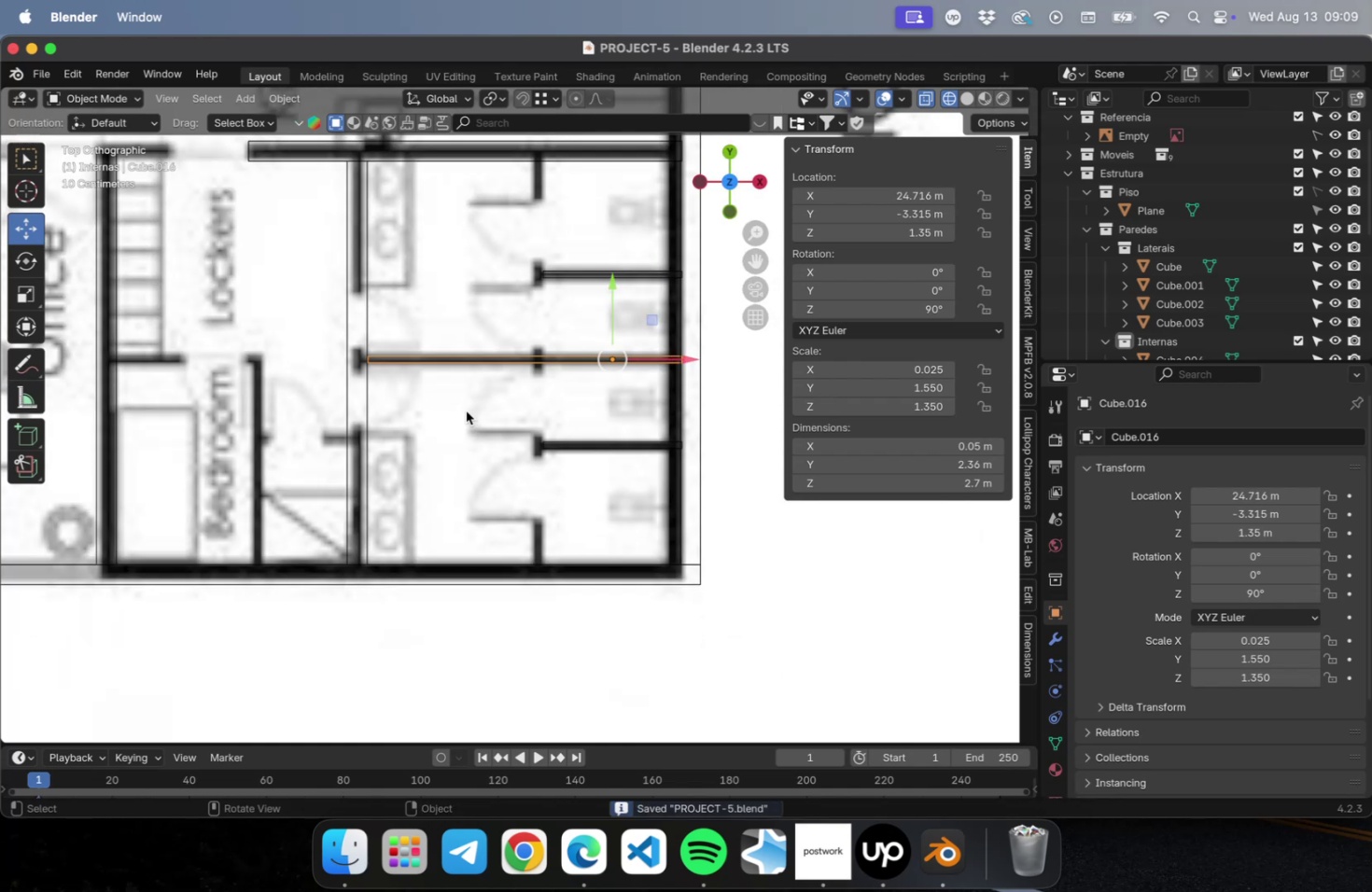 
hold_key(key=ShiftLeft, duration=0.6)
 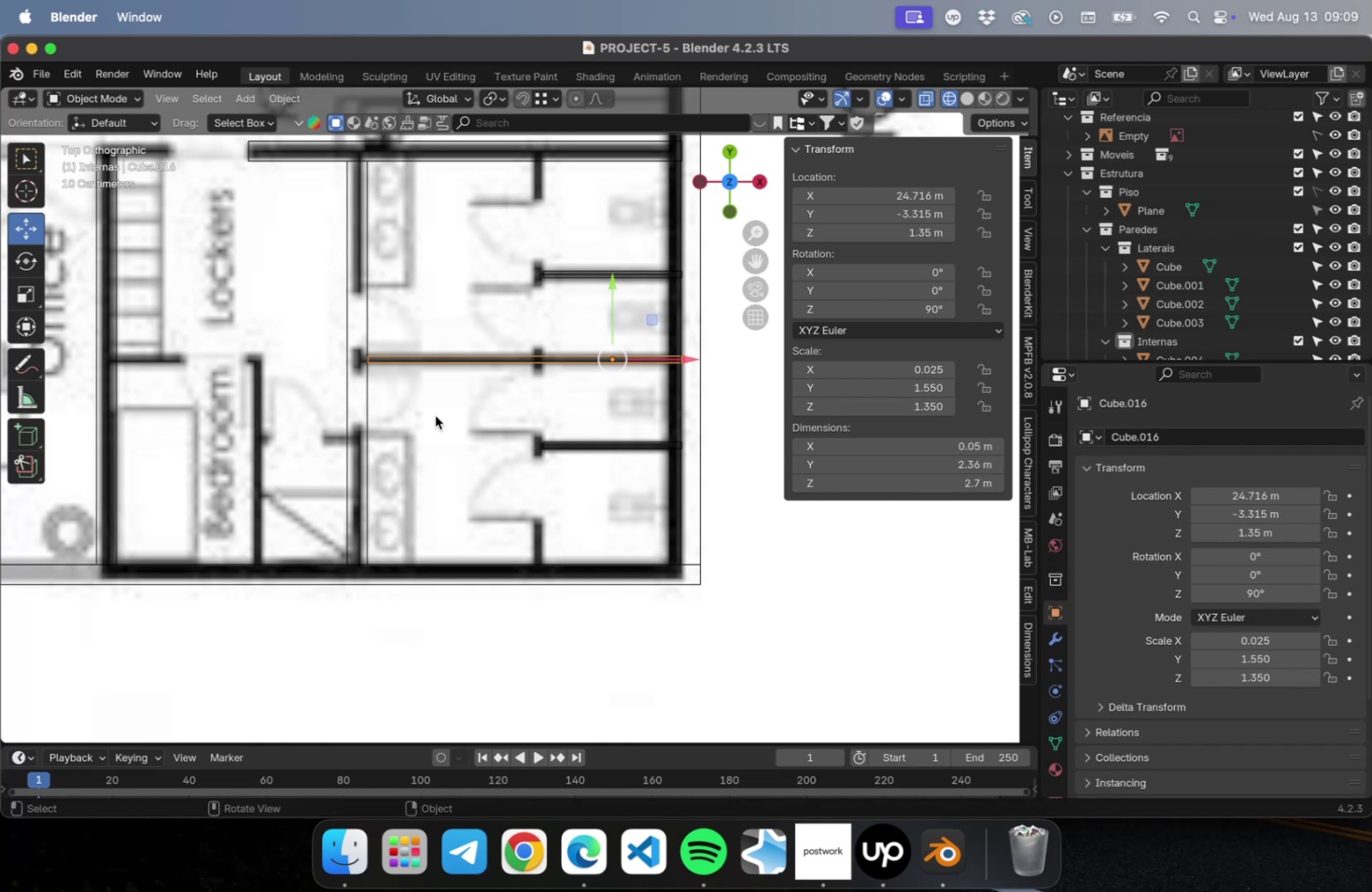 
wait(17.59)
 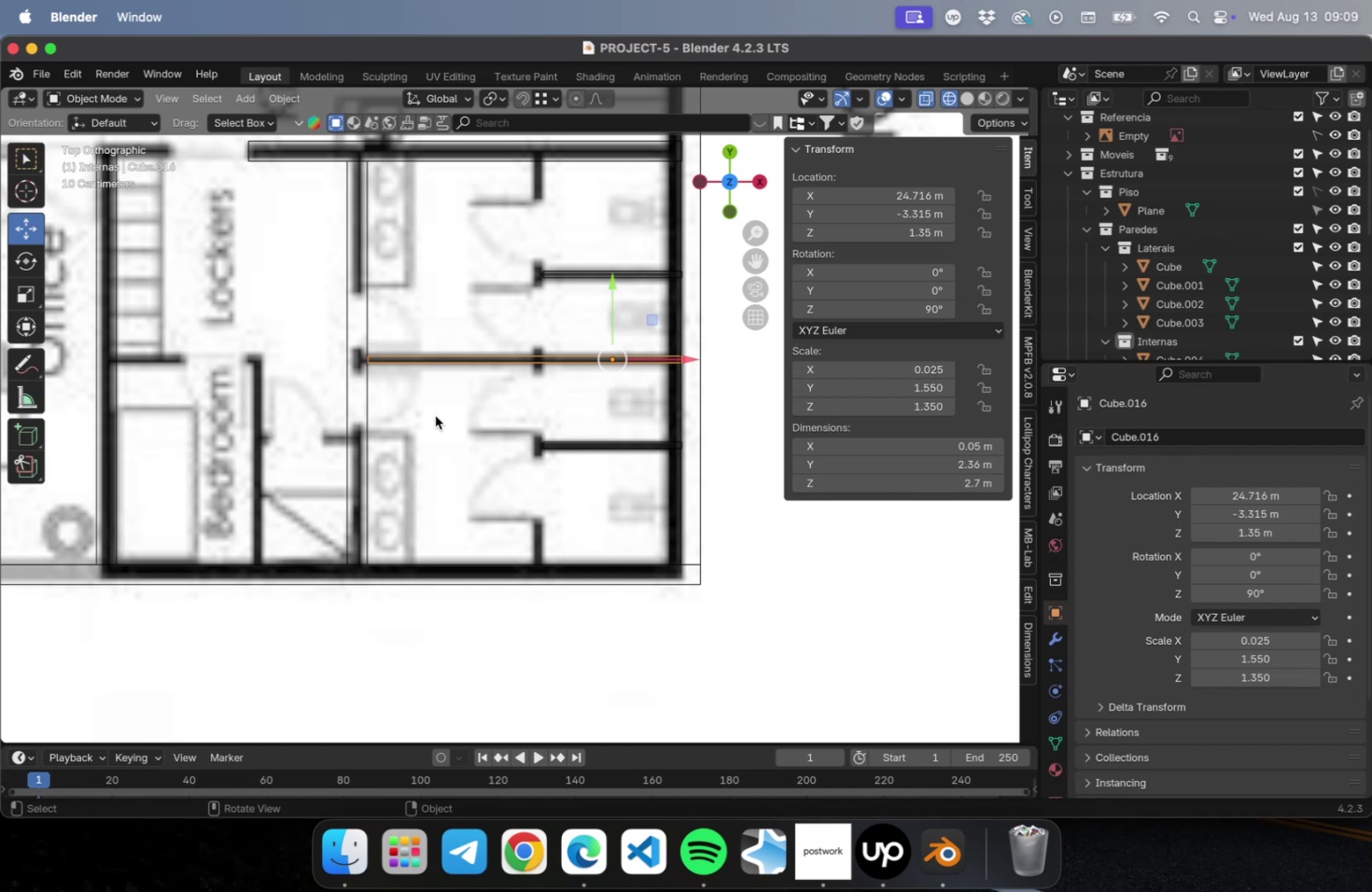 
left_click([366, 390])
 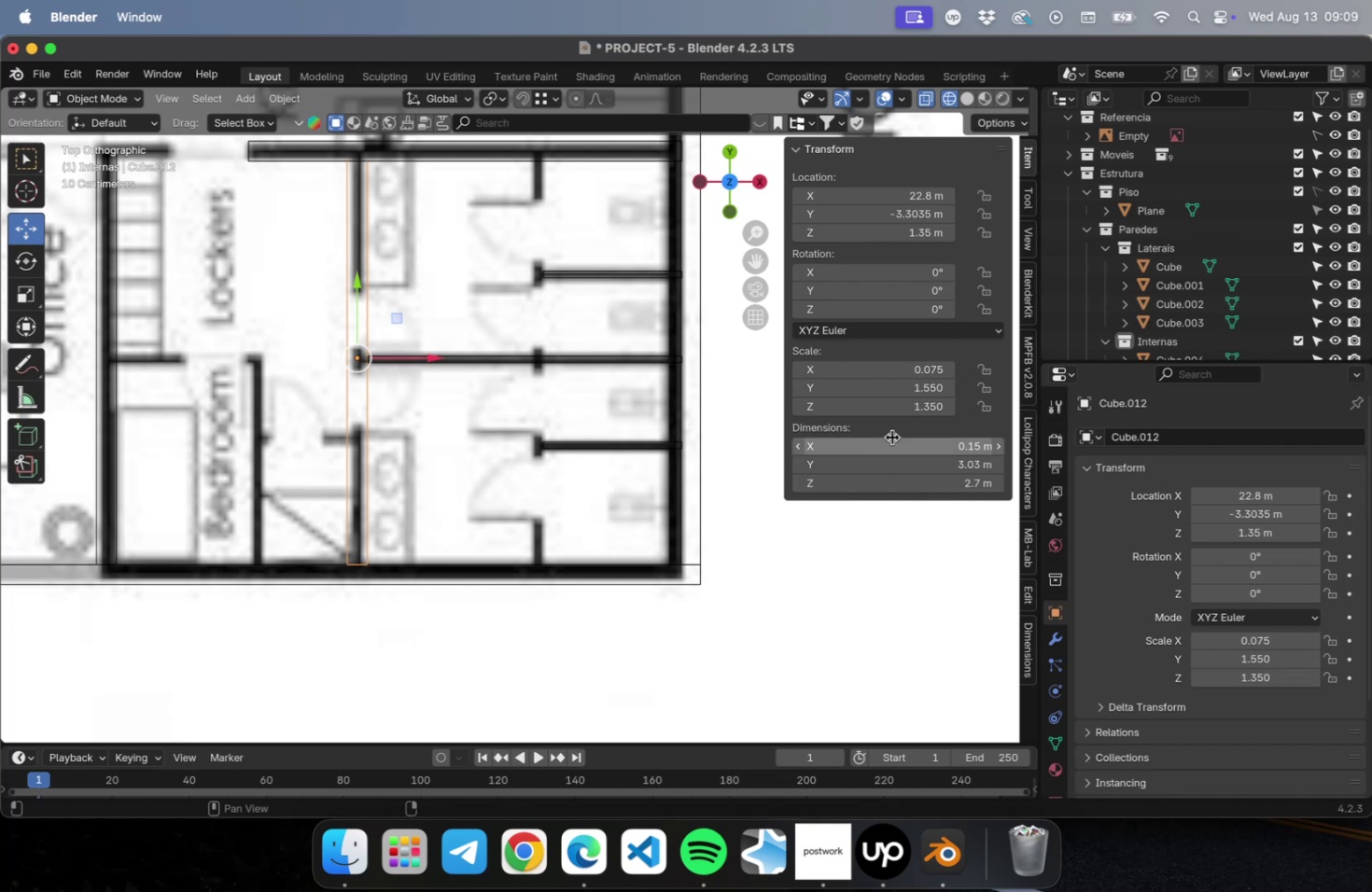 
left_click([891, 438])
 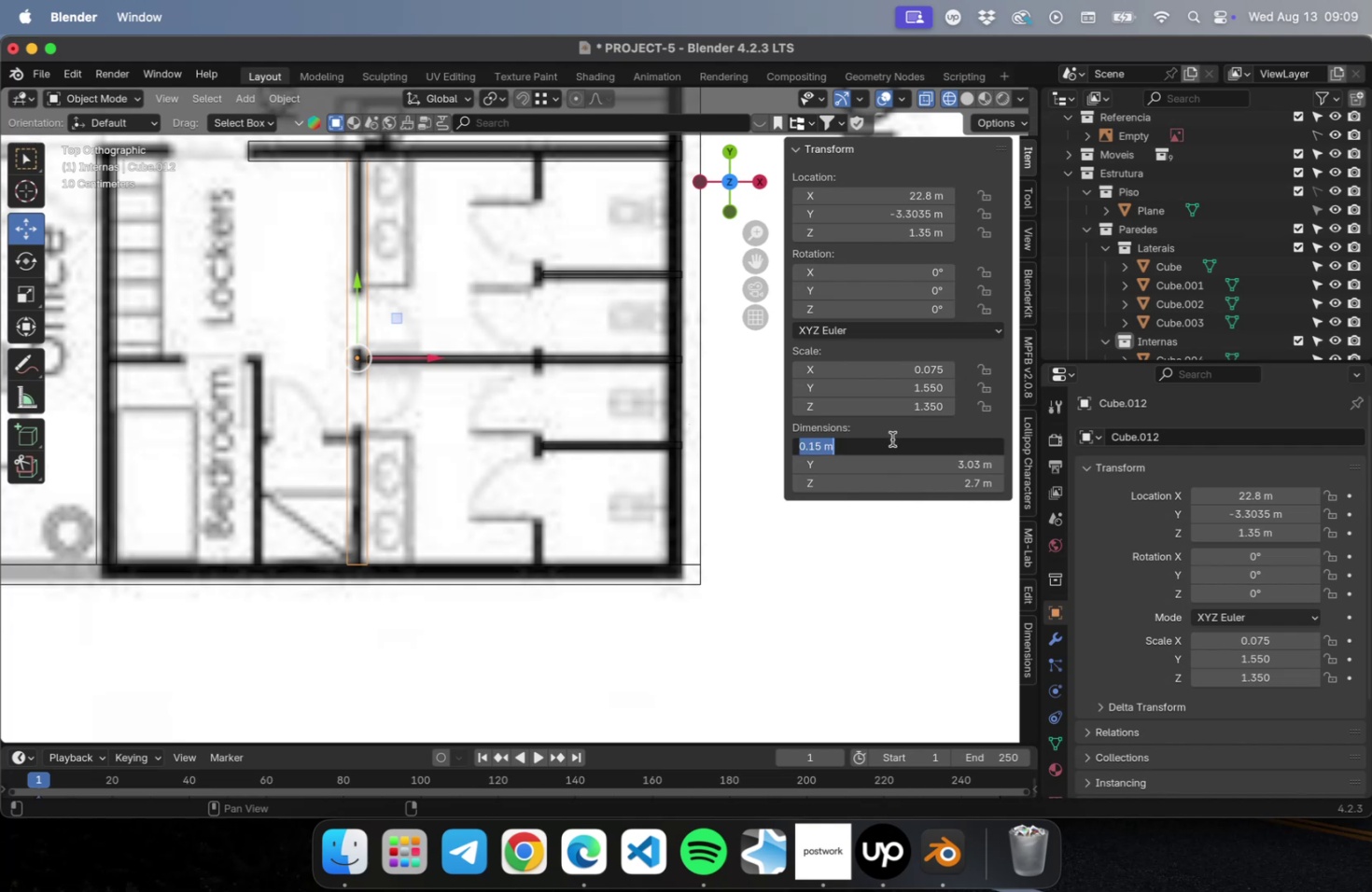 
key(ArrowRight)
 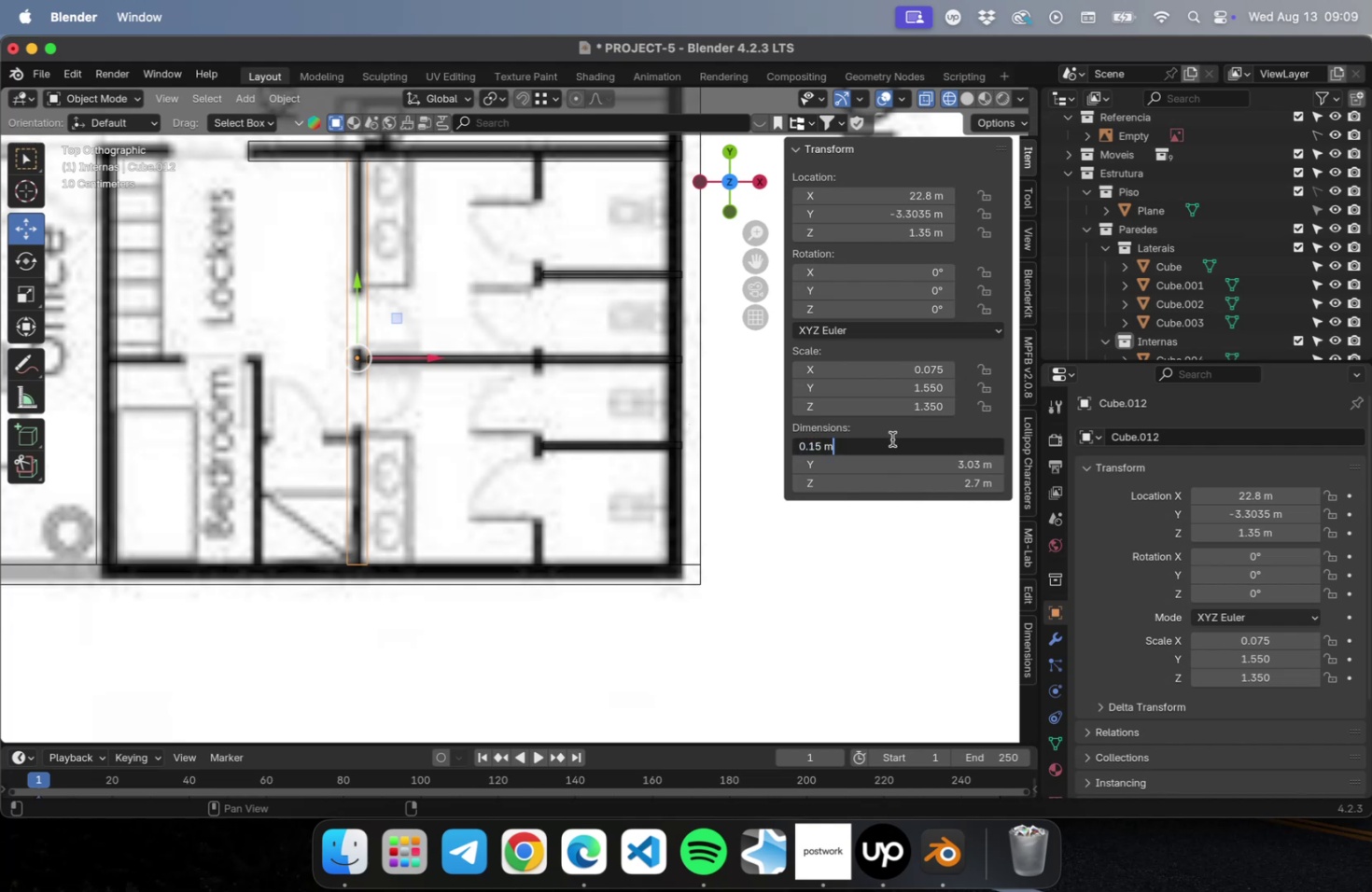 
key(ArrowLeft)
 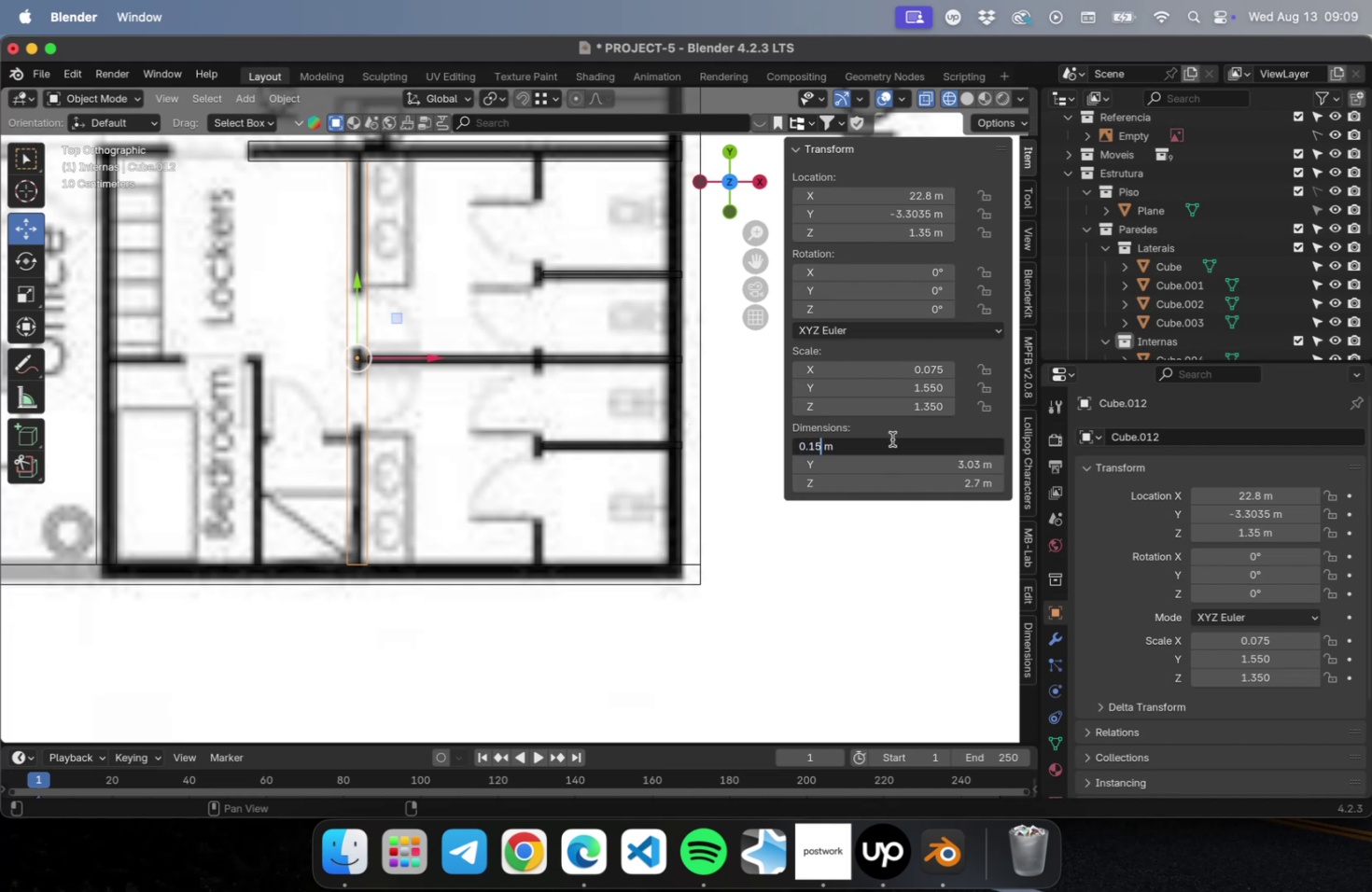 
key(ArrowLeft)
 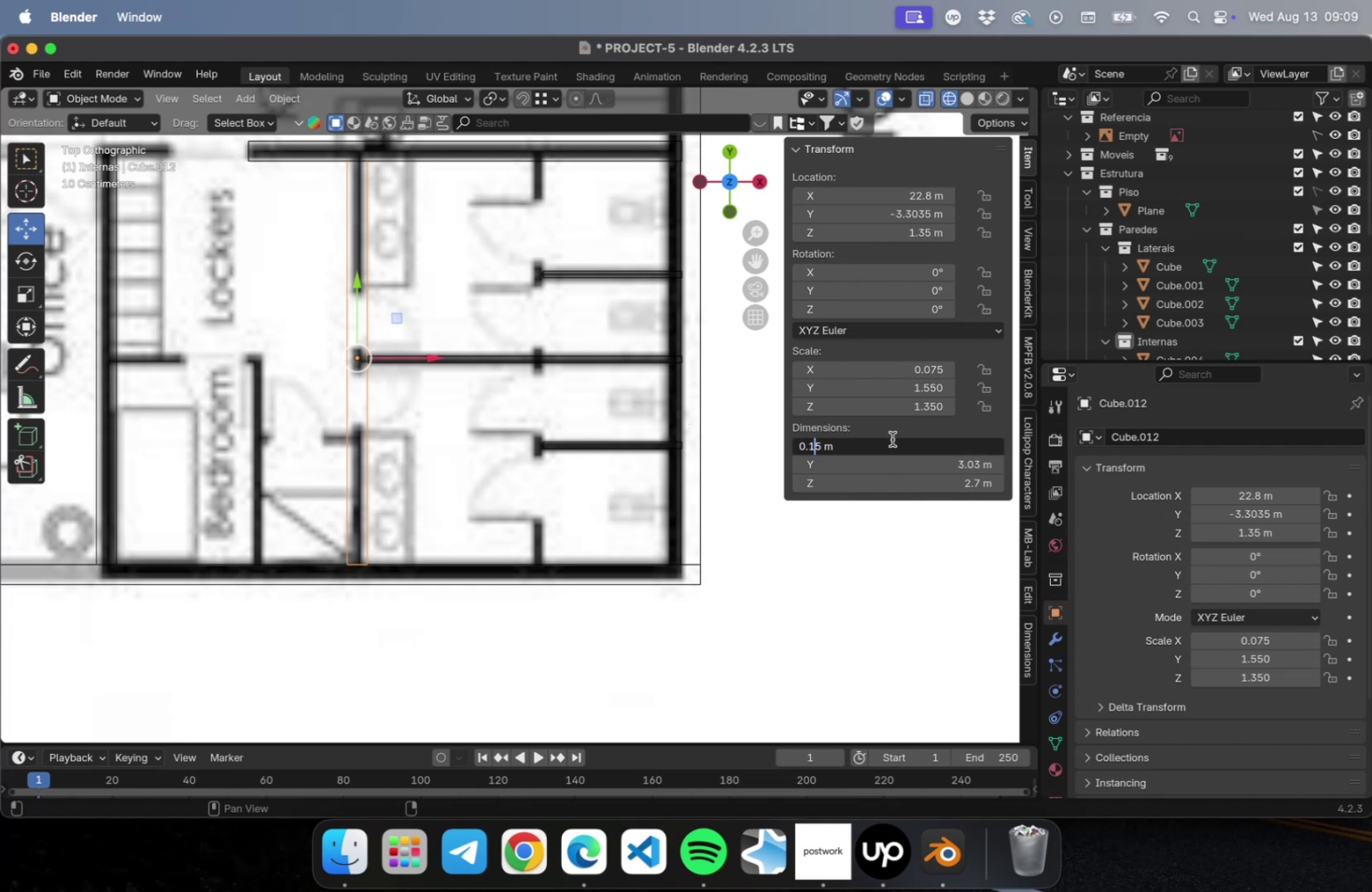 
key(ArrowLeft)
 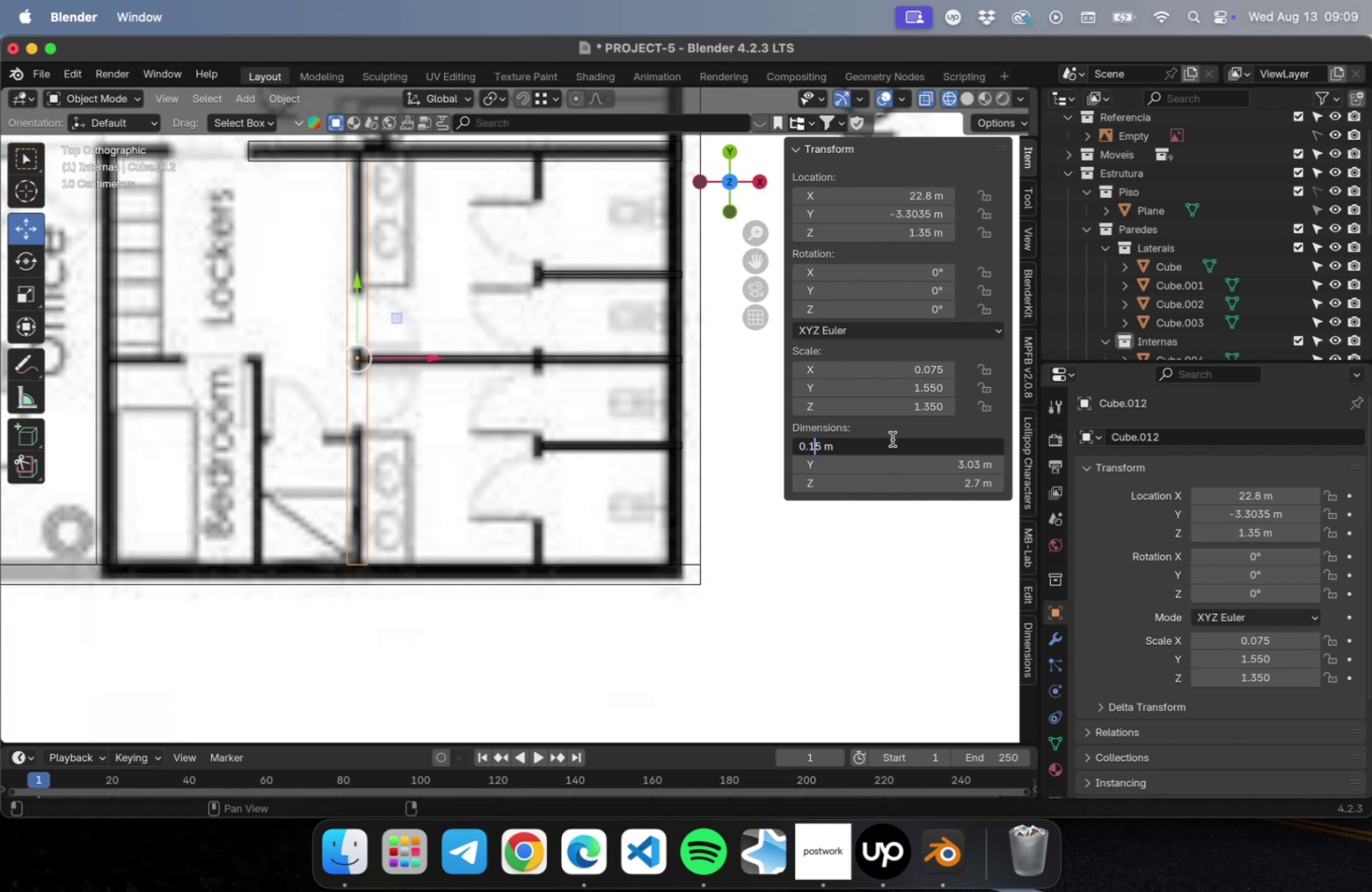 
key(Backspace)
 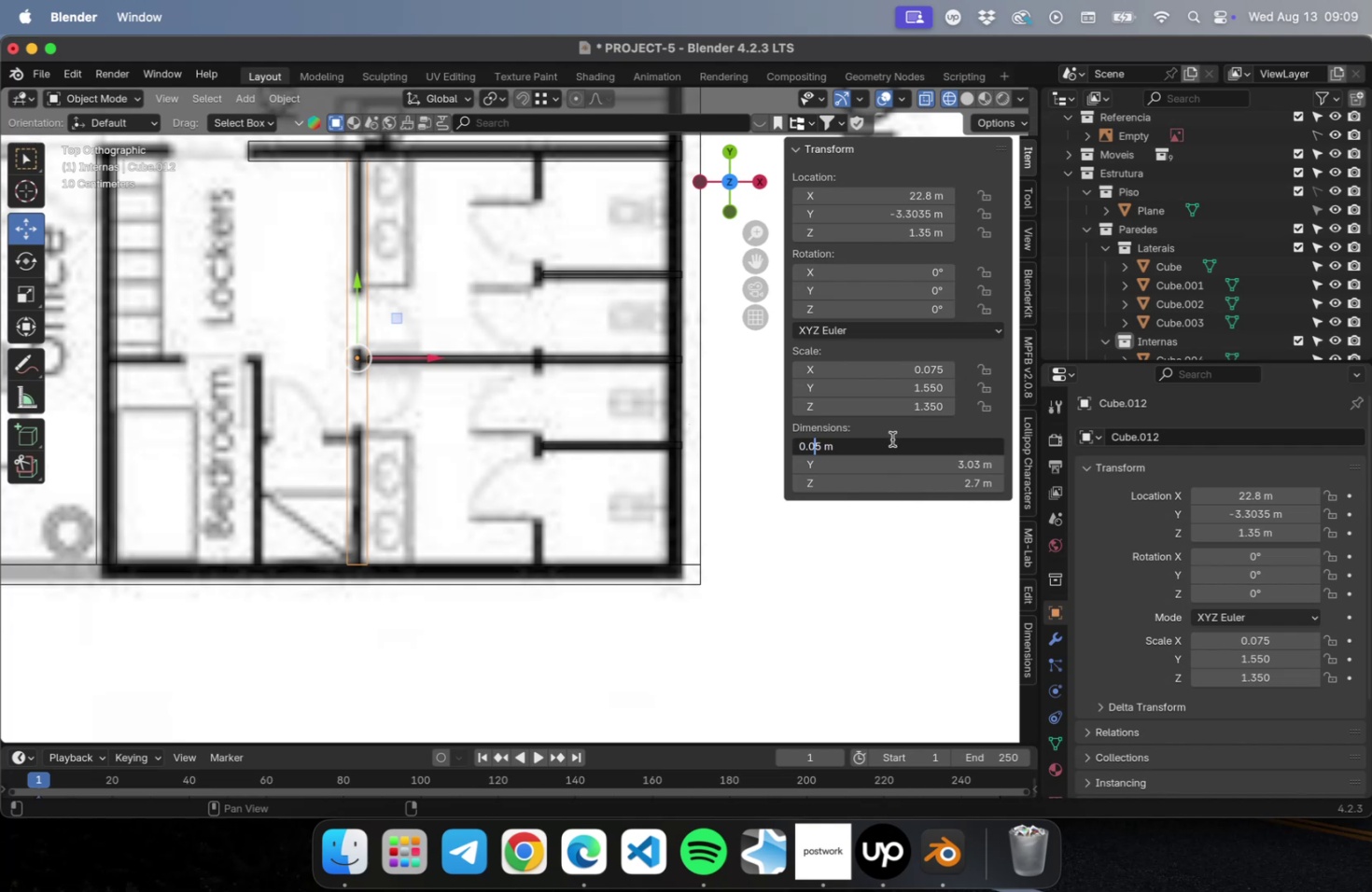 
key(0)
 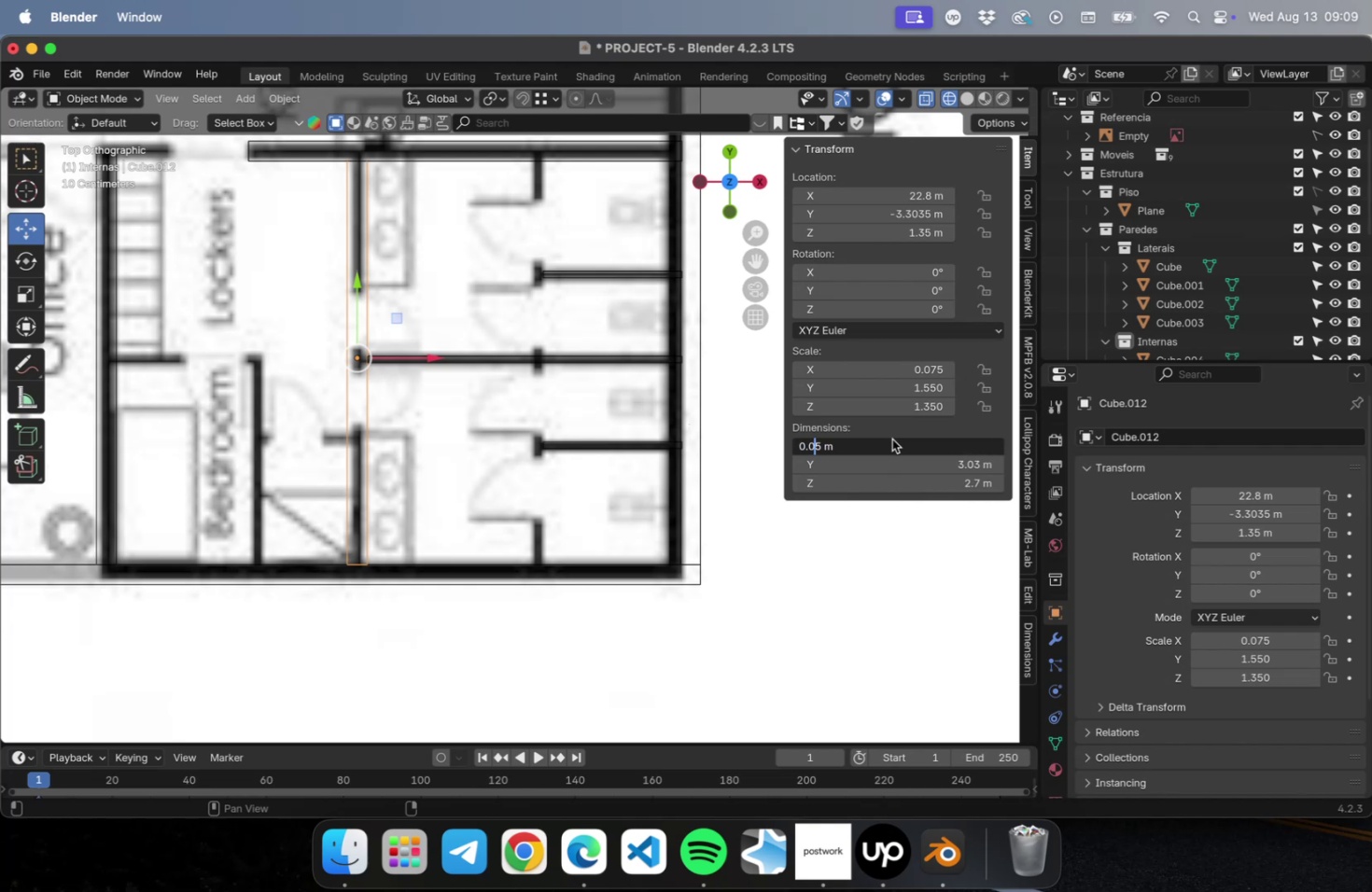 
key(Enter)
 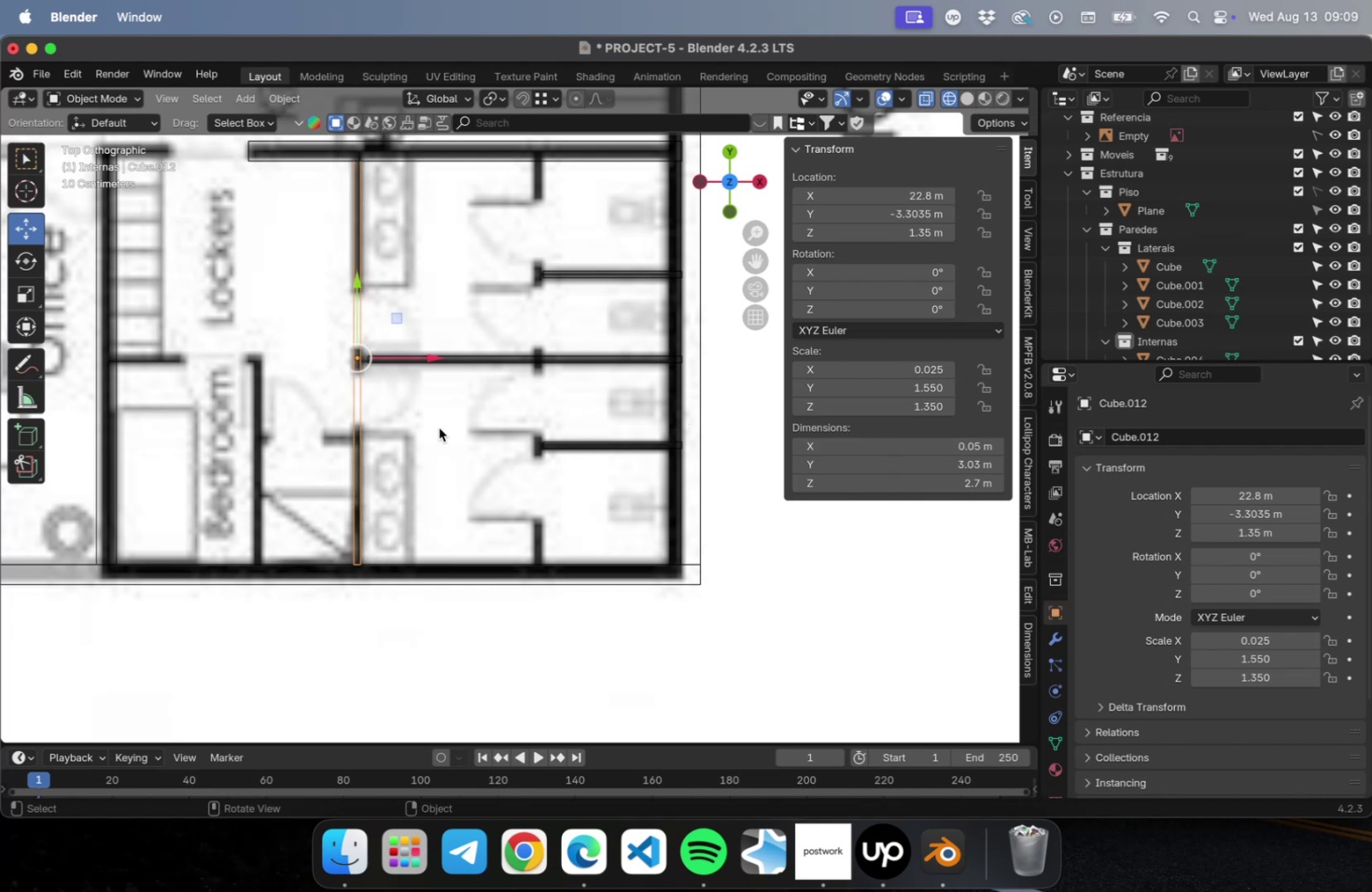 
hold_key(key=ShiftLeft, duration=0.92)
 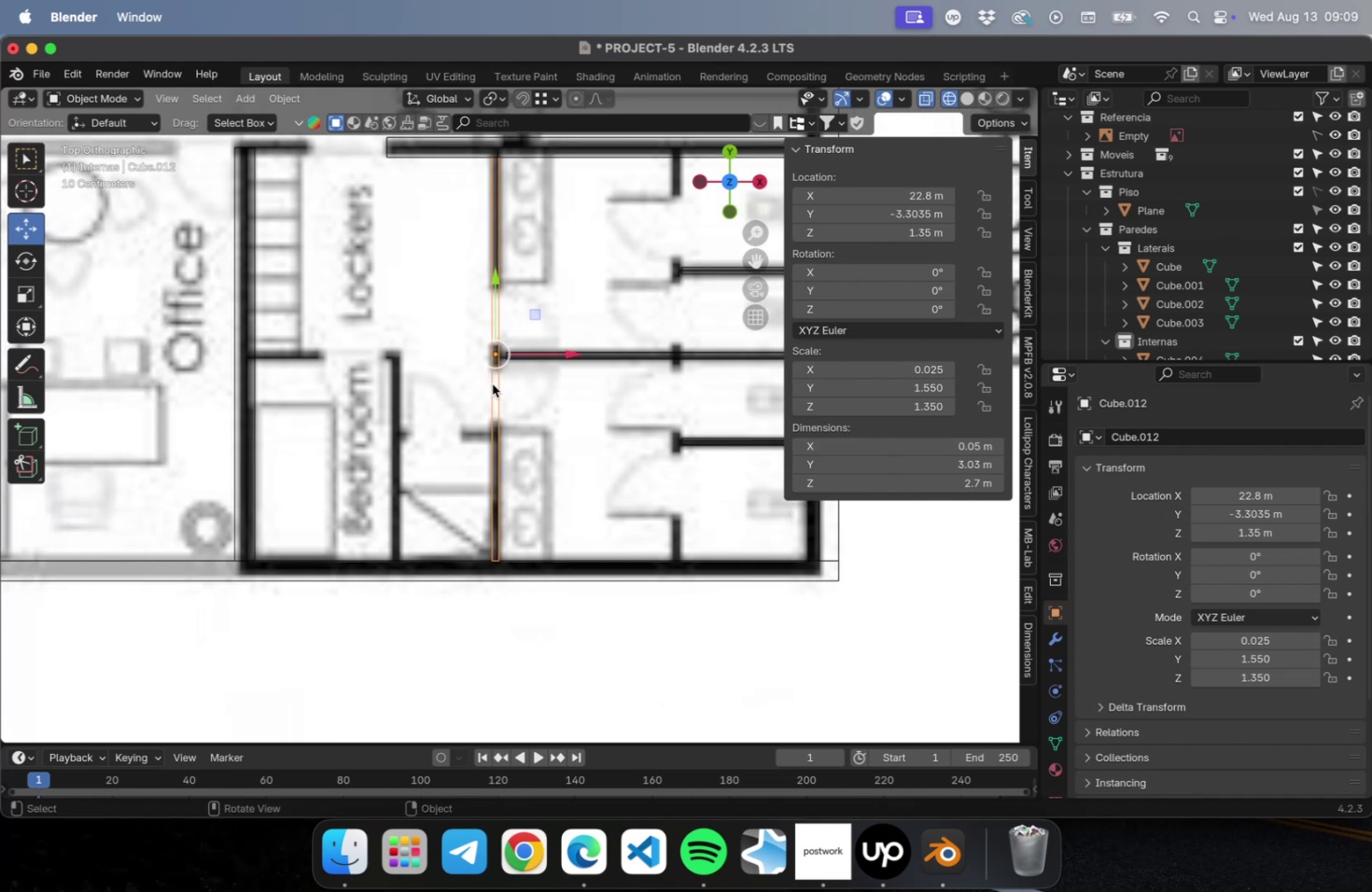 
type(Dx)
 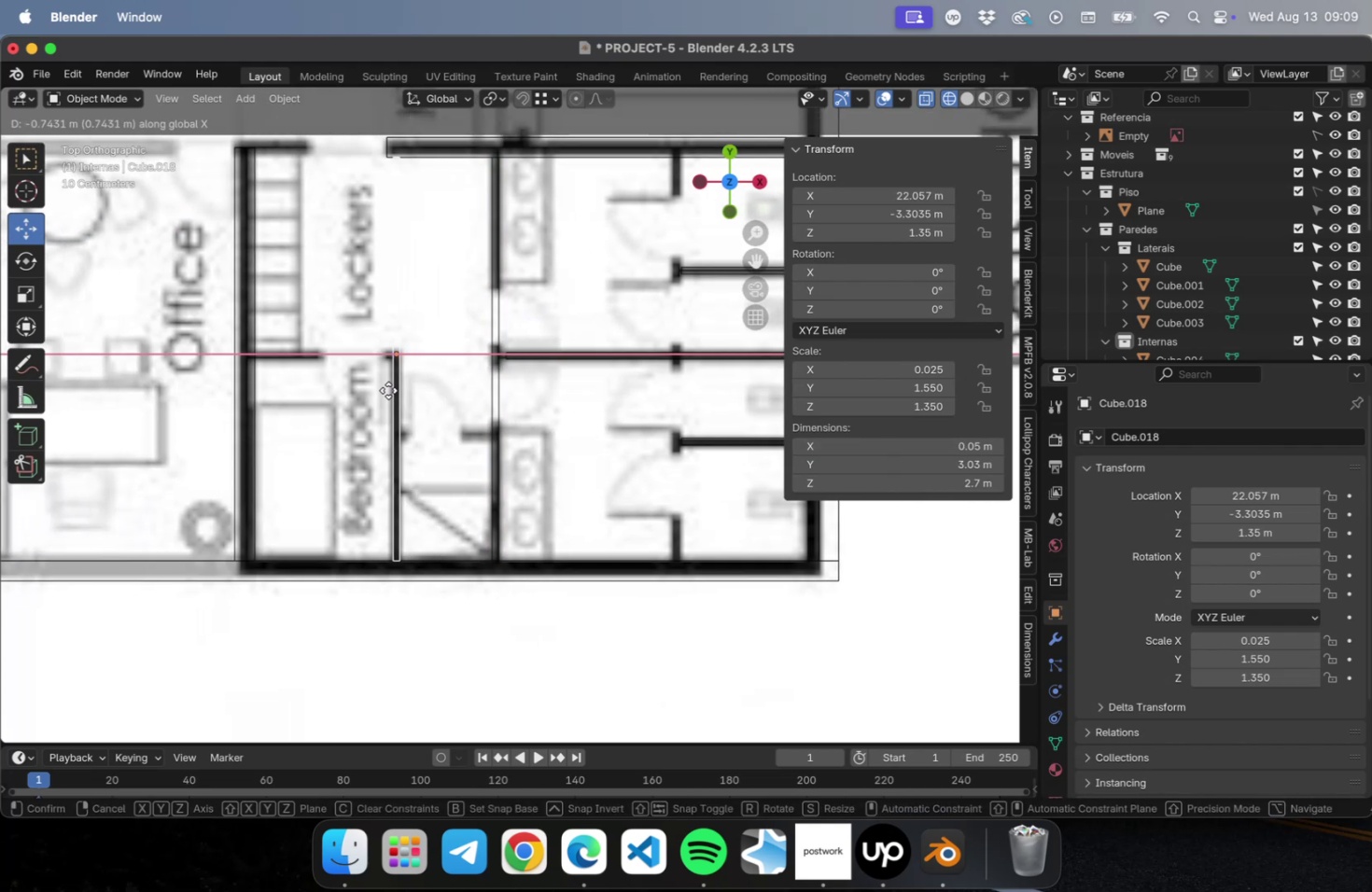 
left_click([388, 390])
 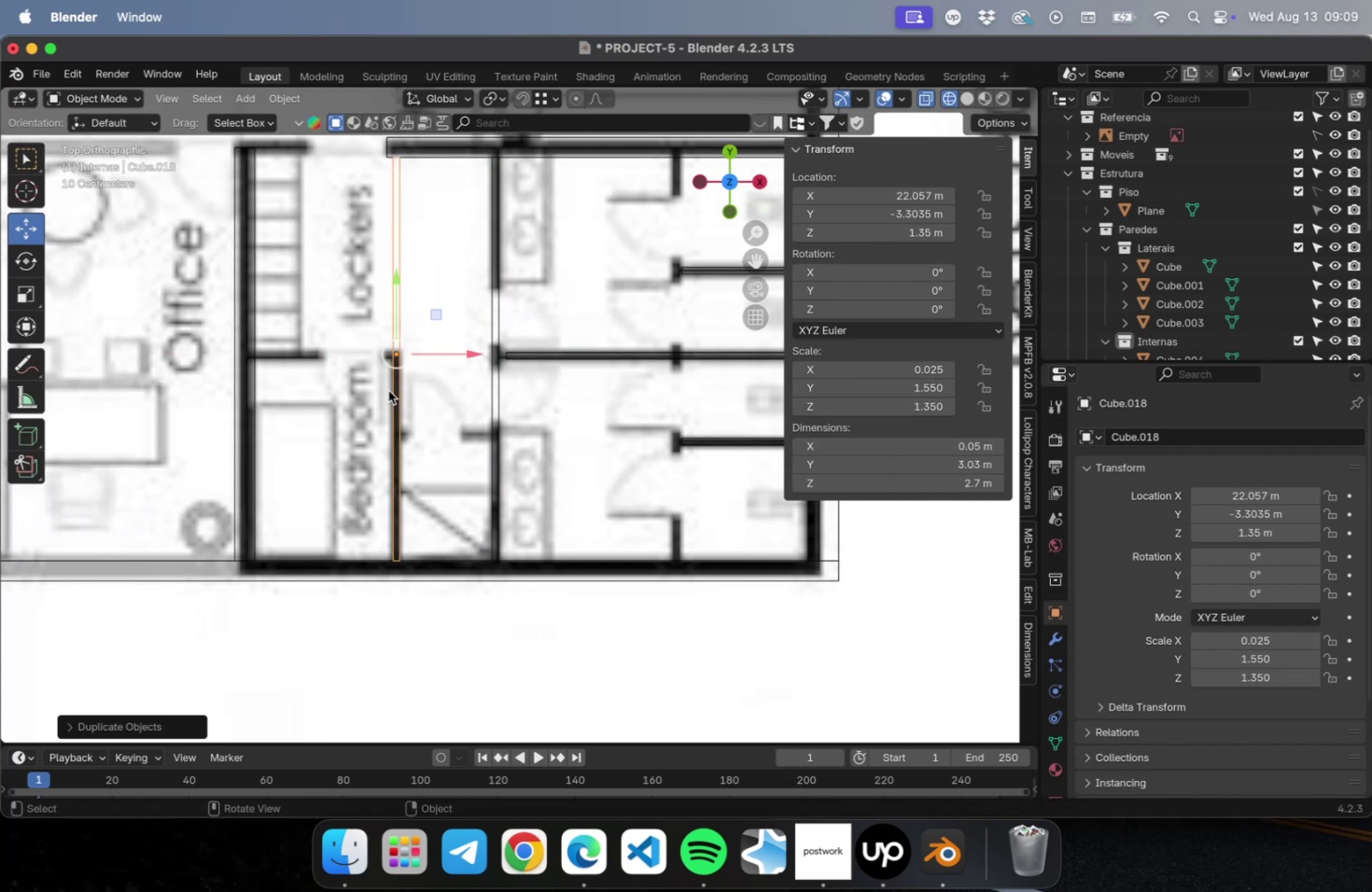 
hold_key(key=ShiftLeft, duration=0.75)
 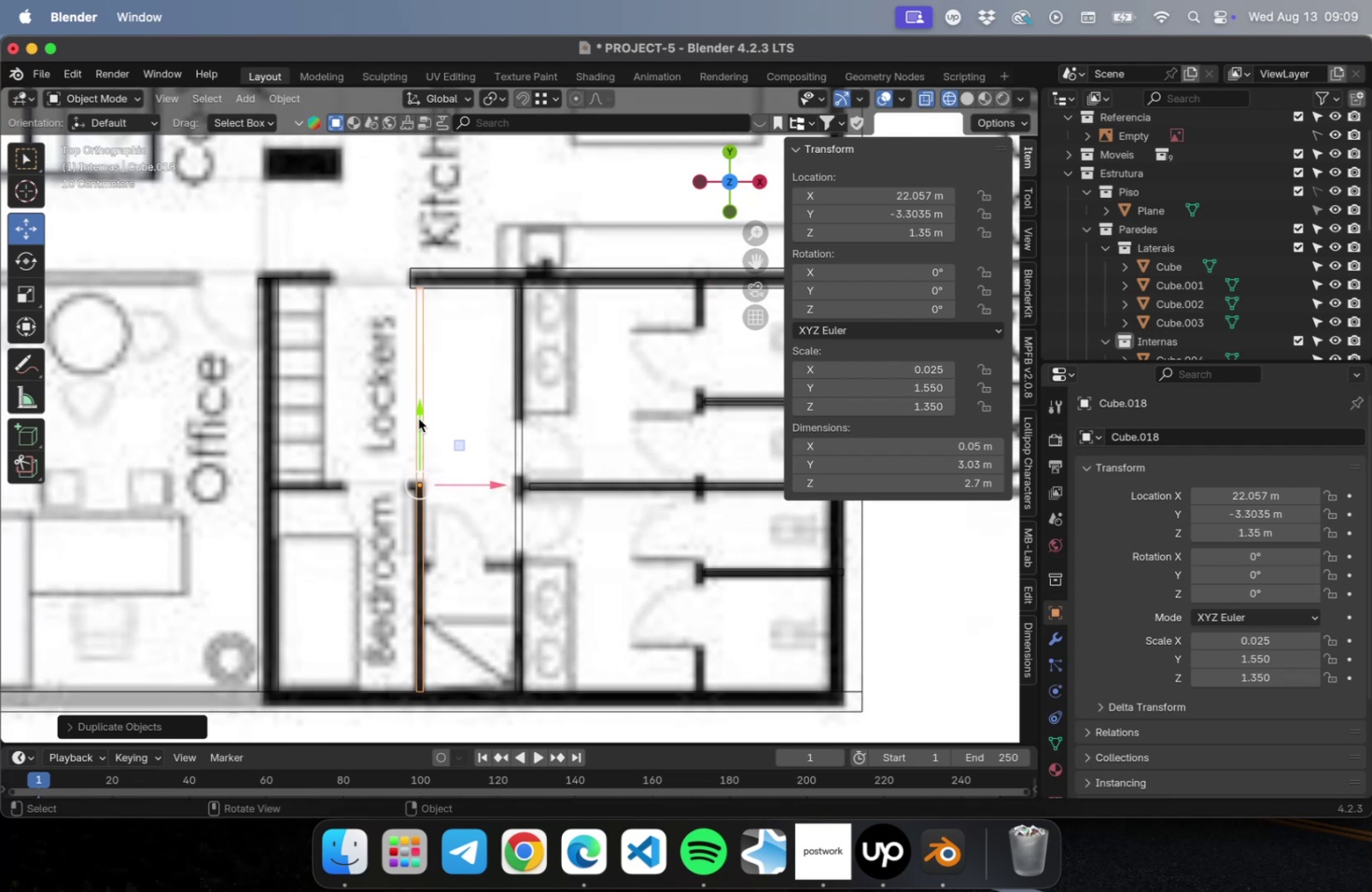 
key(Tab)
 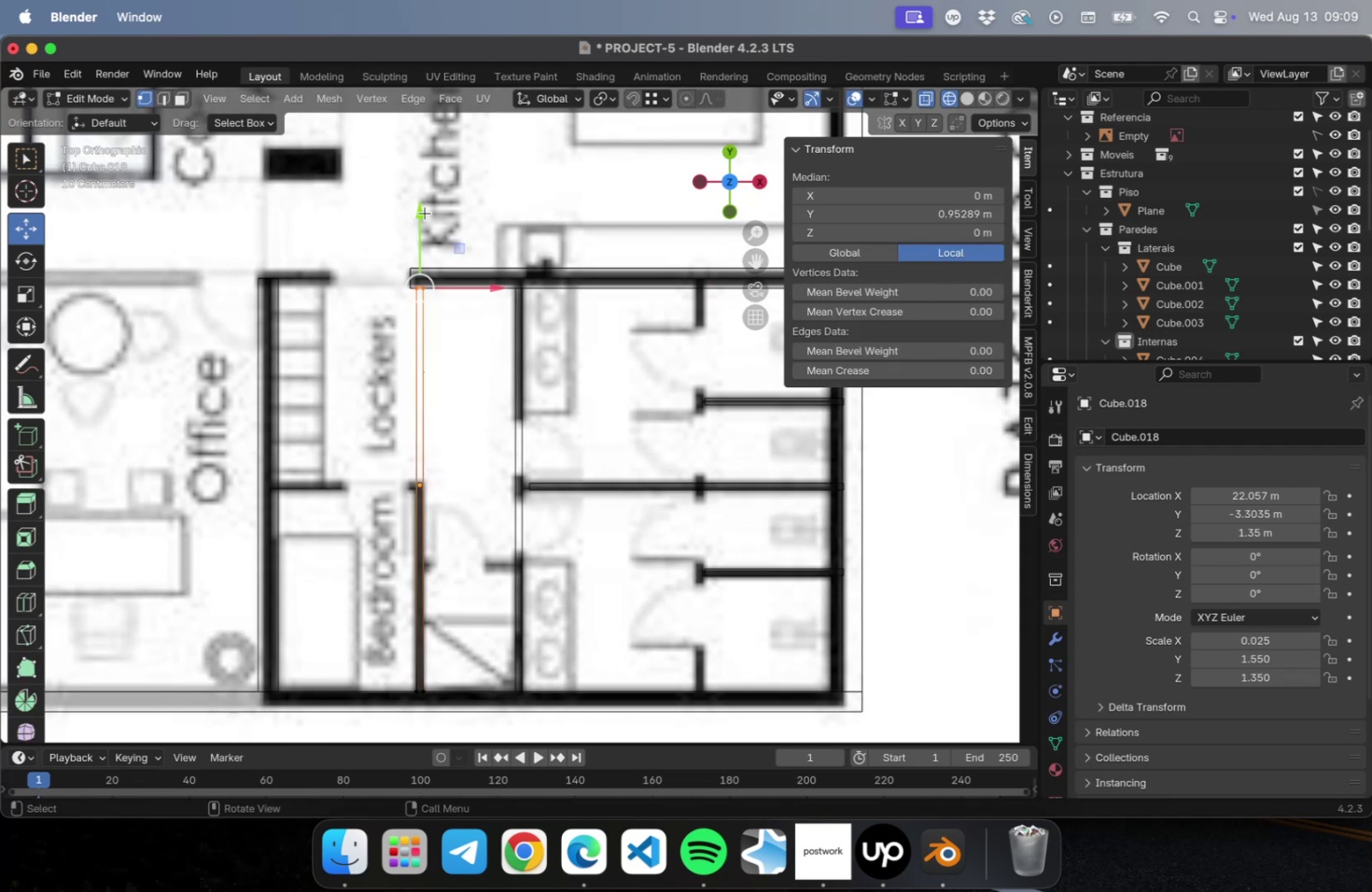 
left_click_drag(start_coordinate=[424, 212], to_coordinate=[413, 411])
 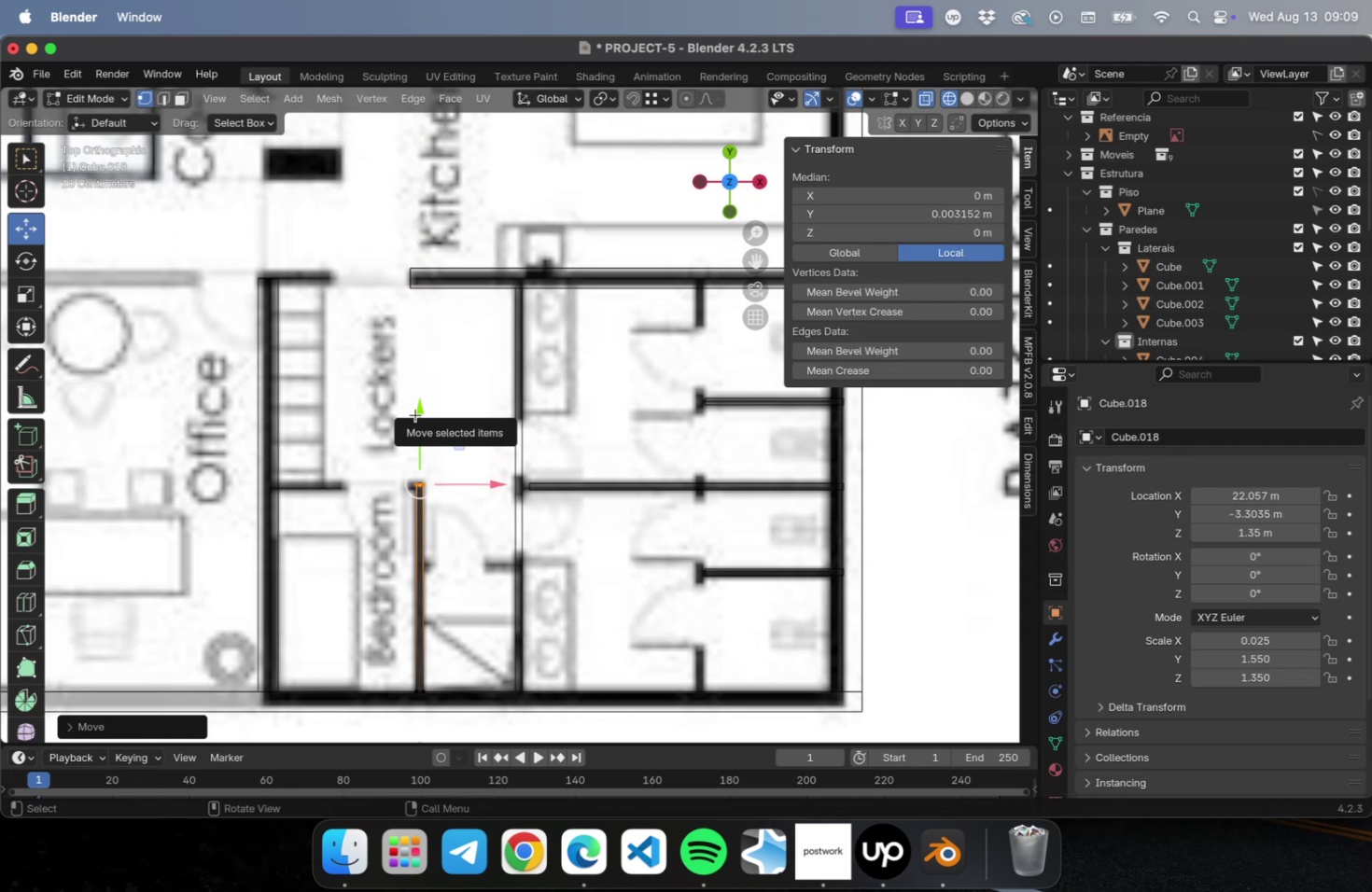 
key(Tab)
 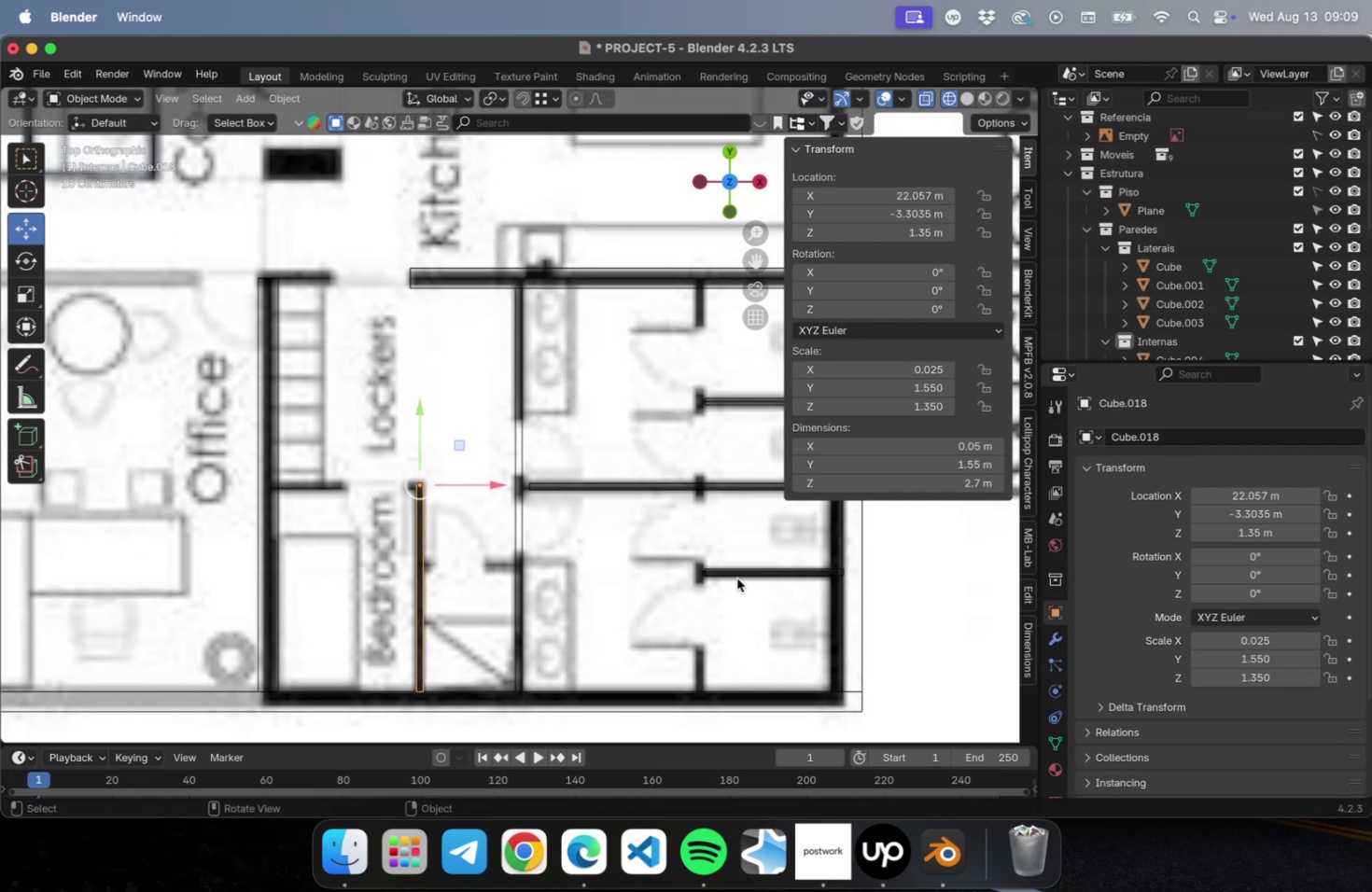 
left_click([736, 578])
 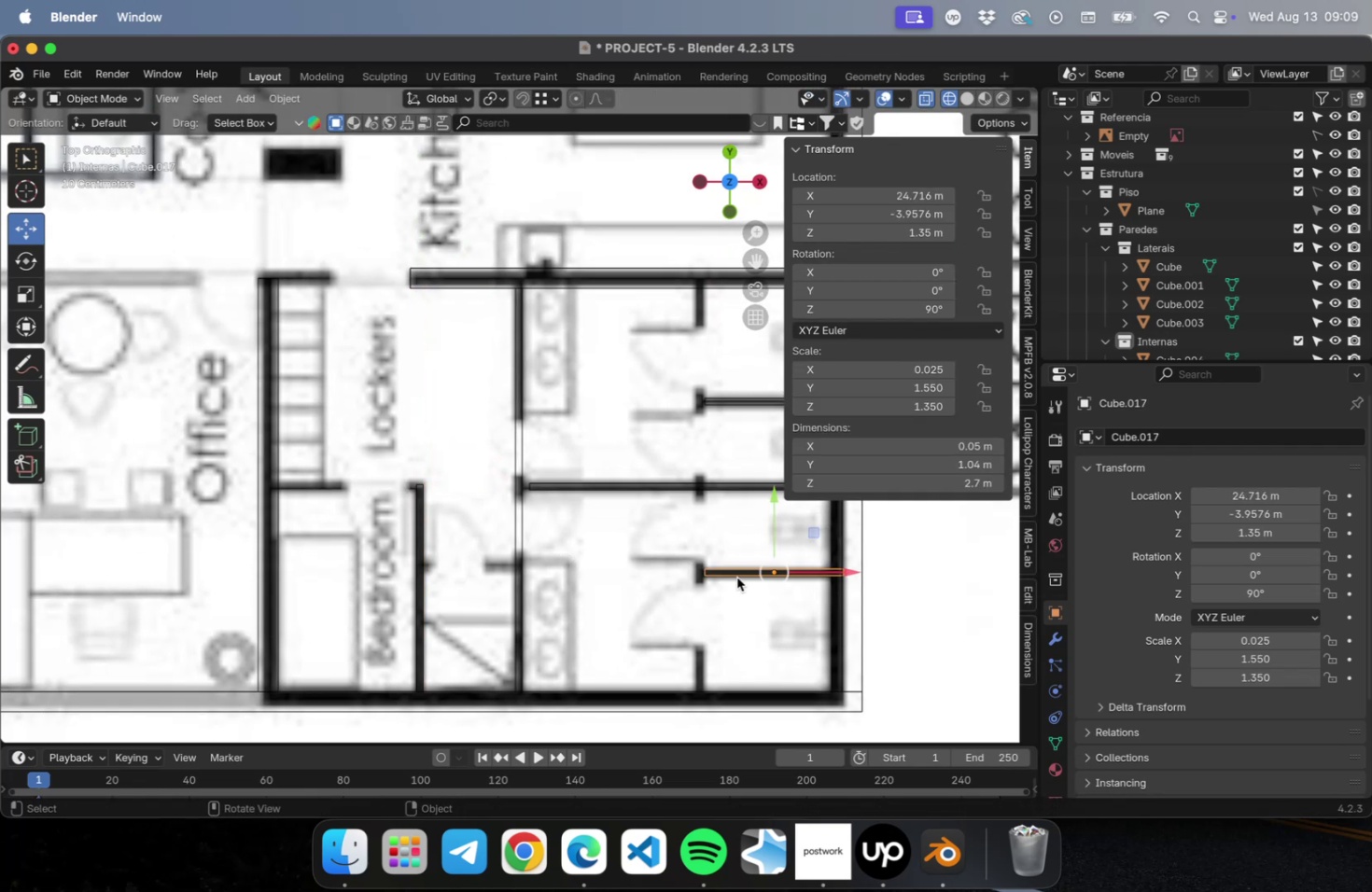 
key(Shift+ShiftLeft)
 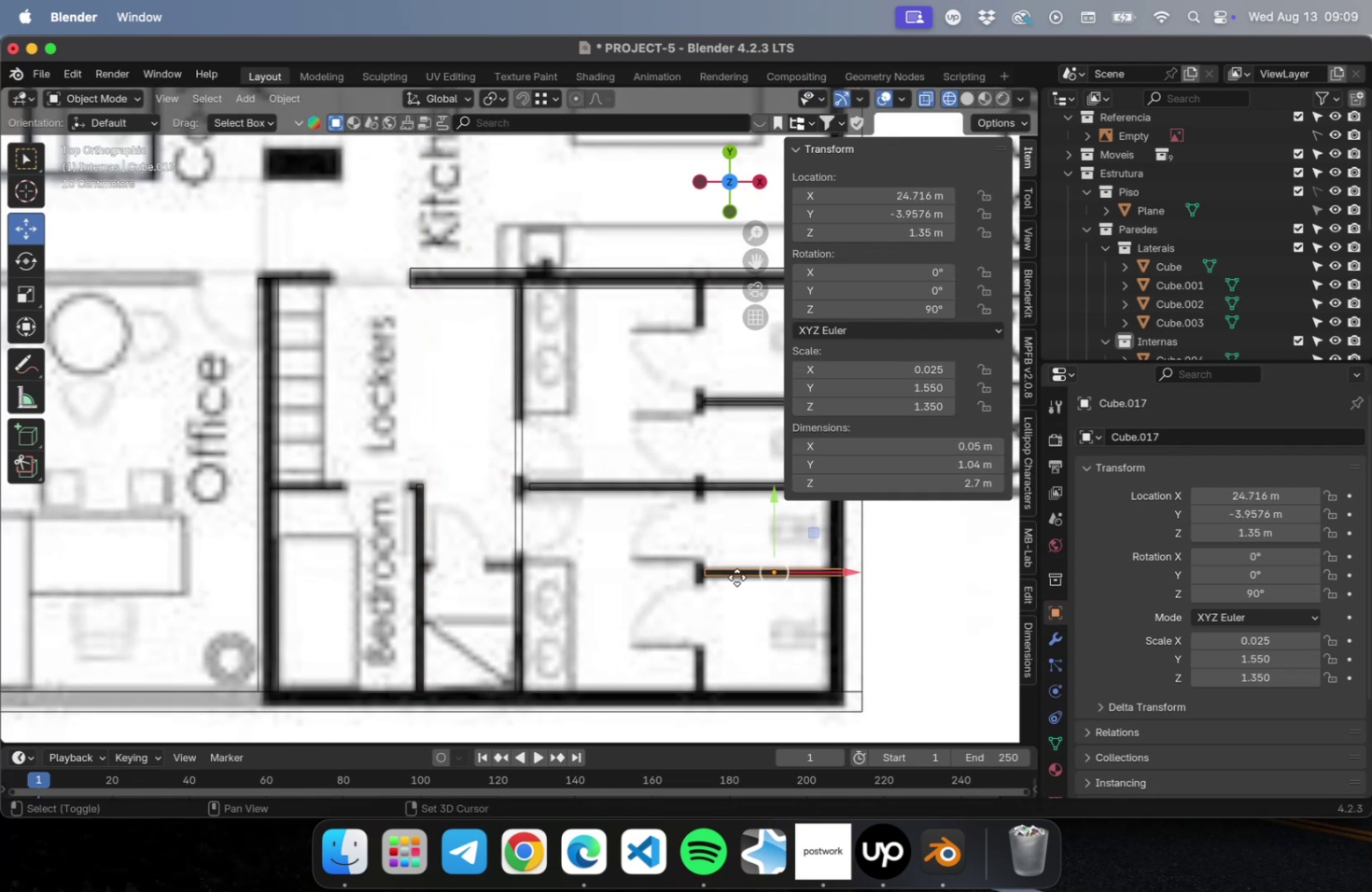 
key(Shift+D)
 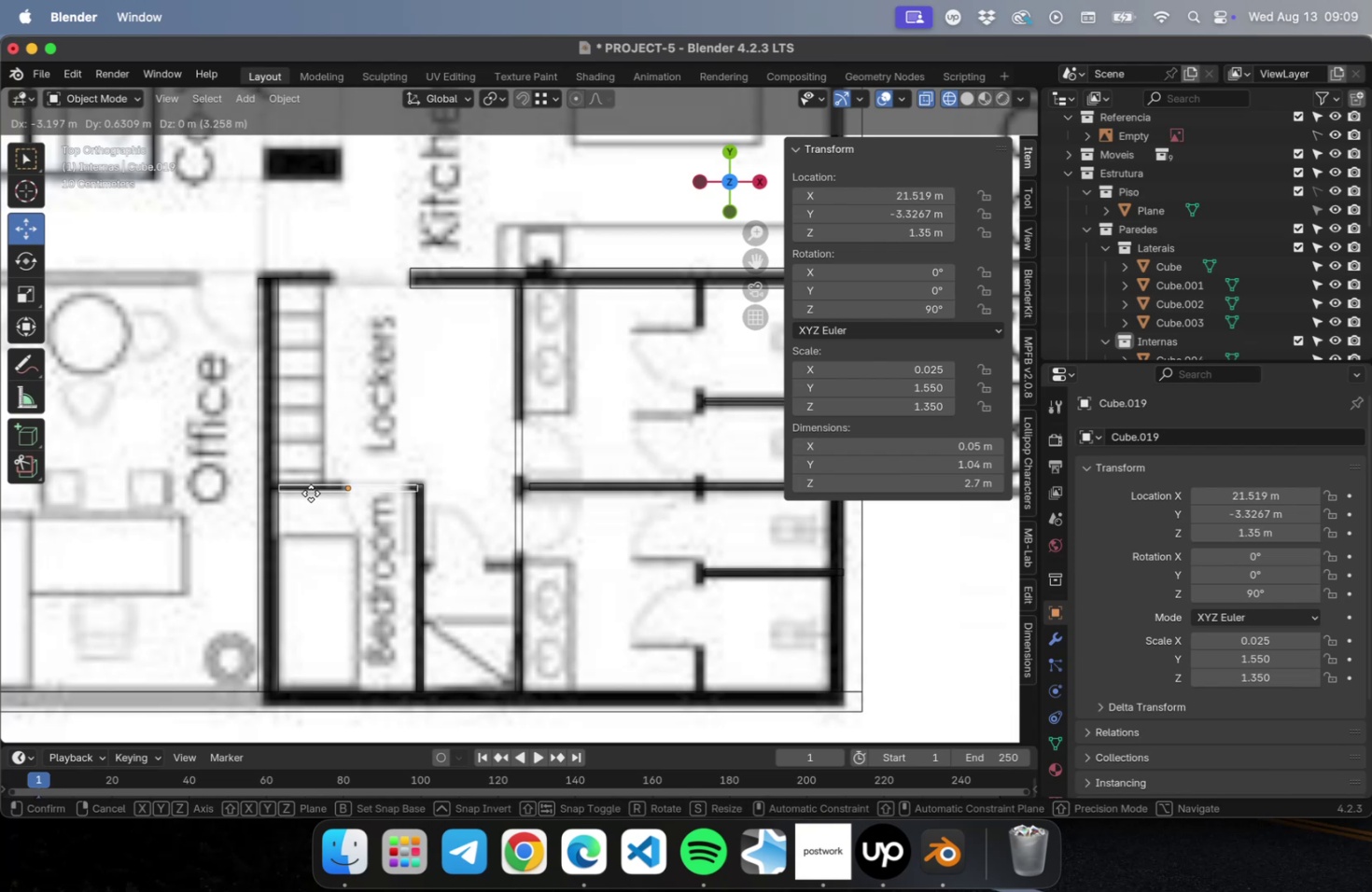 
left_click([311, 493])
 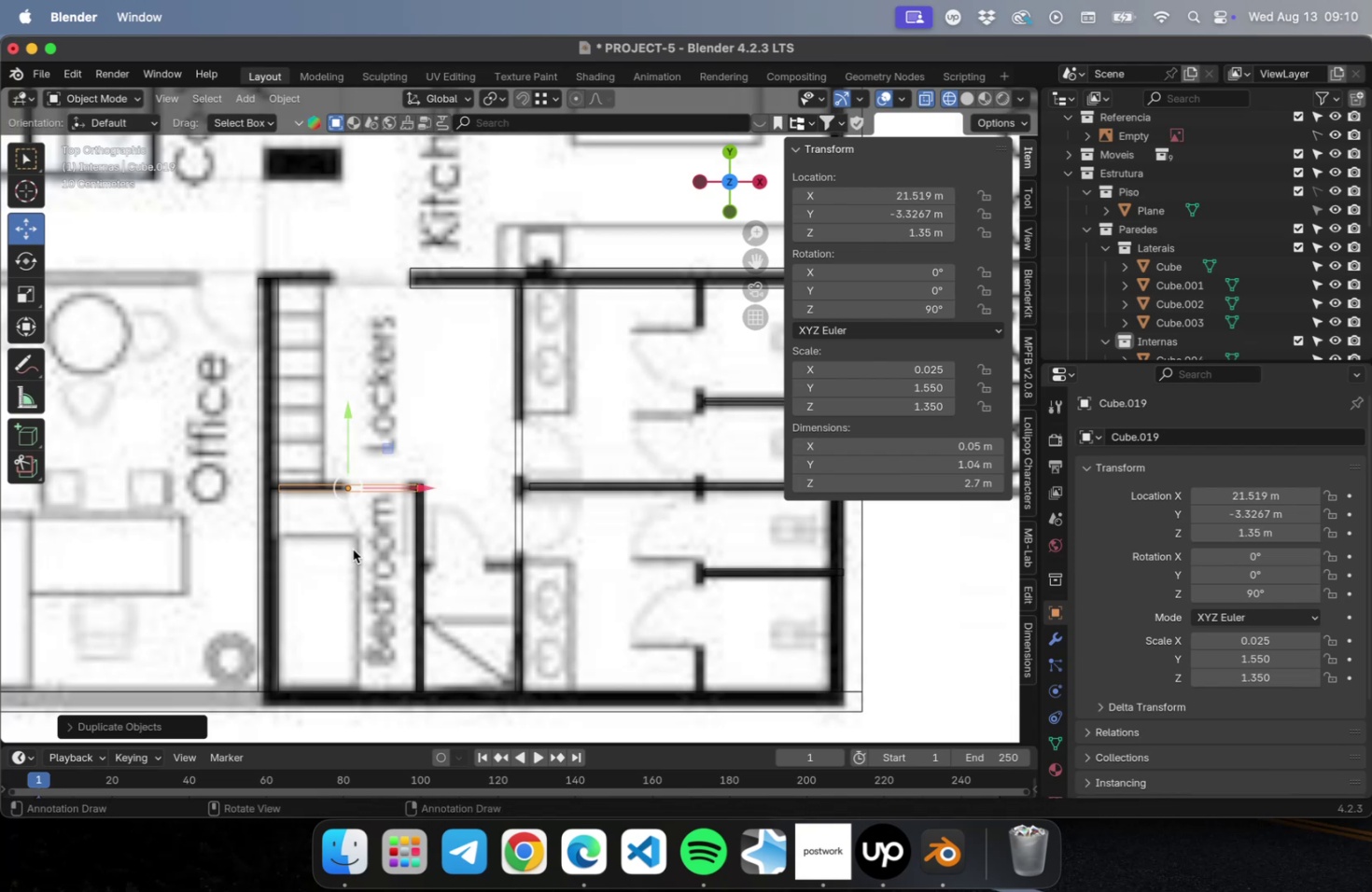 
scroll: coordinate [352, 545], scroll_direction: up, amount: 5.0
 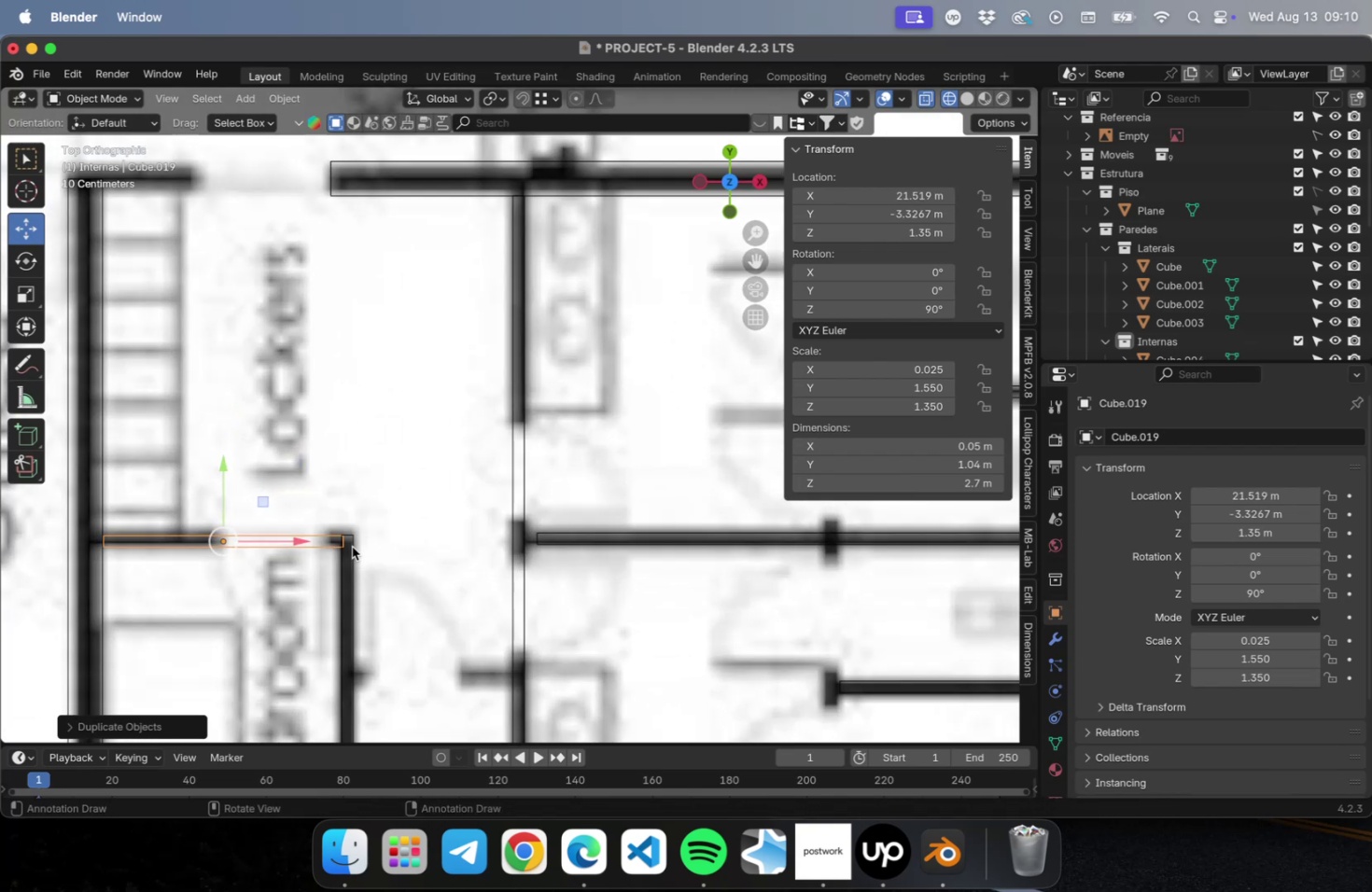 
hold_key(key=ShiftLeft, duration=0.51)
 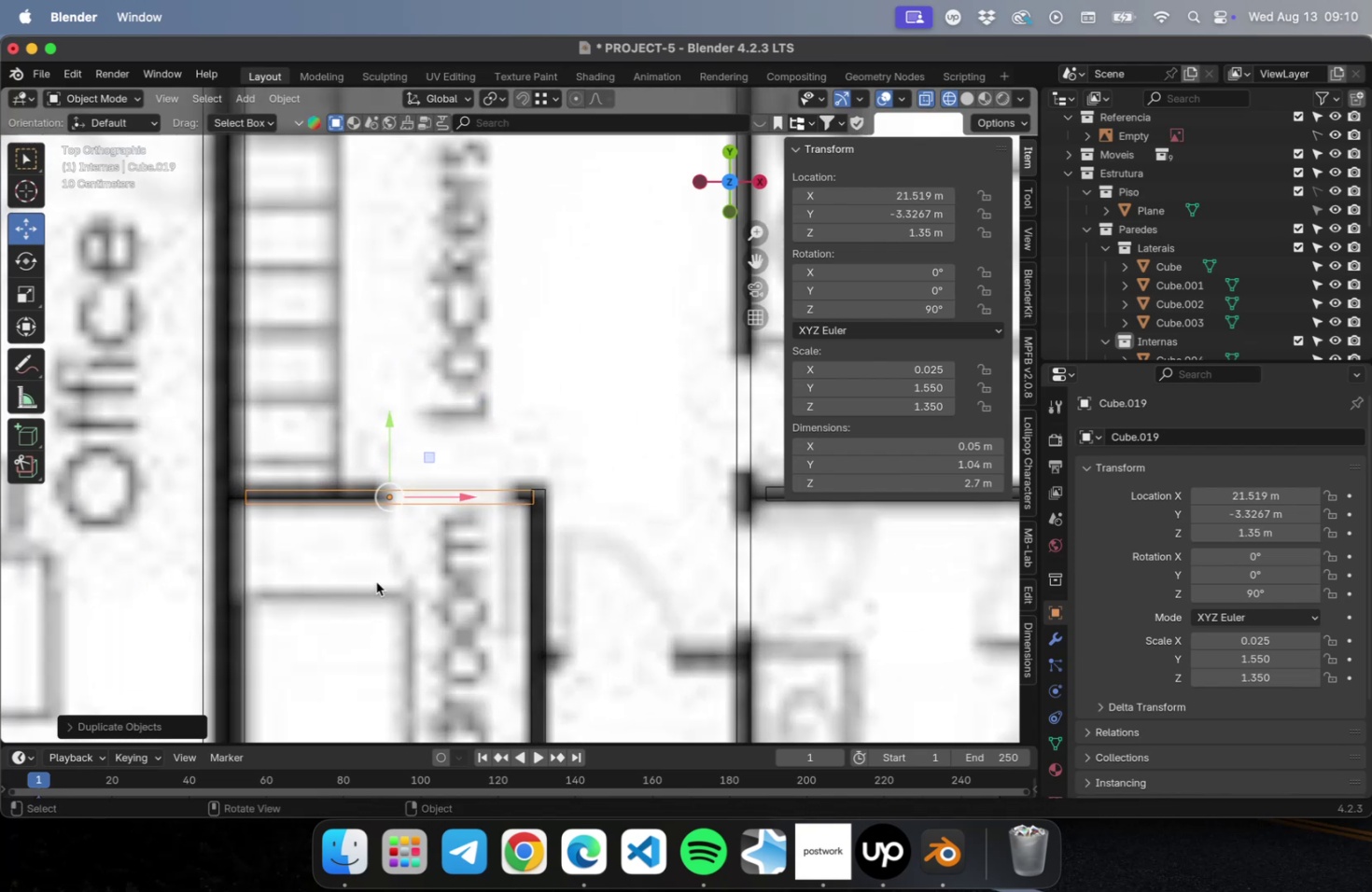 
scroll: coordinate [376, 578], scroll_direction: up, amount: 10.0
 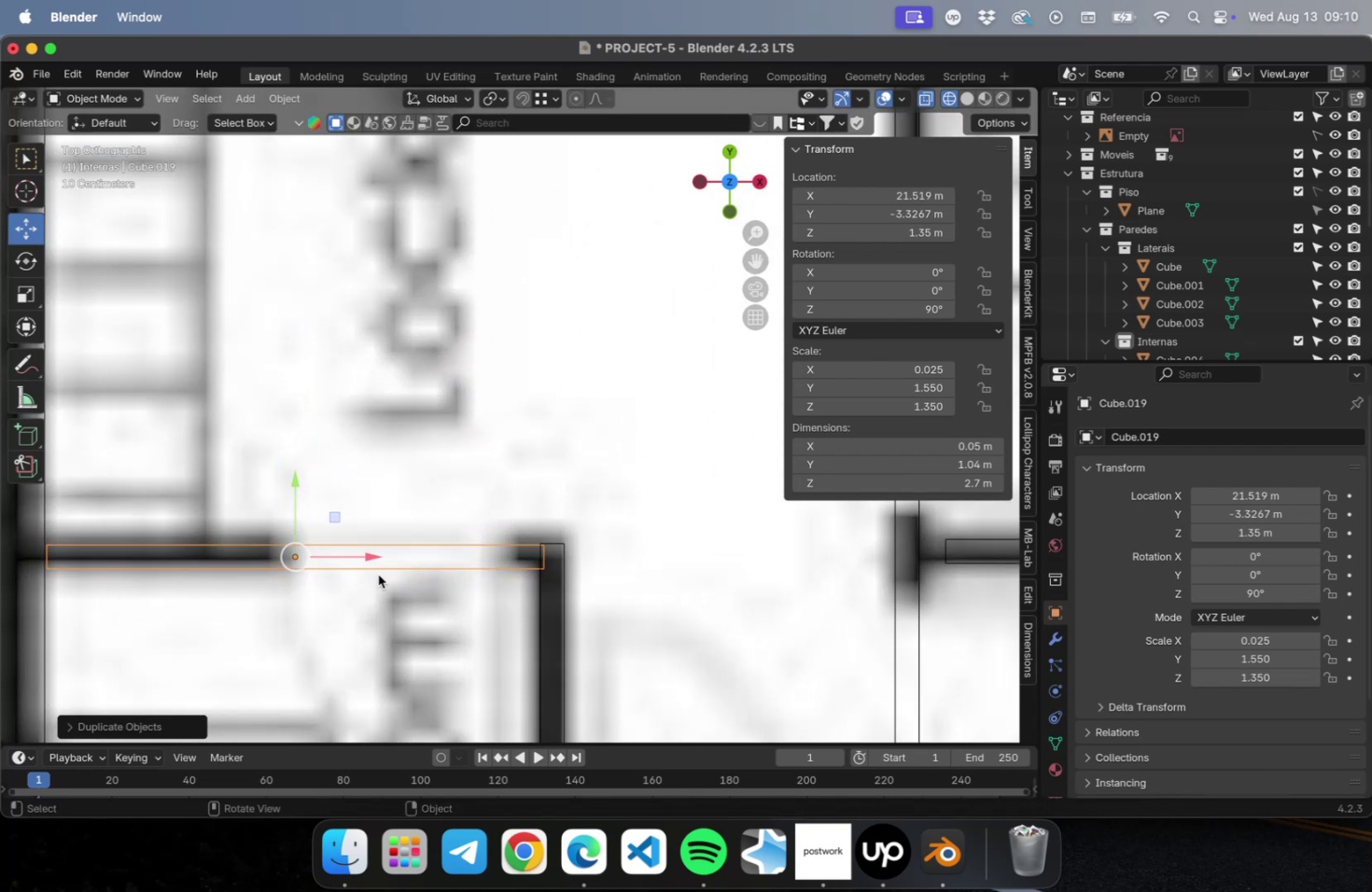 
hold_key(key=ShiftLeft, duration=0.43)
 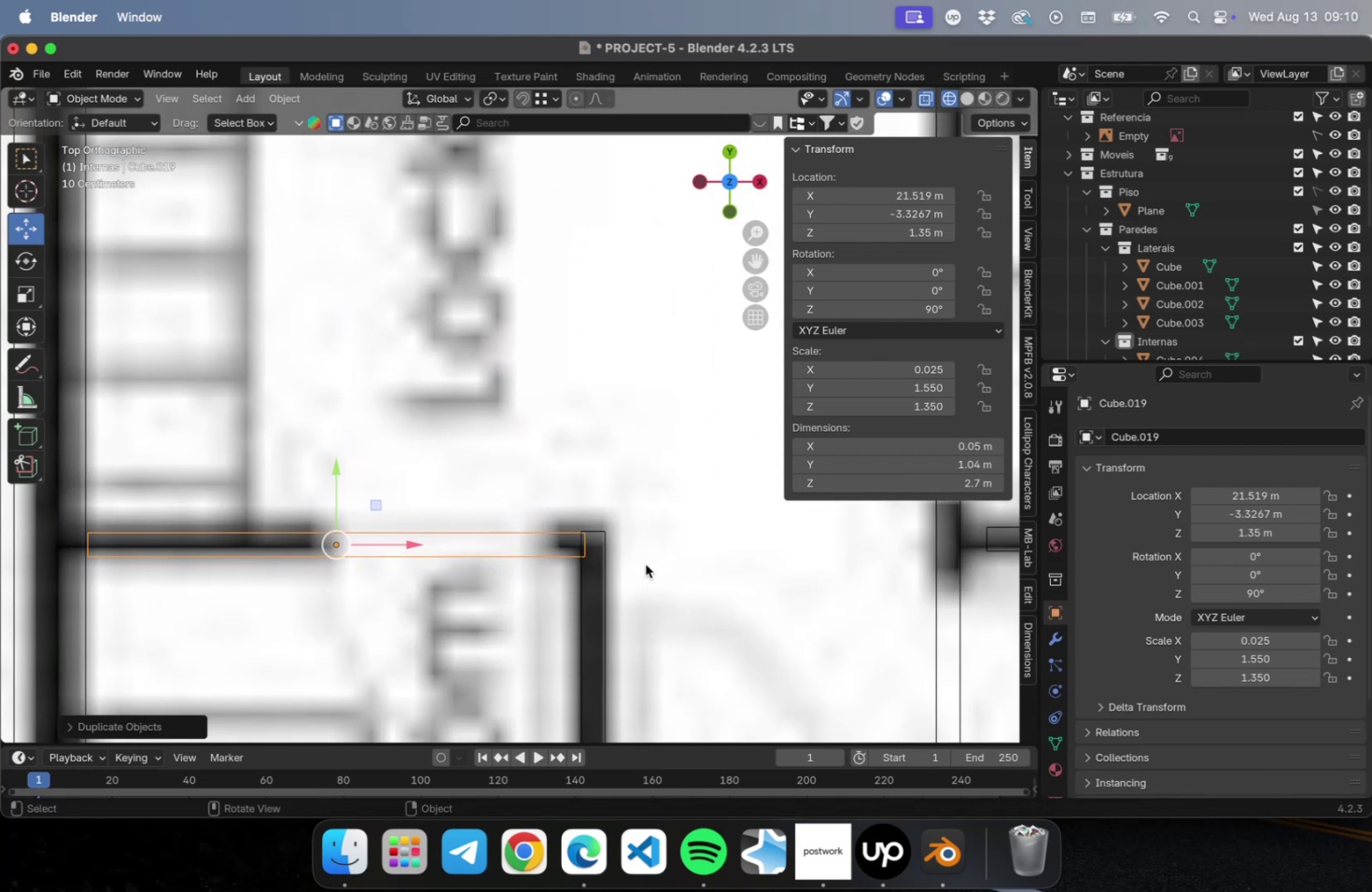 
key(Tab)
 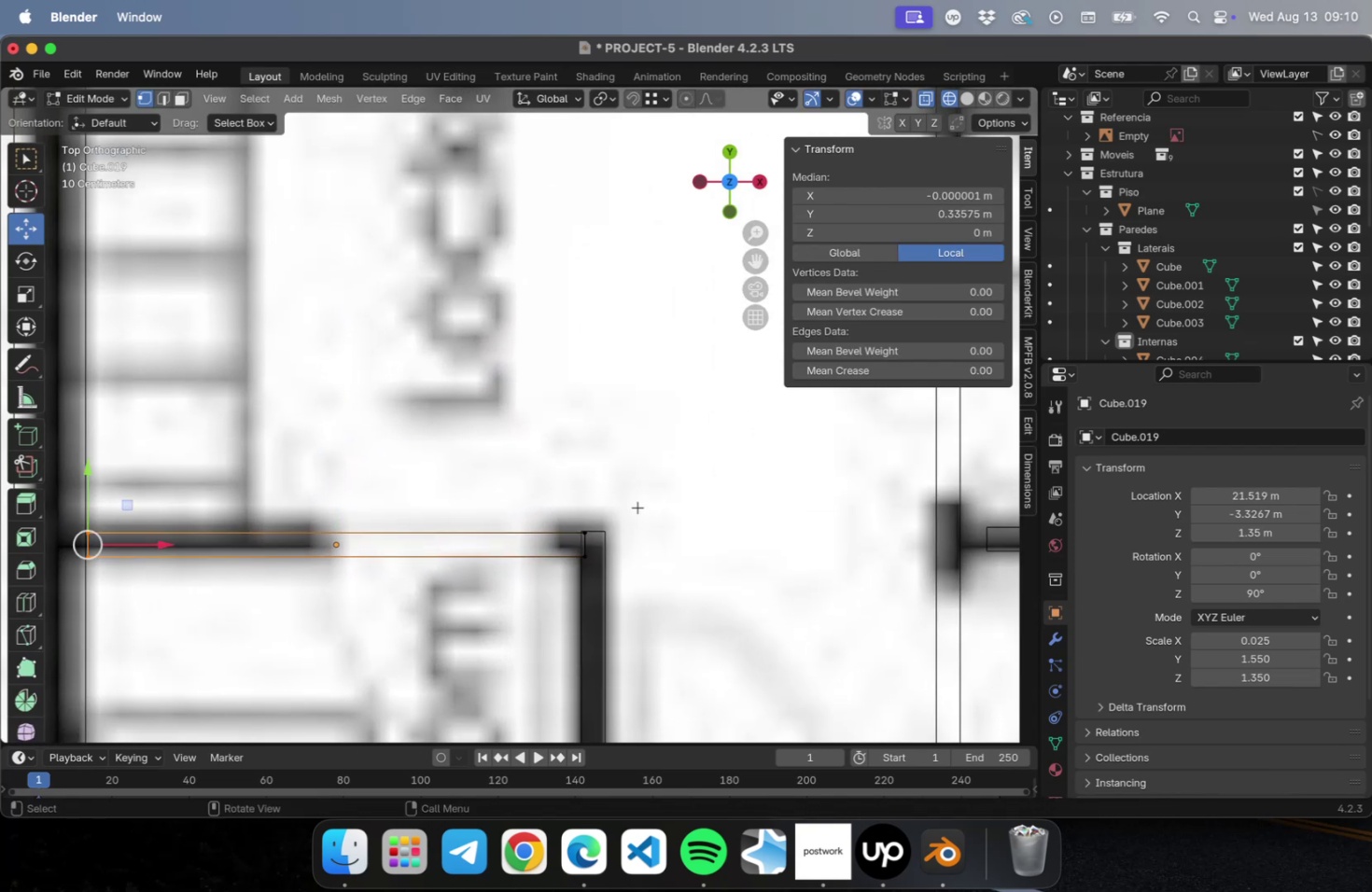 
left_click_drag(start_coordinate=[638, 503], to_coordinate=[541, 639])
 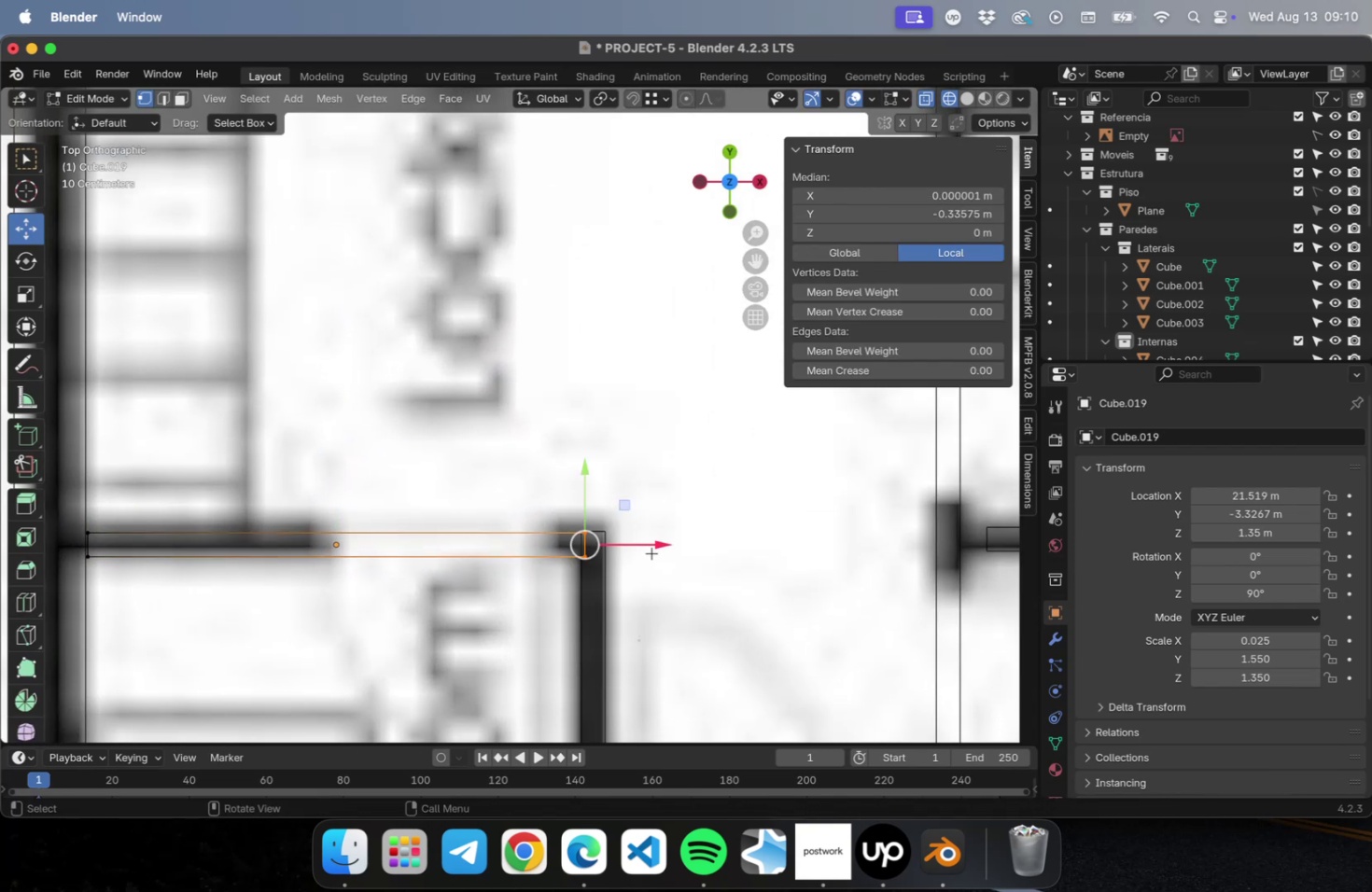 
left_click_drag(start_coordinate=[654, 548], to_coordinate=[389, 570])
 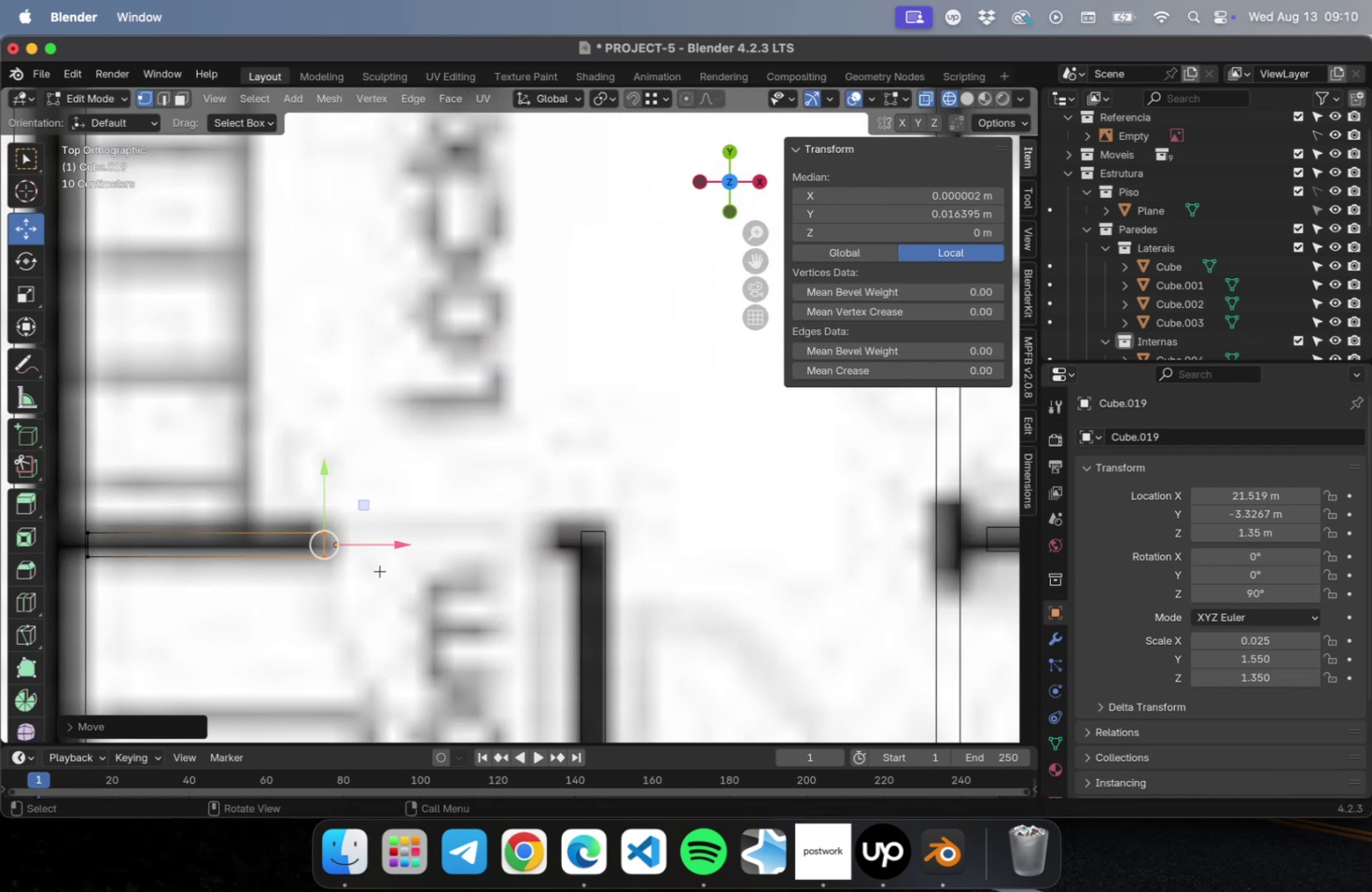 
key(Tab)
 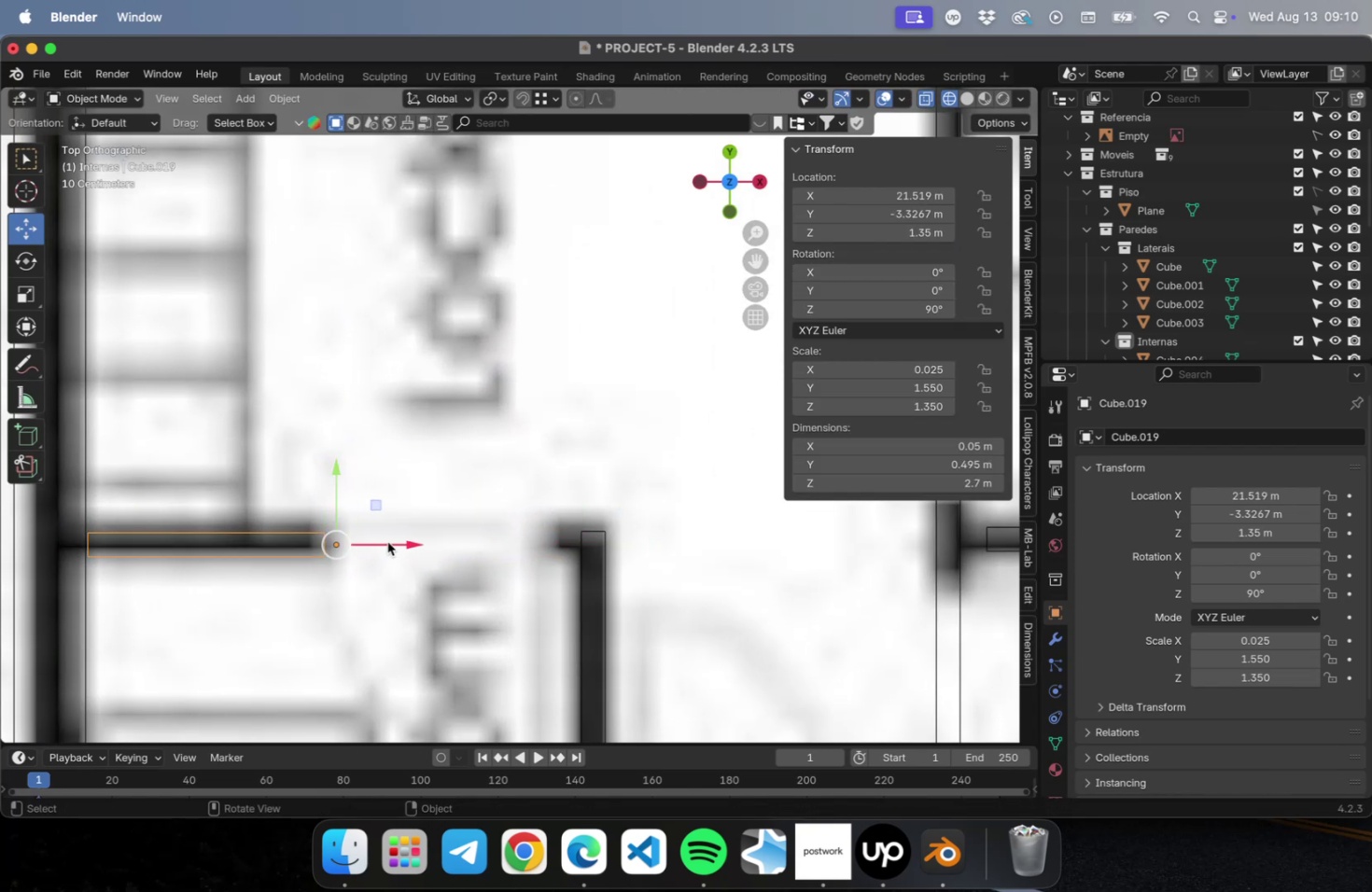 
left_click_drag(start_coordinate=[387, 542], to_coordinate=[383, 544])
 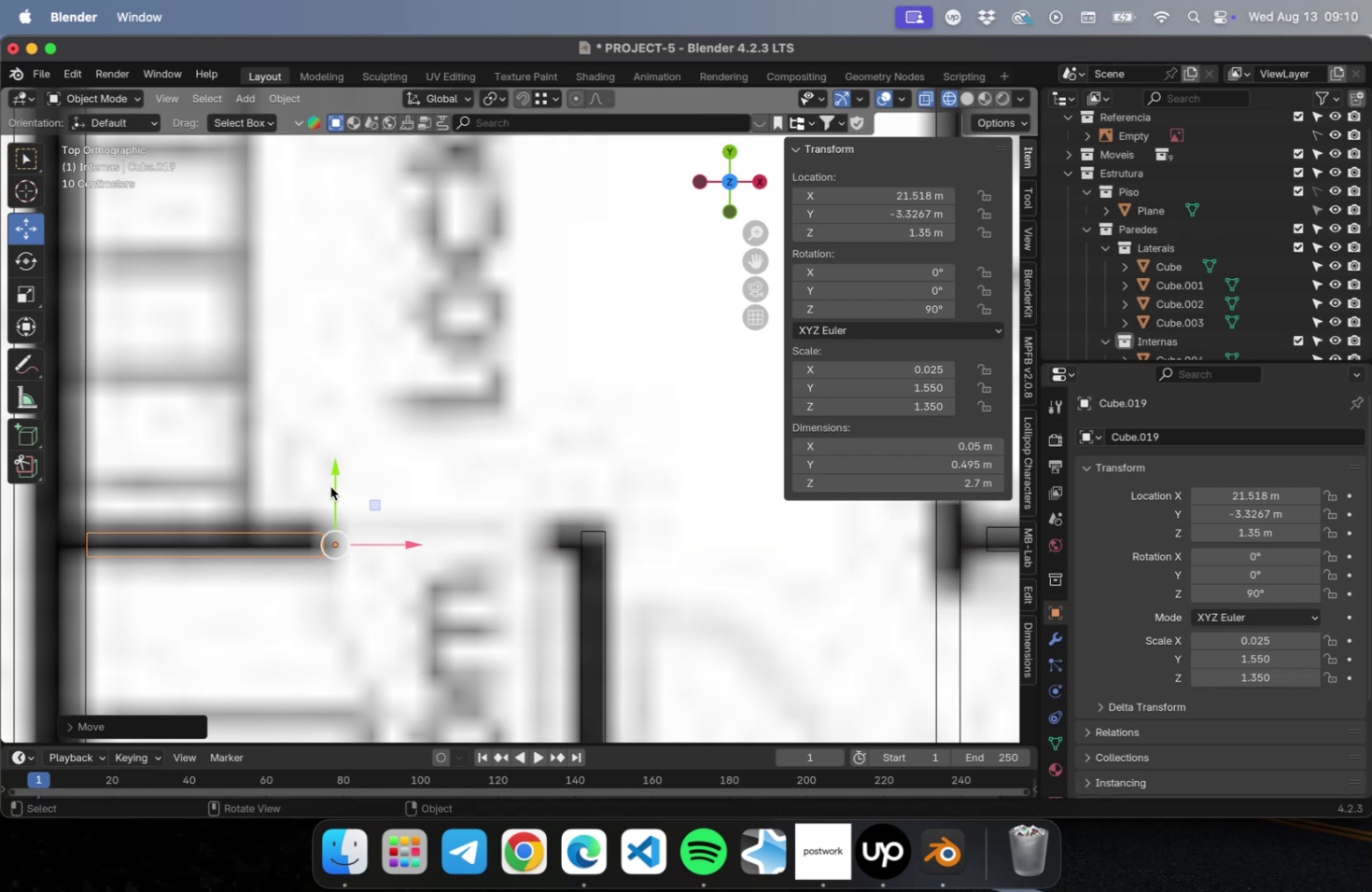 
left_click_drag(start_coordinate=[332, 484], to_coordinate=[334, 477])
 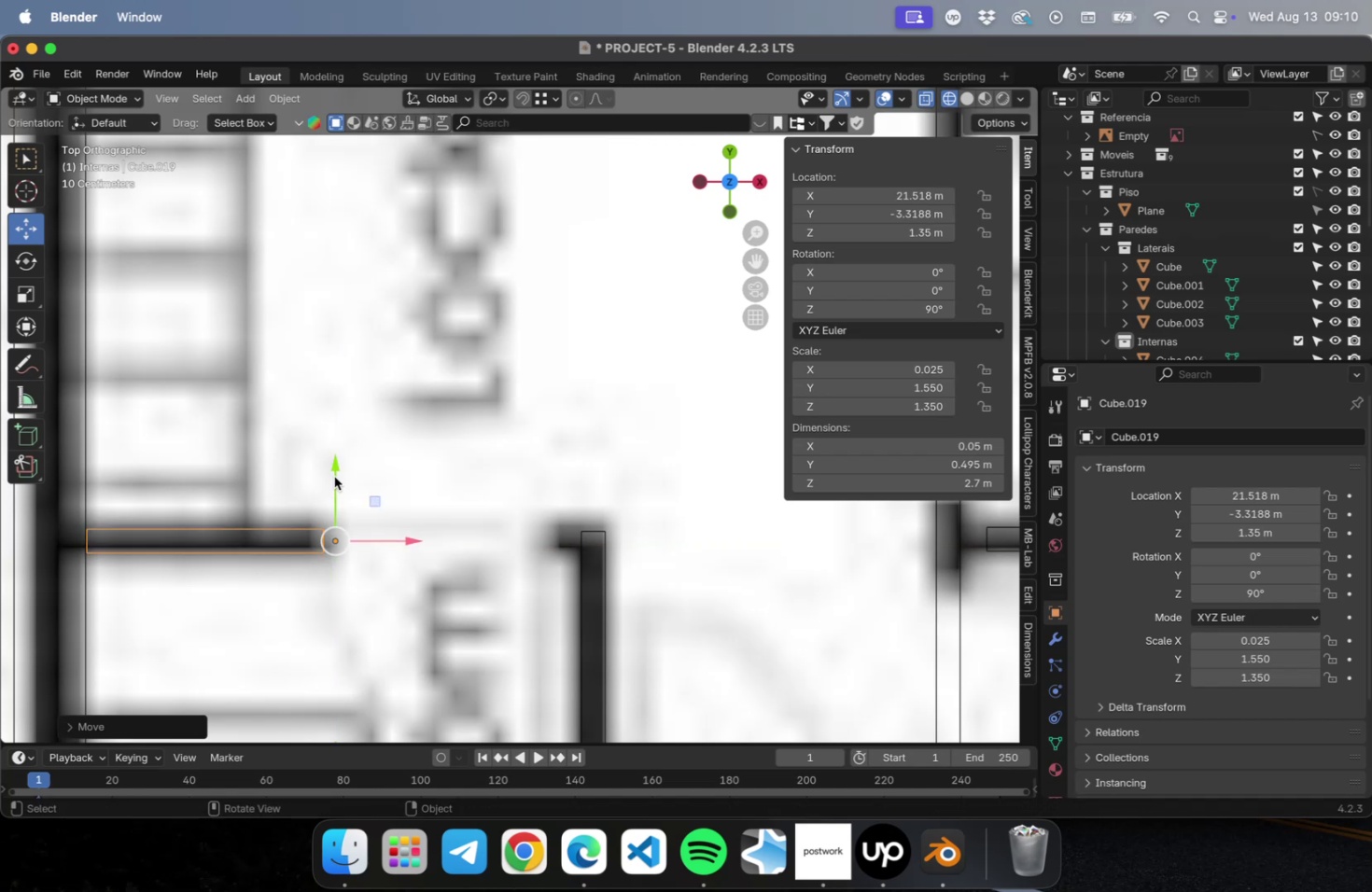 
key(Meta+CommandLeft)
 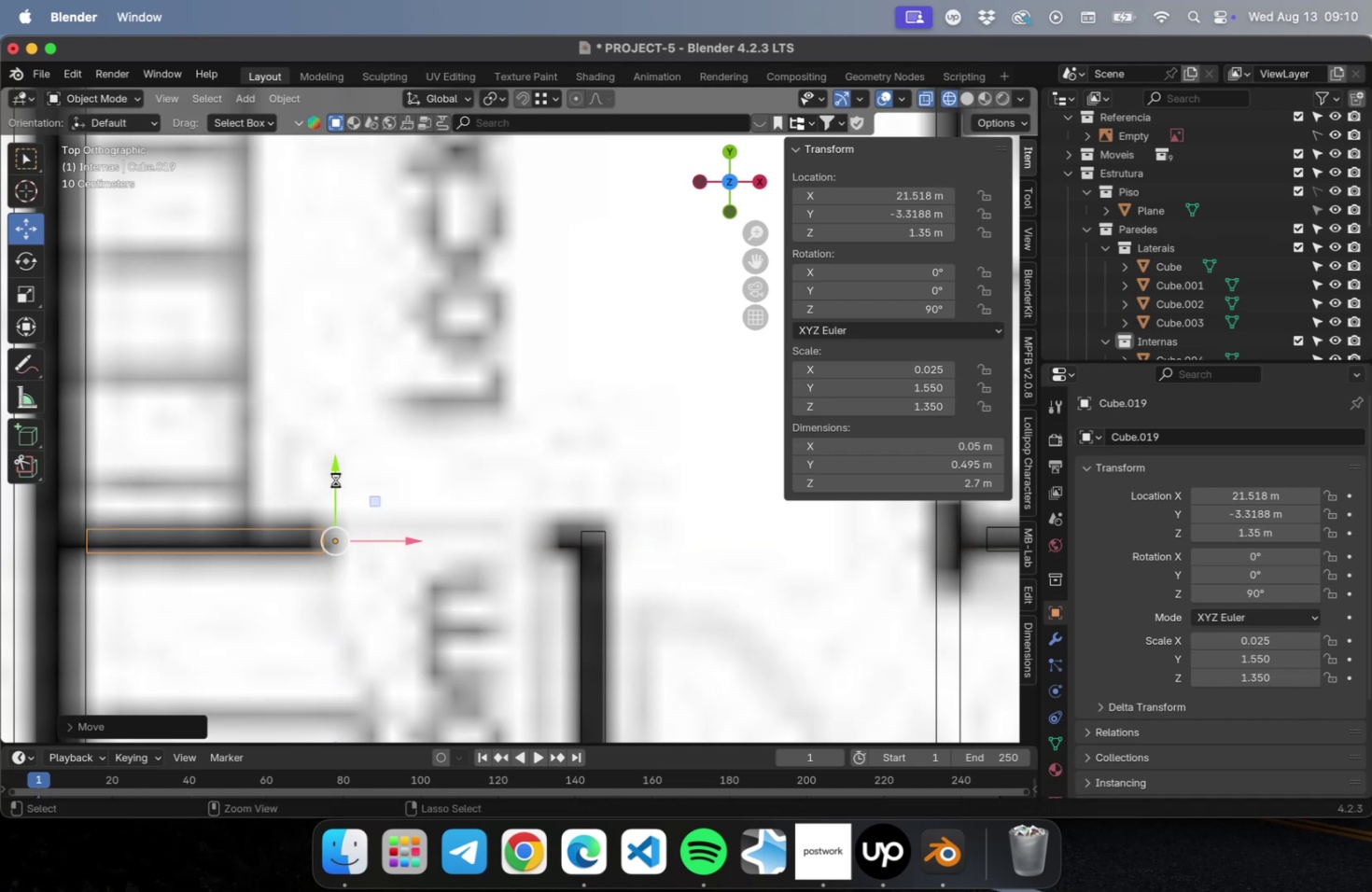 
key(Meta+S)
 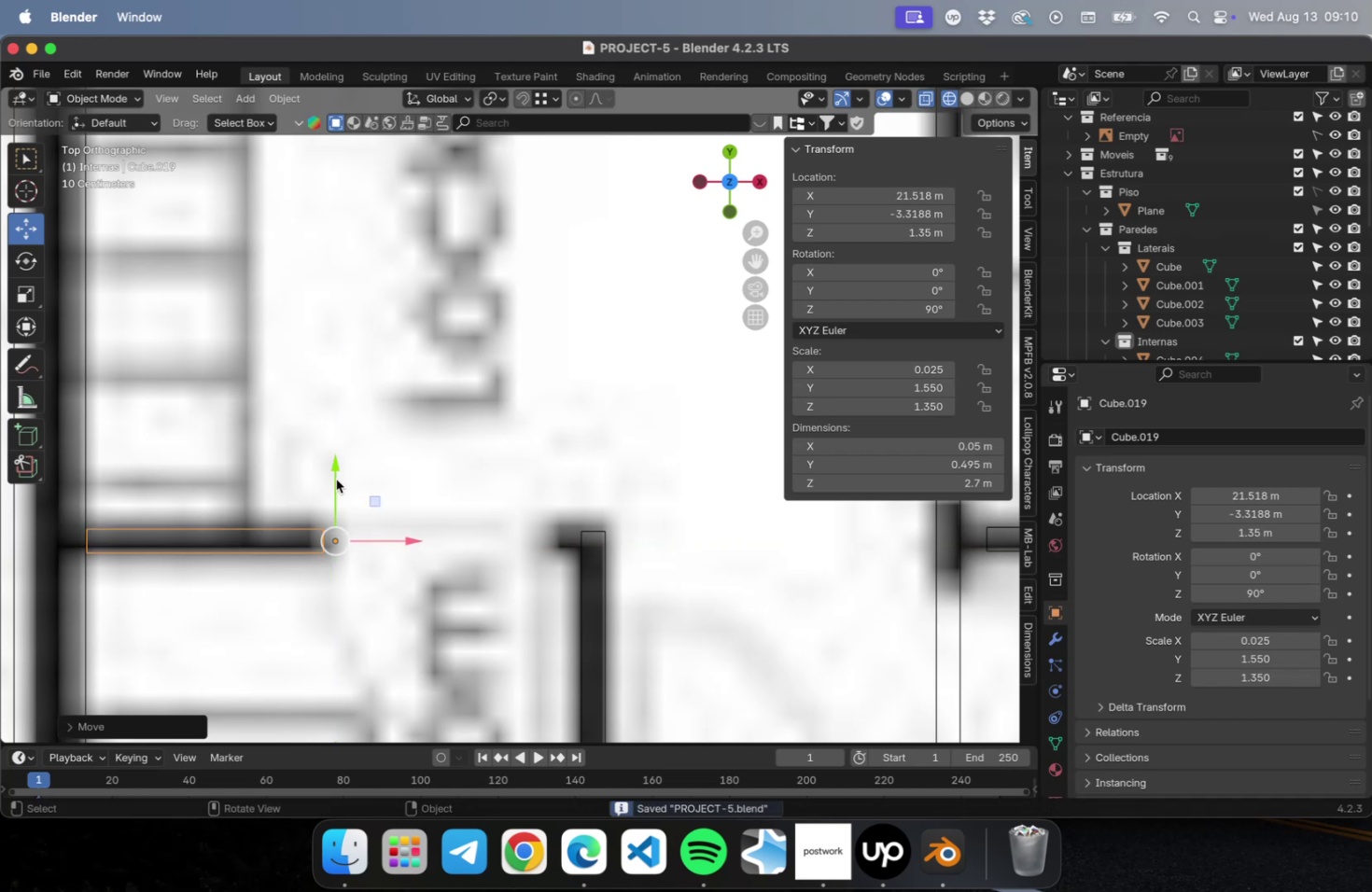 
scroll: coordinate [345, 495], scroll_direction: down, amount: 34.0
 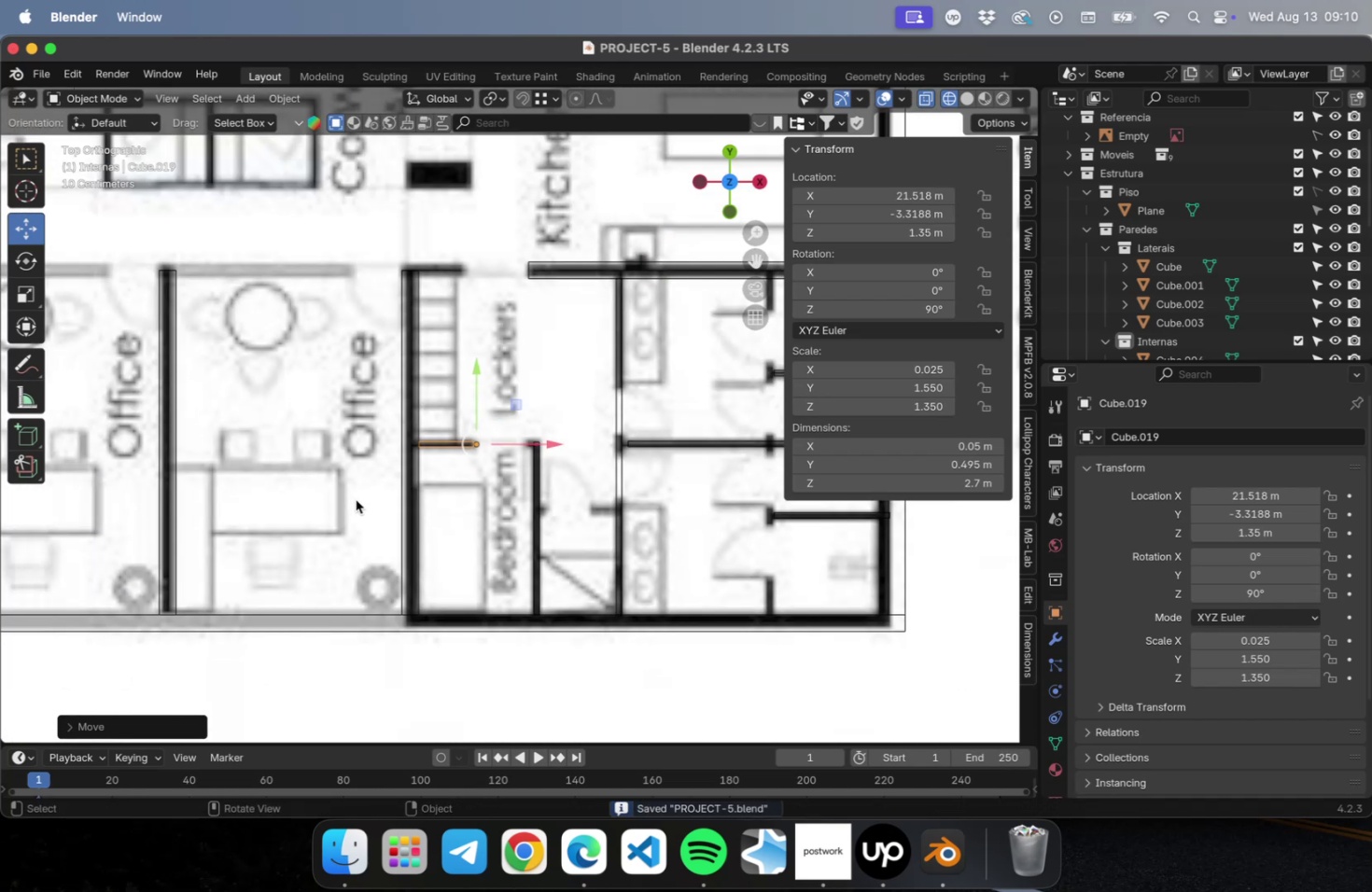 
hold_key(key=ShiftLeft, duration=0.91)
 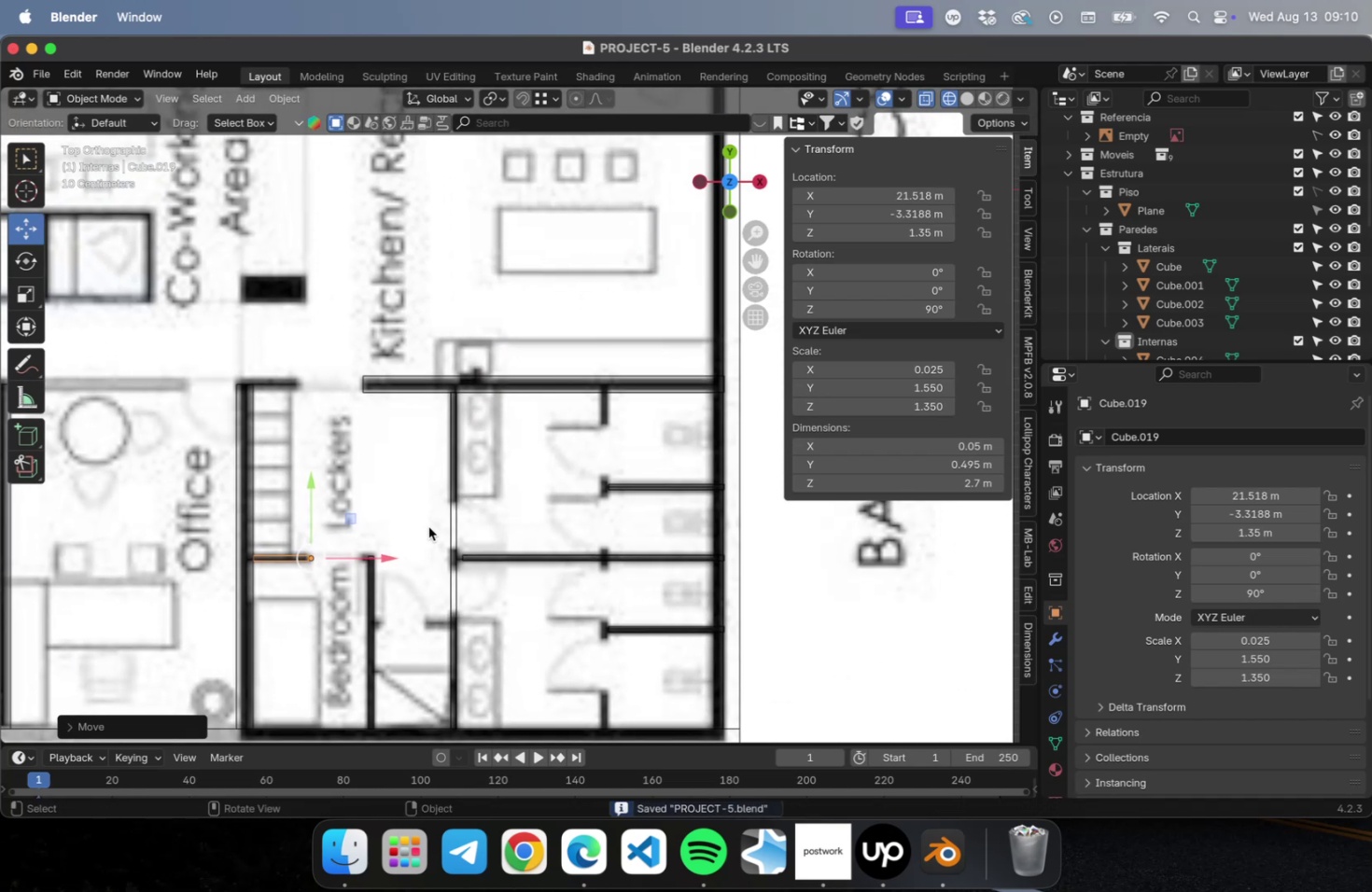 
hold_key(key=ShiftLeft, duration=1.56)
 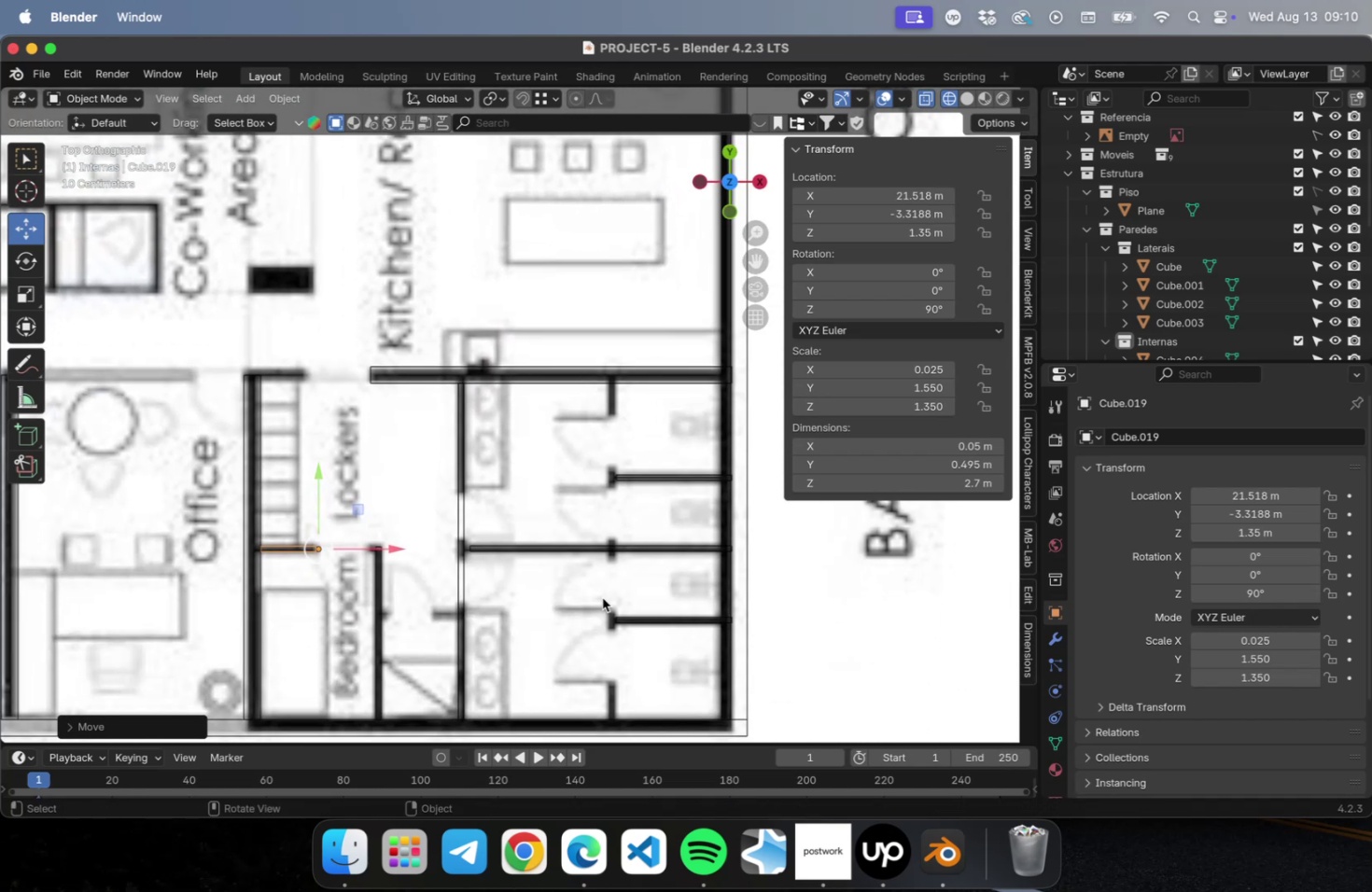 
hold_key(key=ShiftLeft, duration=0.52)
 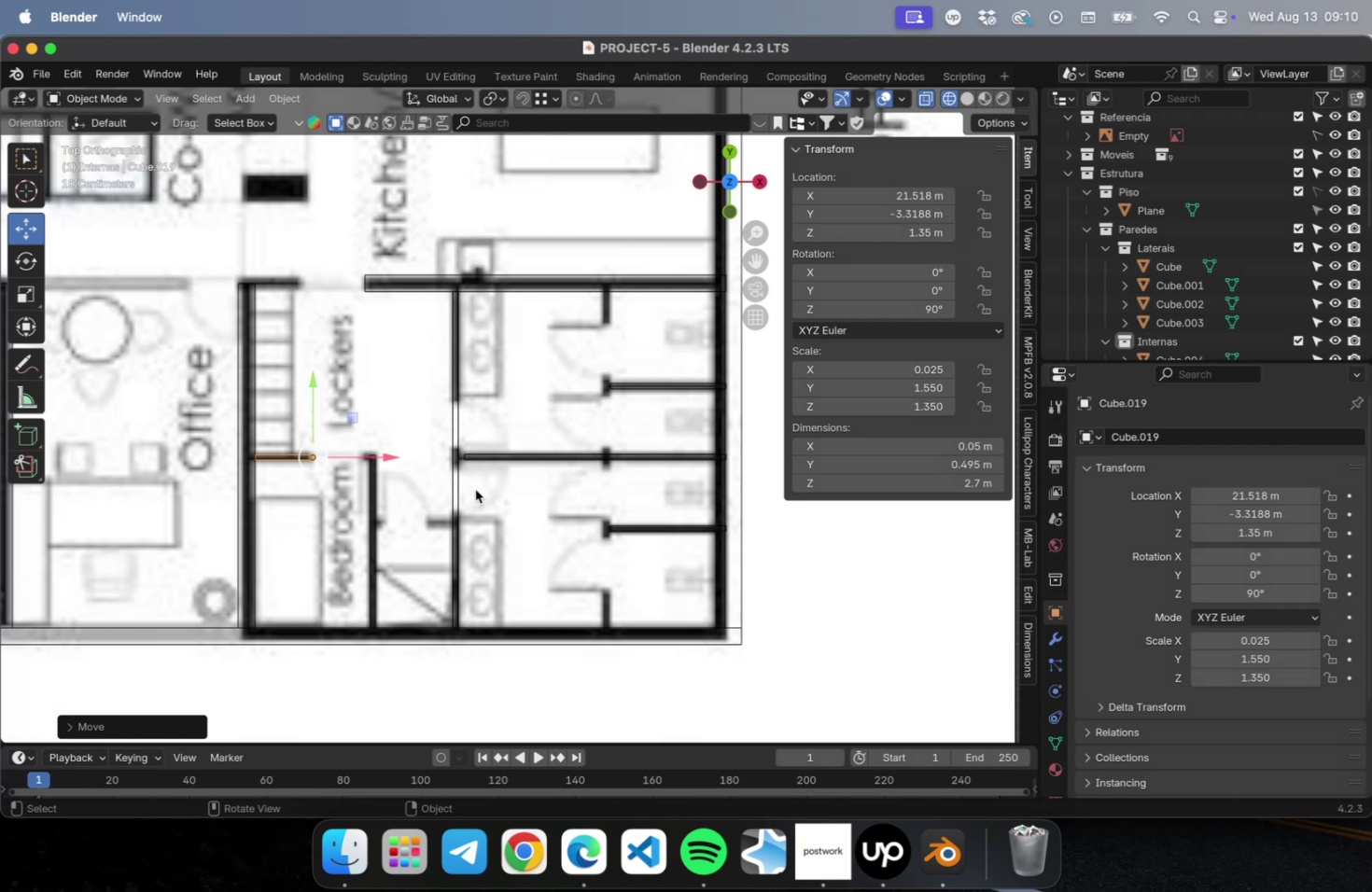 
left_click([456, 493])
 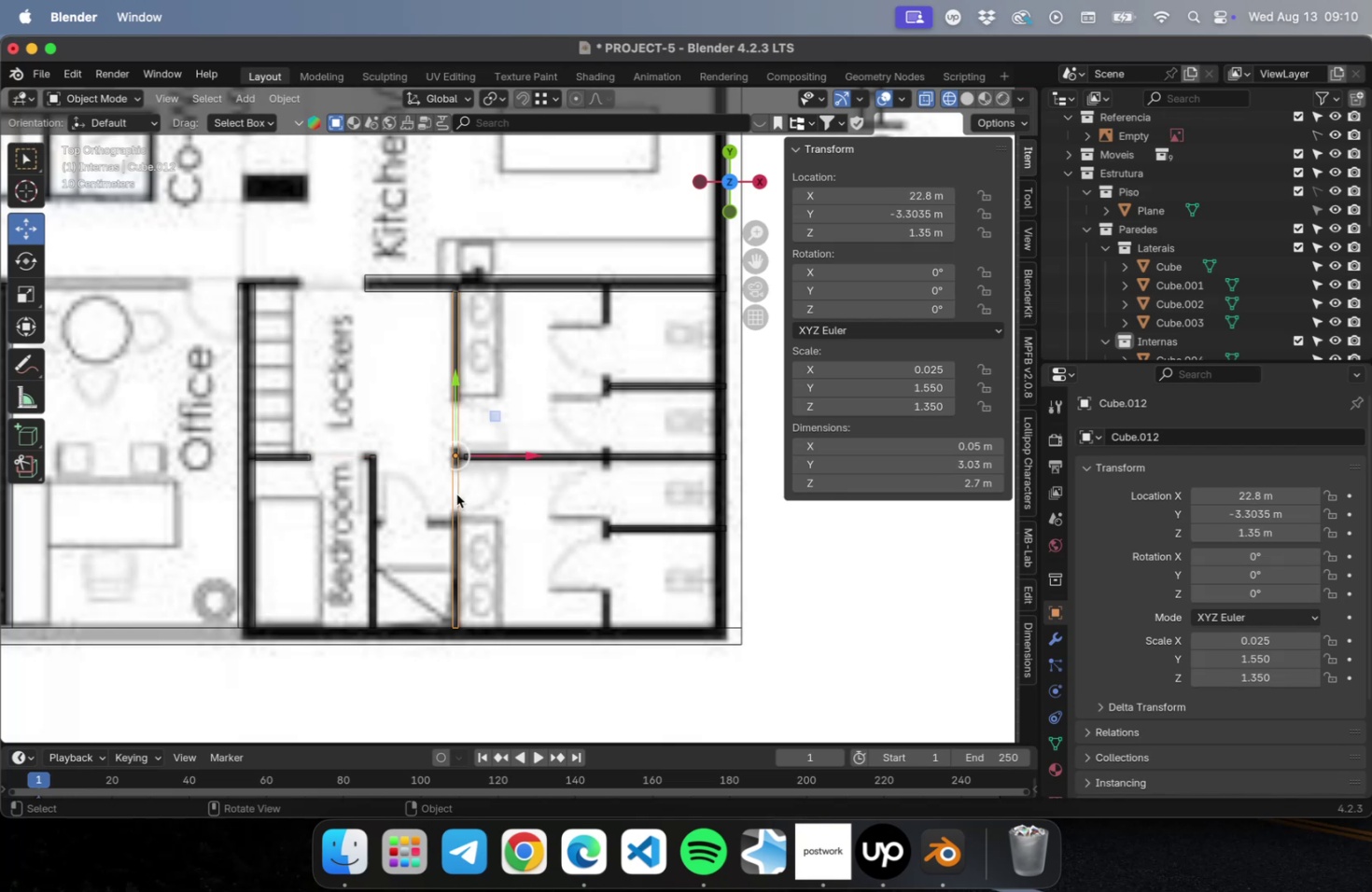 
key(Tab)
 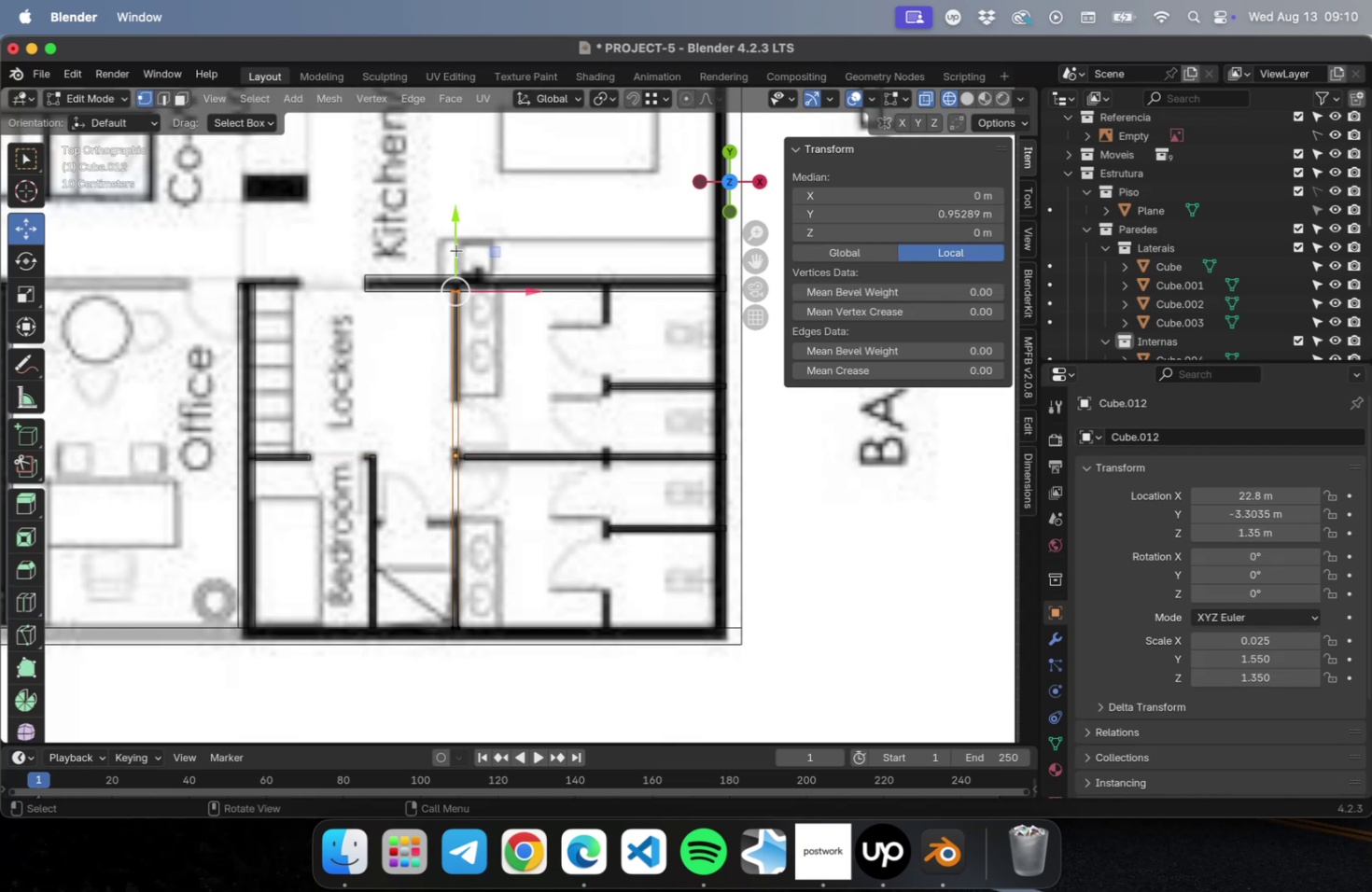 
left_click_drag(start_coordinate=[455, 227], to_coordinate=[486, 451])
 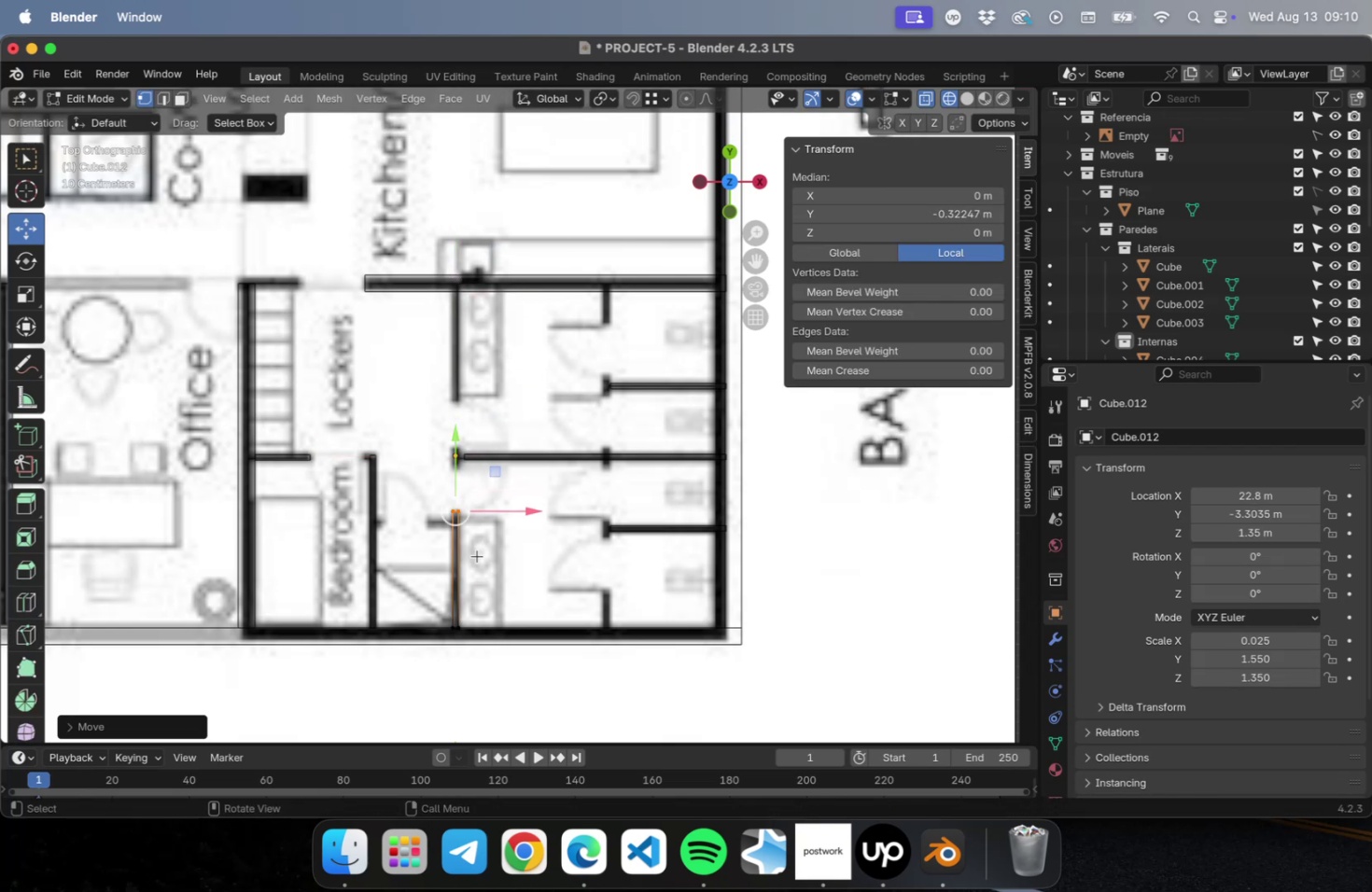 
key(Tab)
 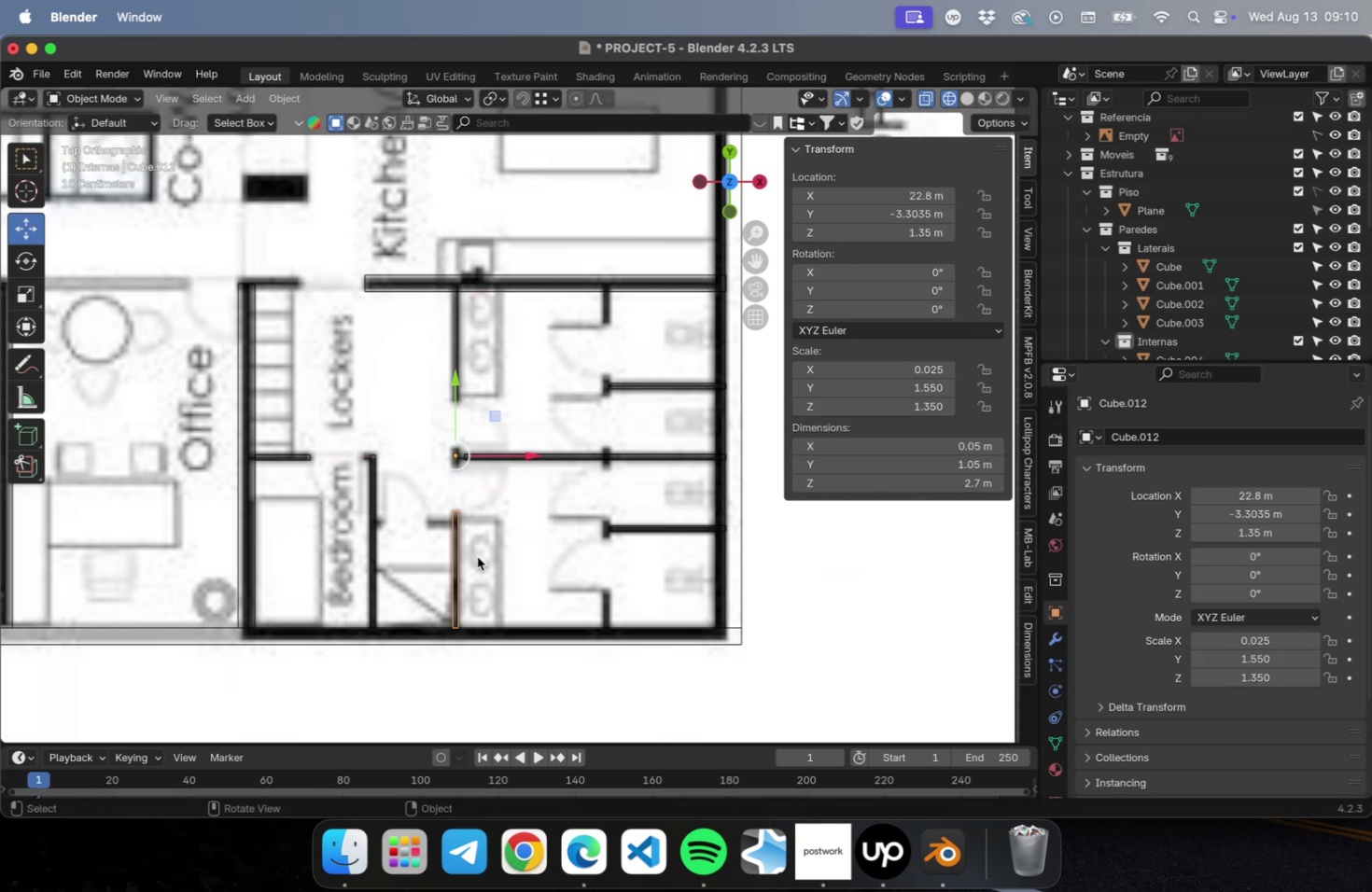 
right_click([477, 556])
 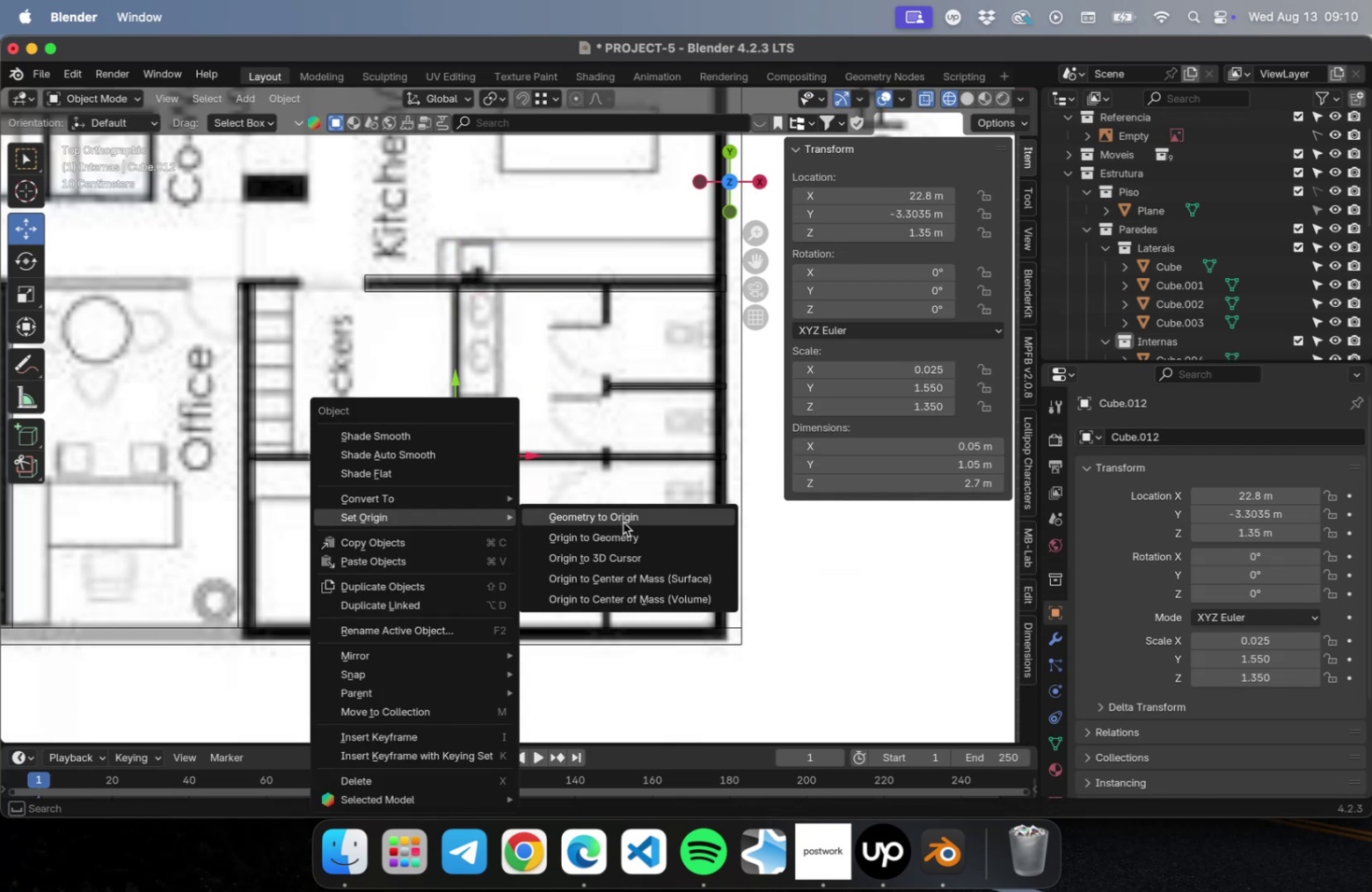 
left_click([622, 527])
 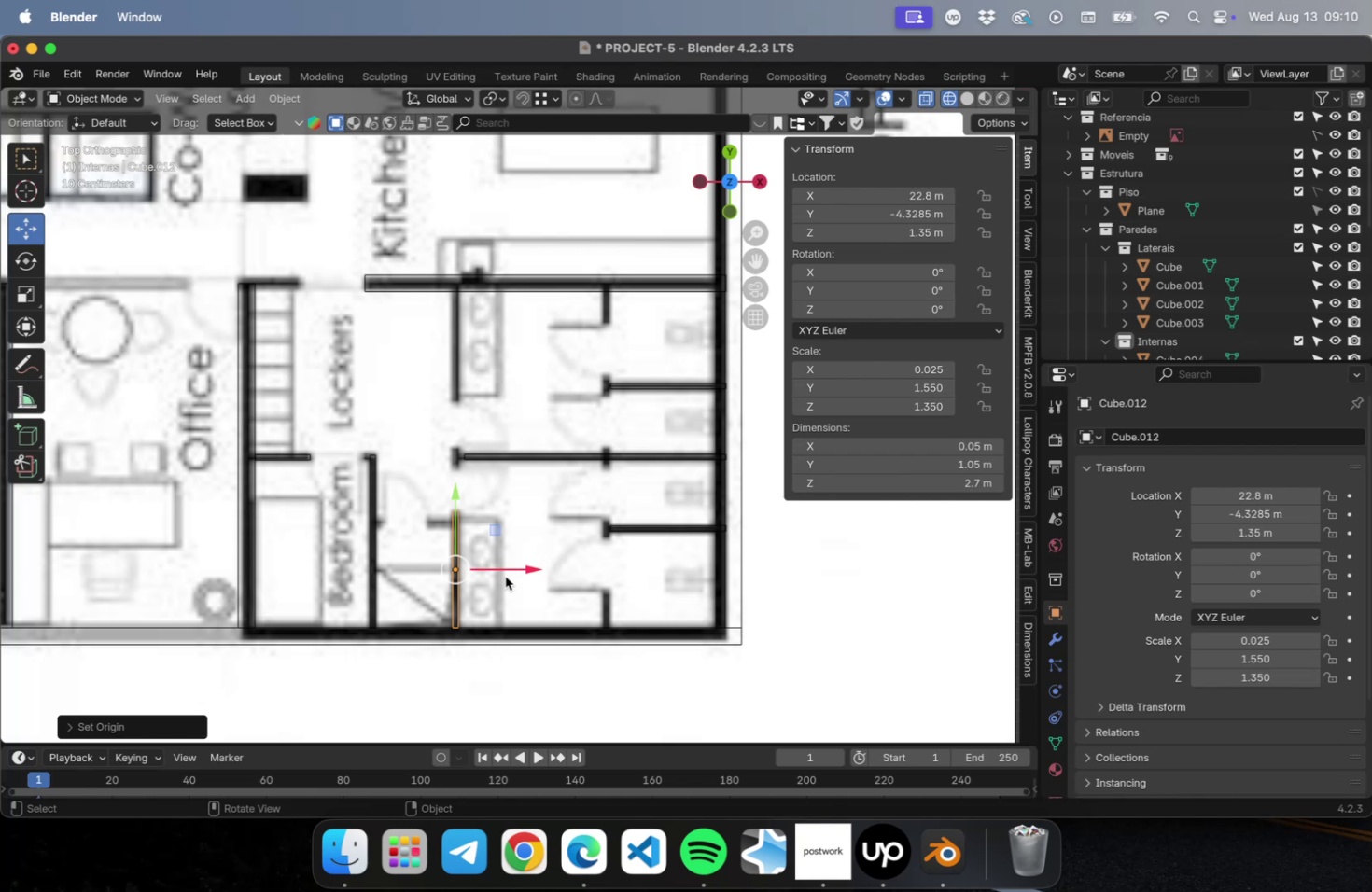 
type(Dy)
 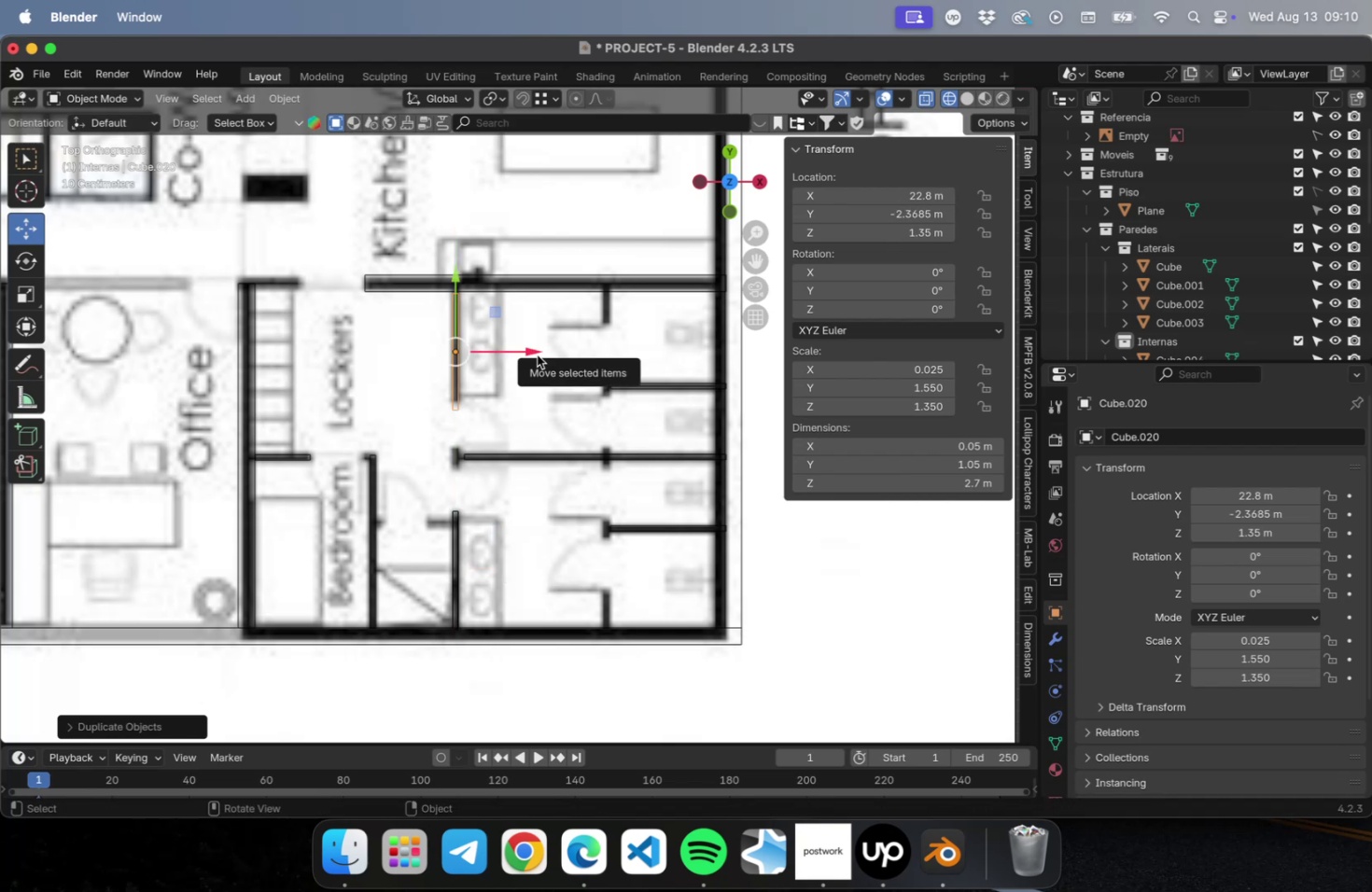 
wait(7.65)
 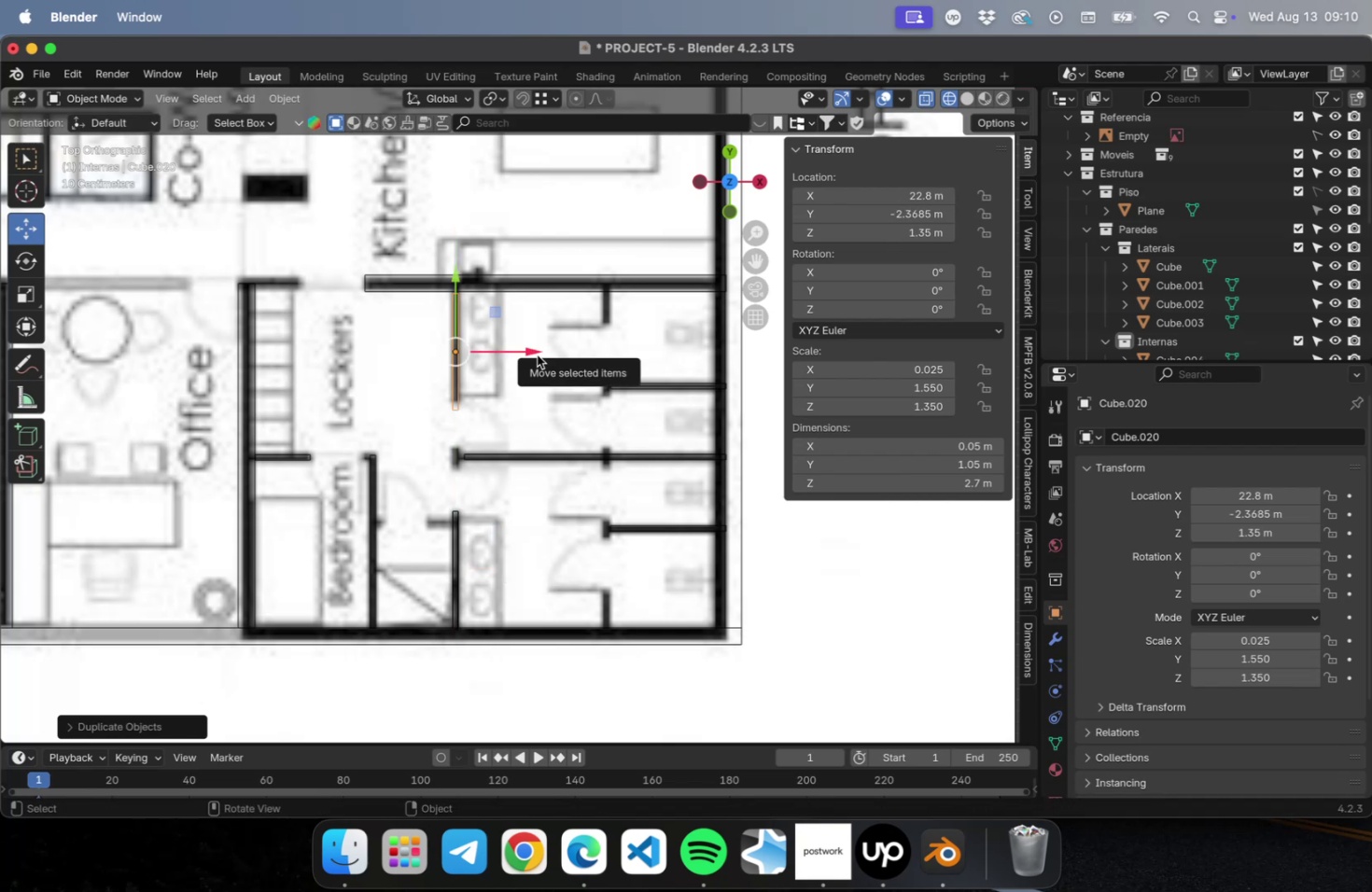 
scroll: coordinate [481, 291], scroll_direction: up, amount: 9.0
 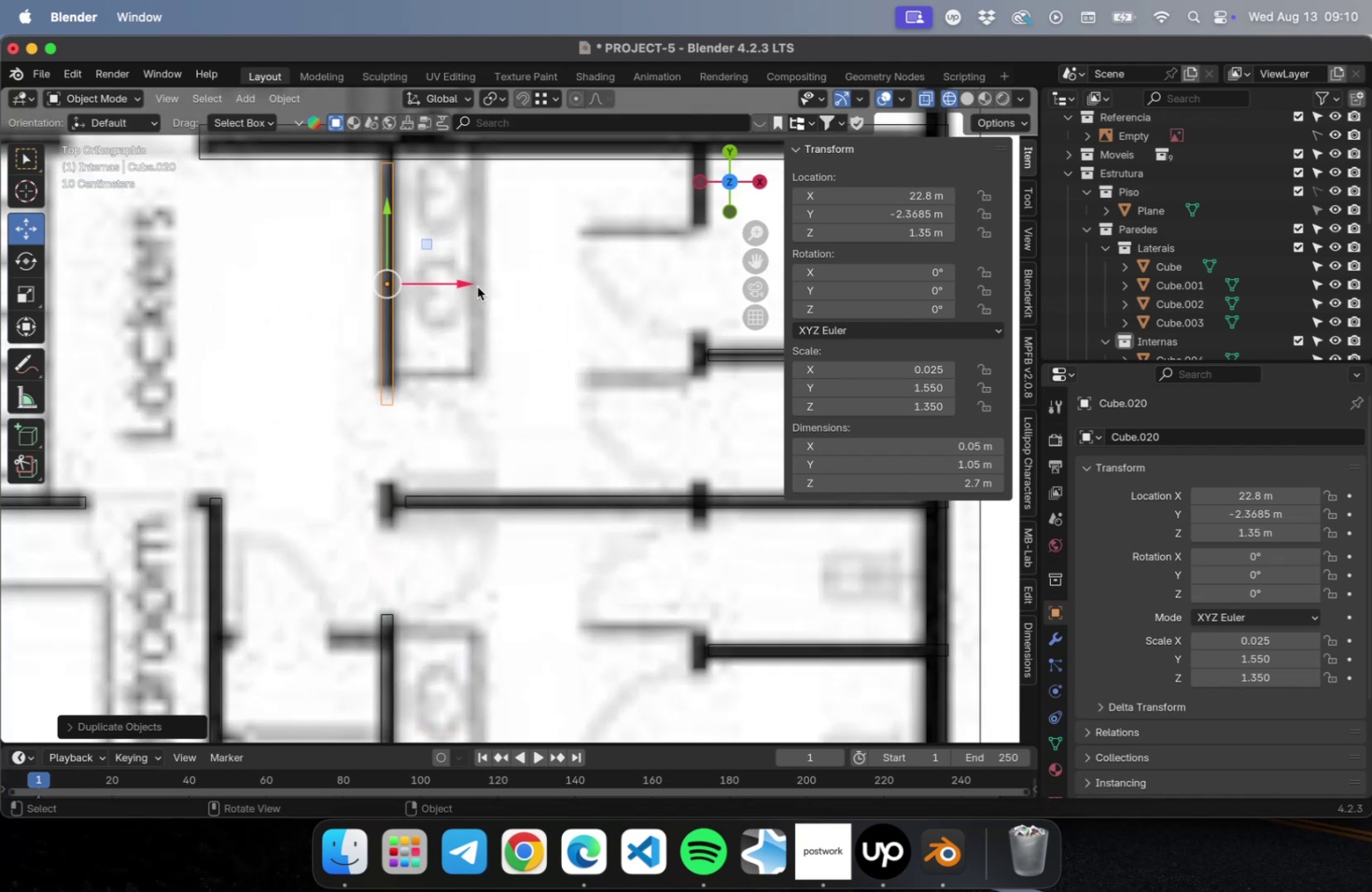 
hold_key(key=ShiftLeft, duration=0.63)
 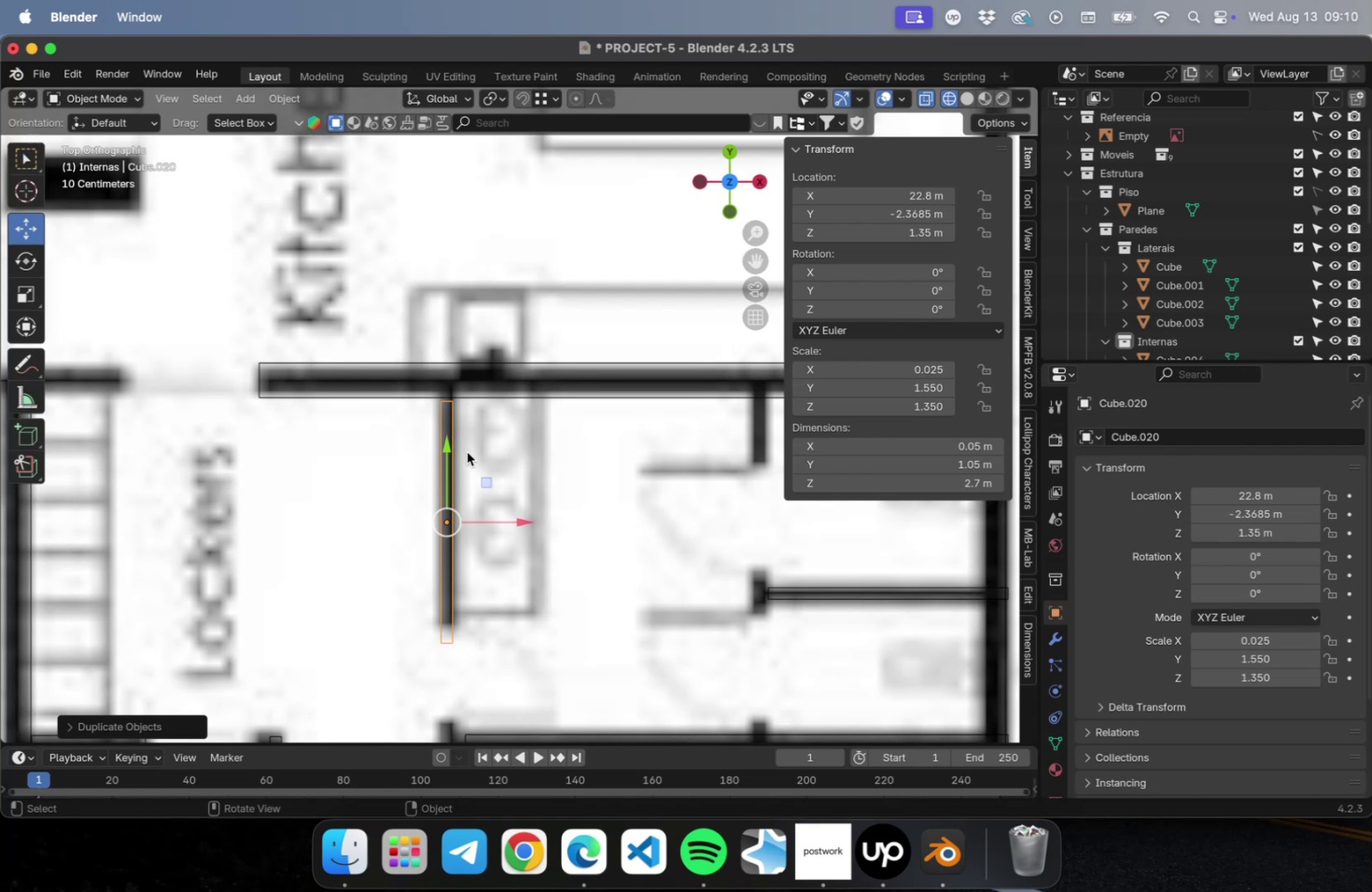 
scroll: coordinate [468, 451], scroll_direction: up, amount: 9.0
 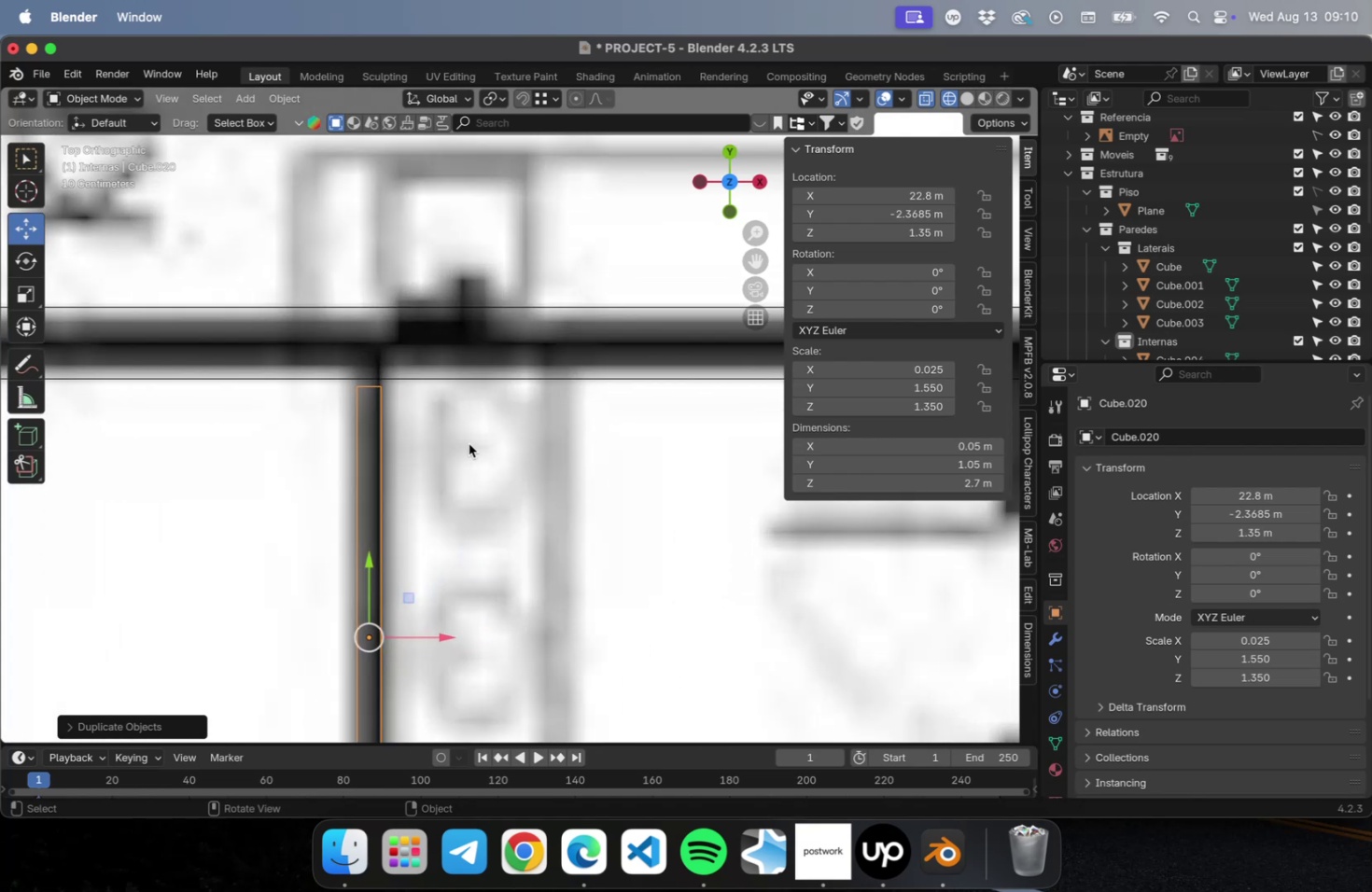 
key(Shift+ShiftLeft)
 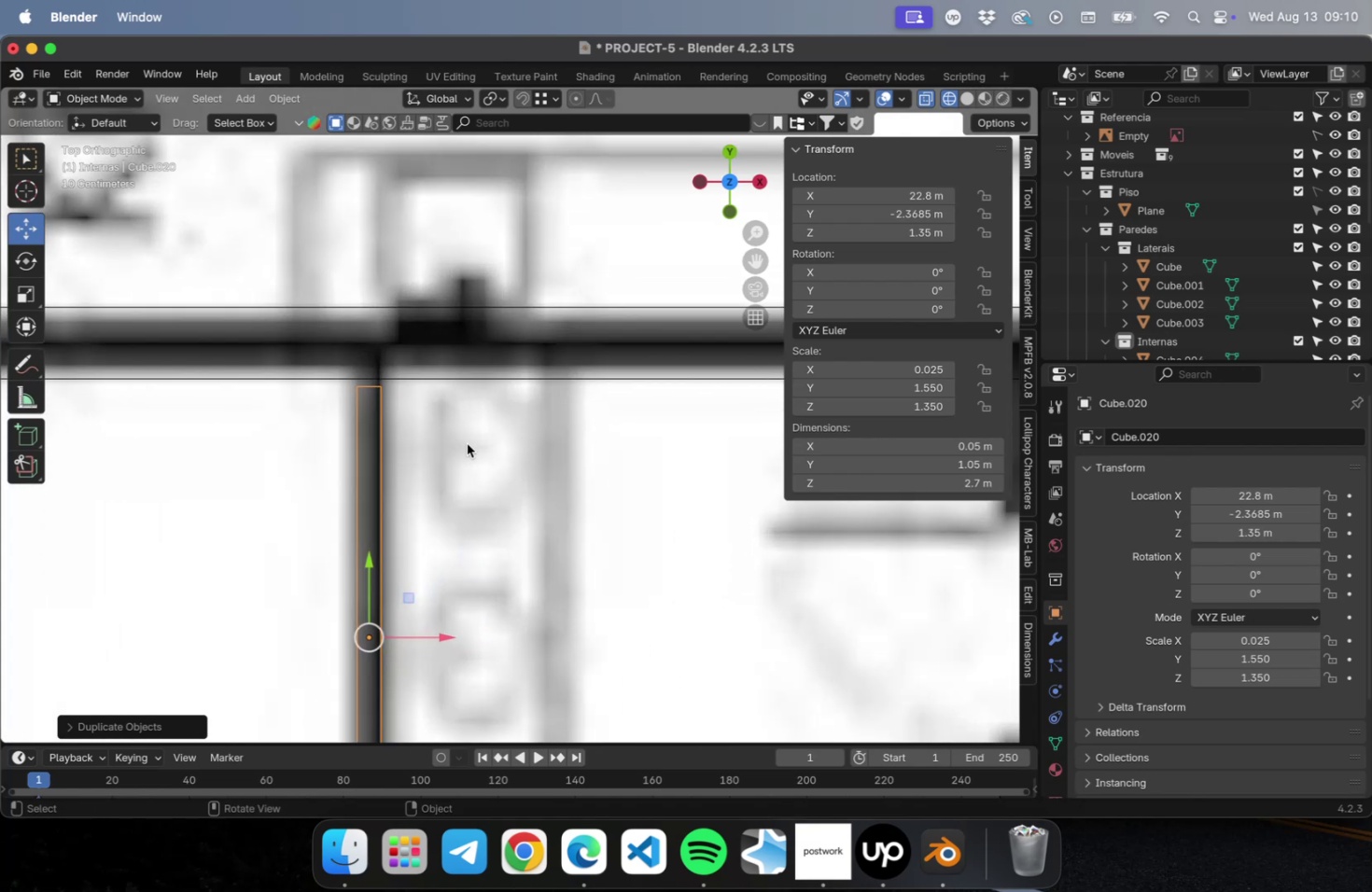 
hold_key(key=ShiftLeft, duration=0.64)
 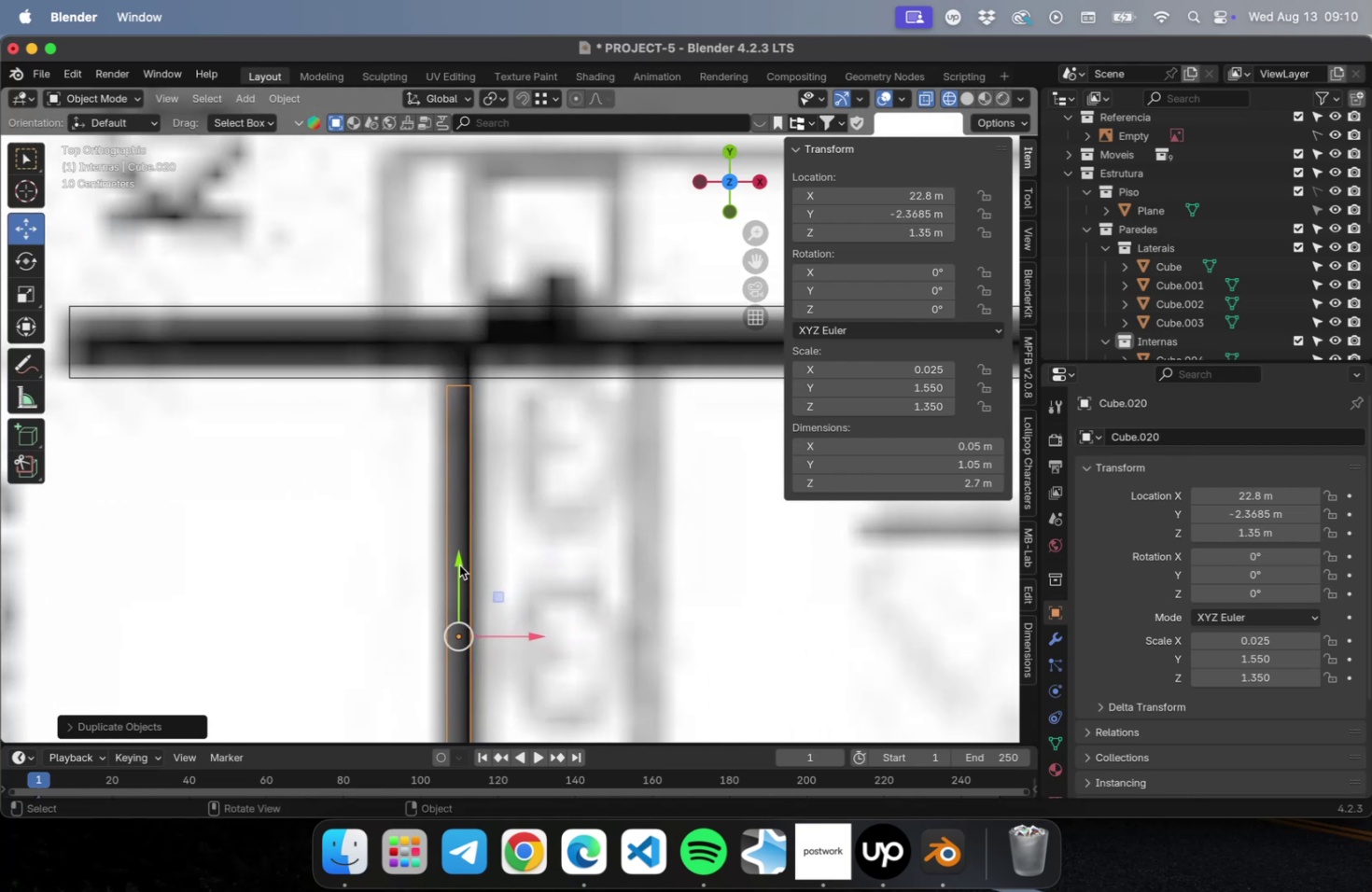 
left_click_drag(start_coordinate=[459, 564], to_coordinate=[466, 554])
 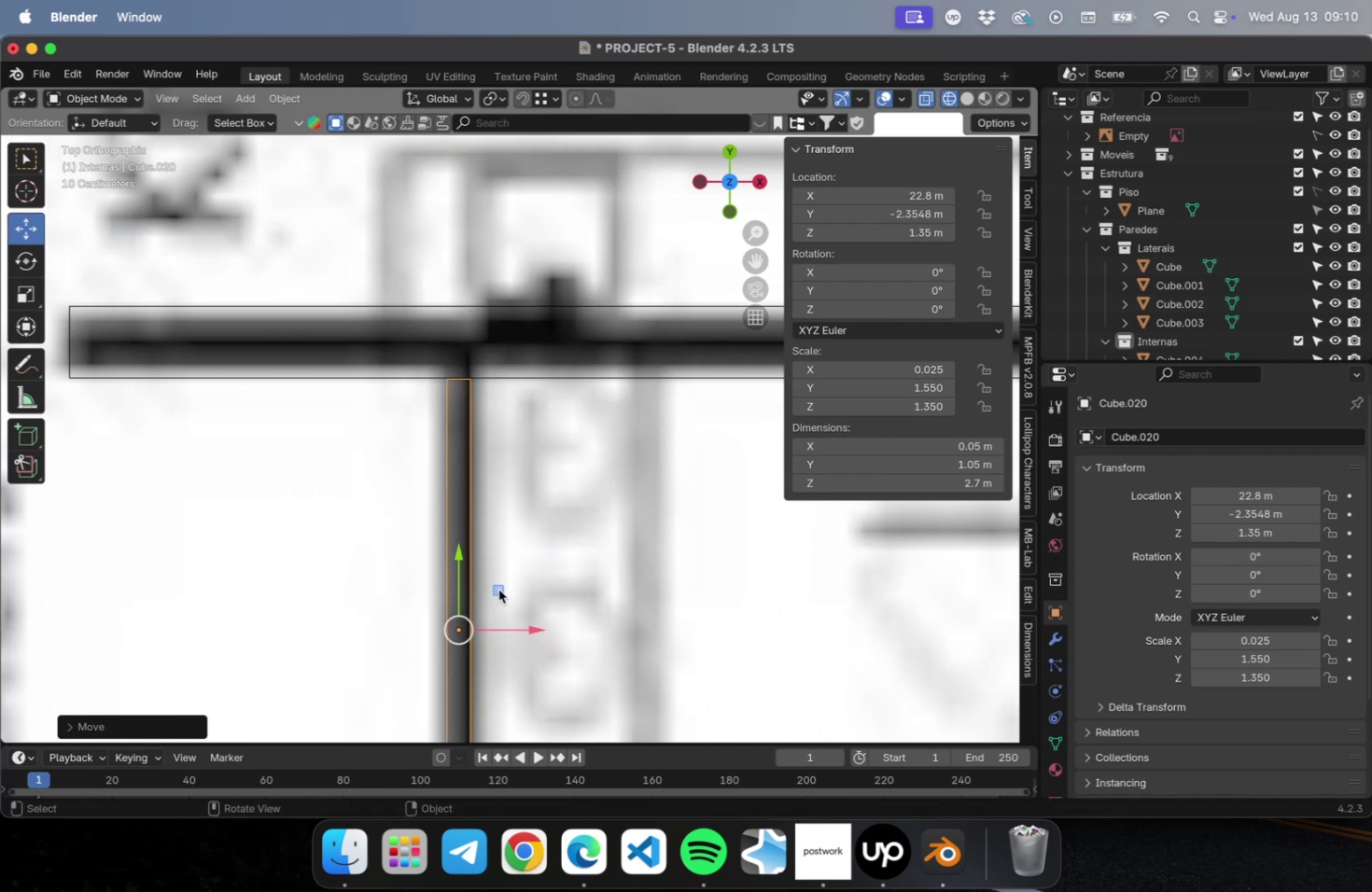 
hold_key(key=ShiftLeft, duration=0.57)
 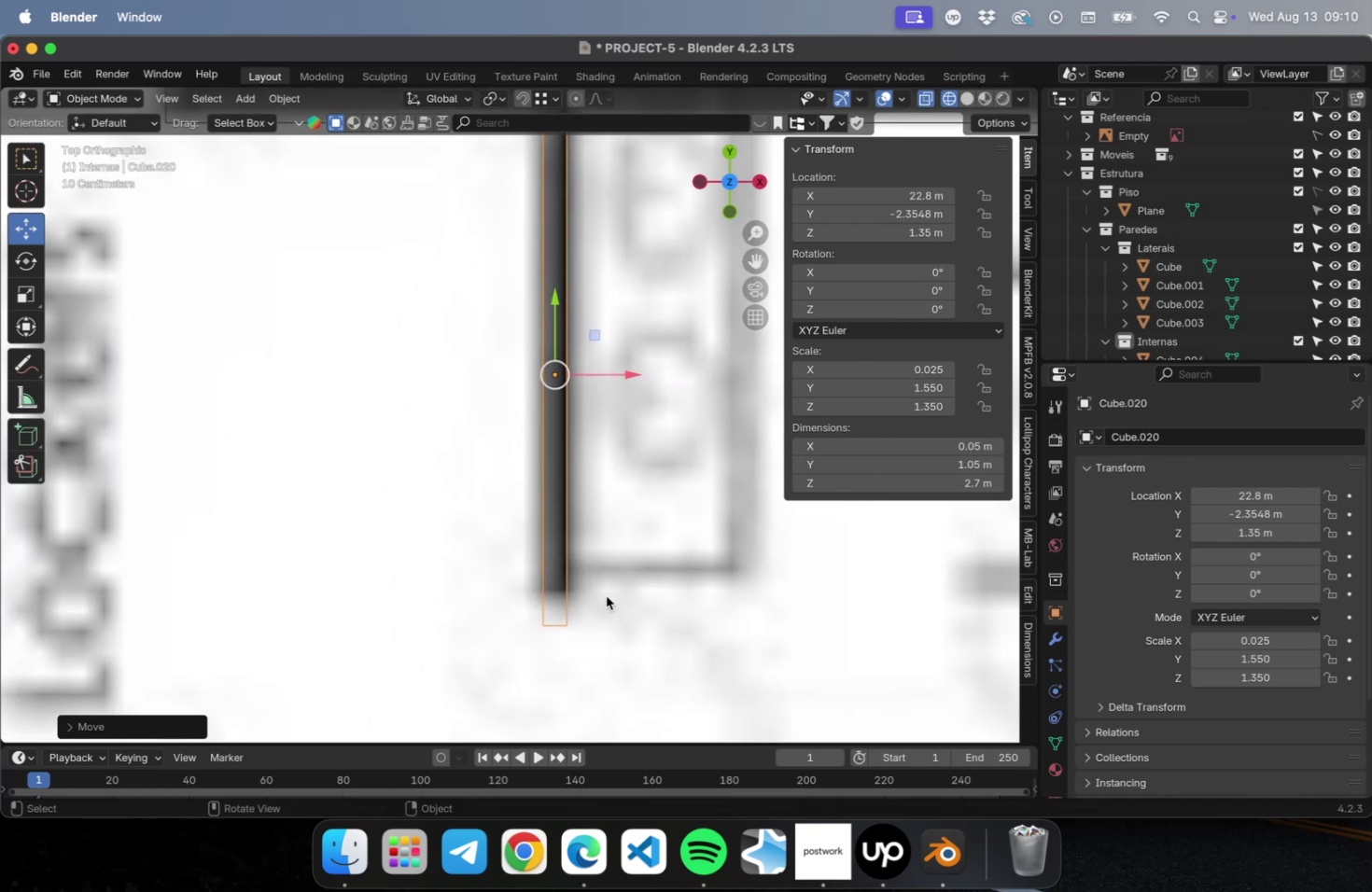 
key(Tab)
 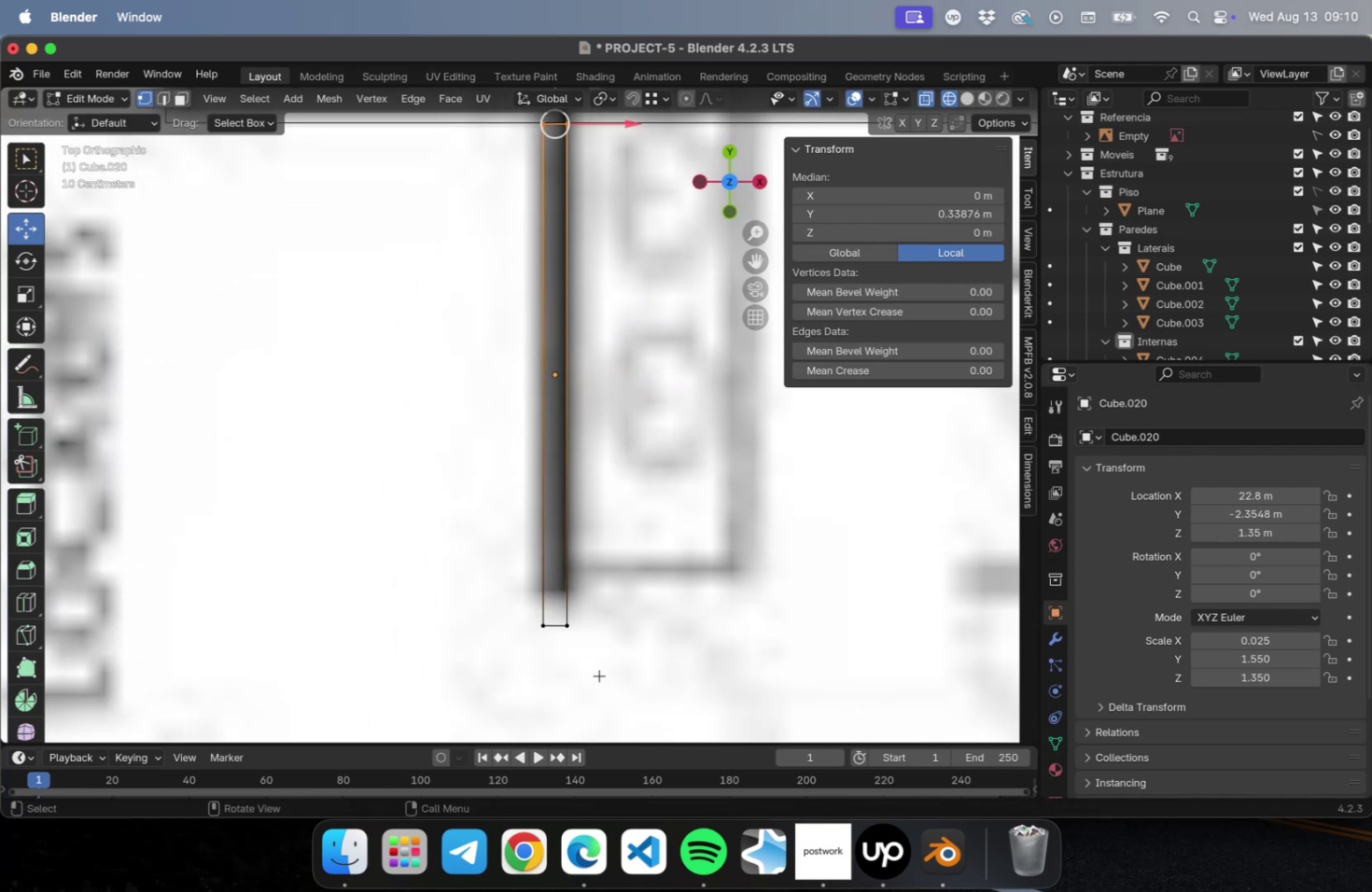 
left_click_drag(start_coordinate=[598, 675], to_coordinate=[511, 604])
 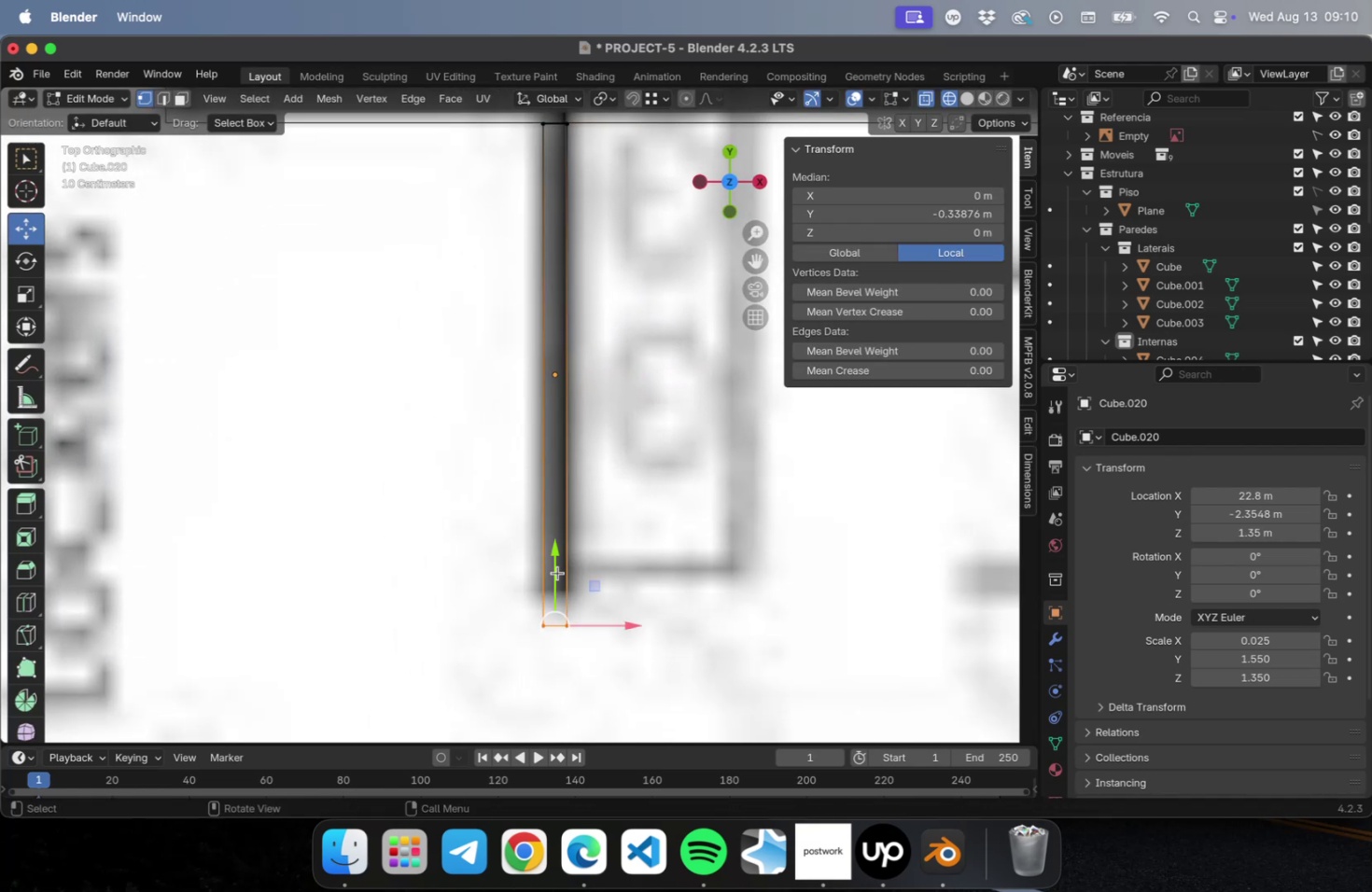 
left_click_drag(start_coordinate=[557, 562], to_coordinate=[556, 525])
 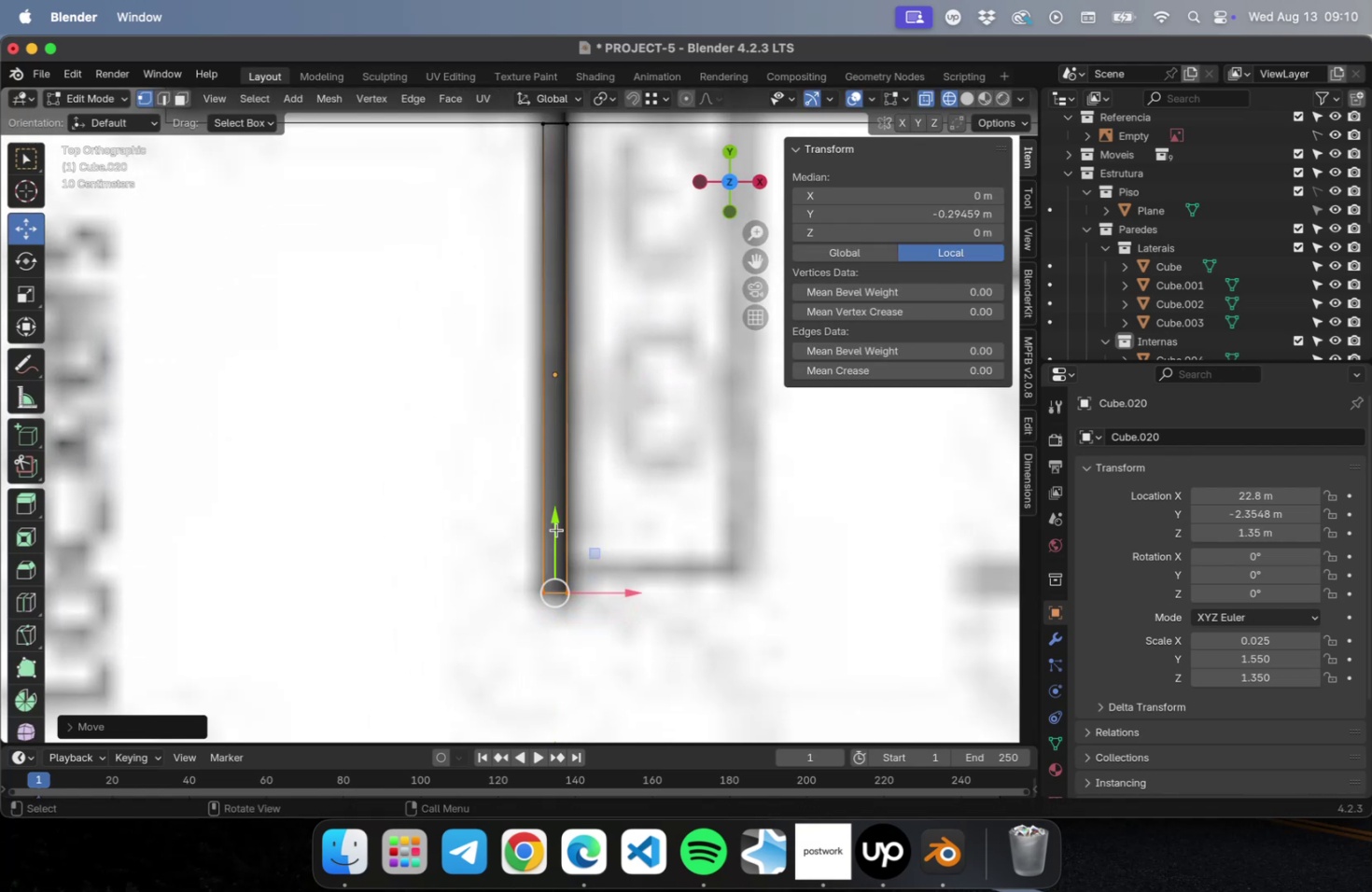 
key(Tab)
 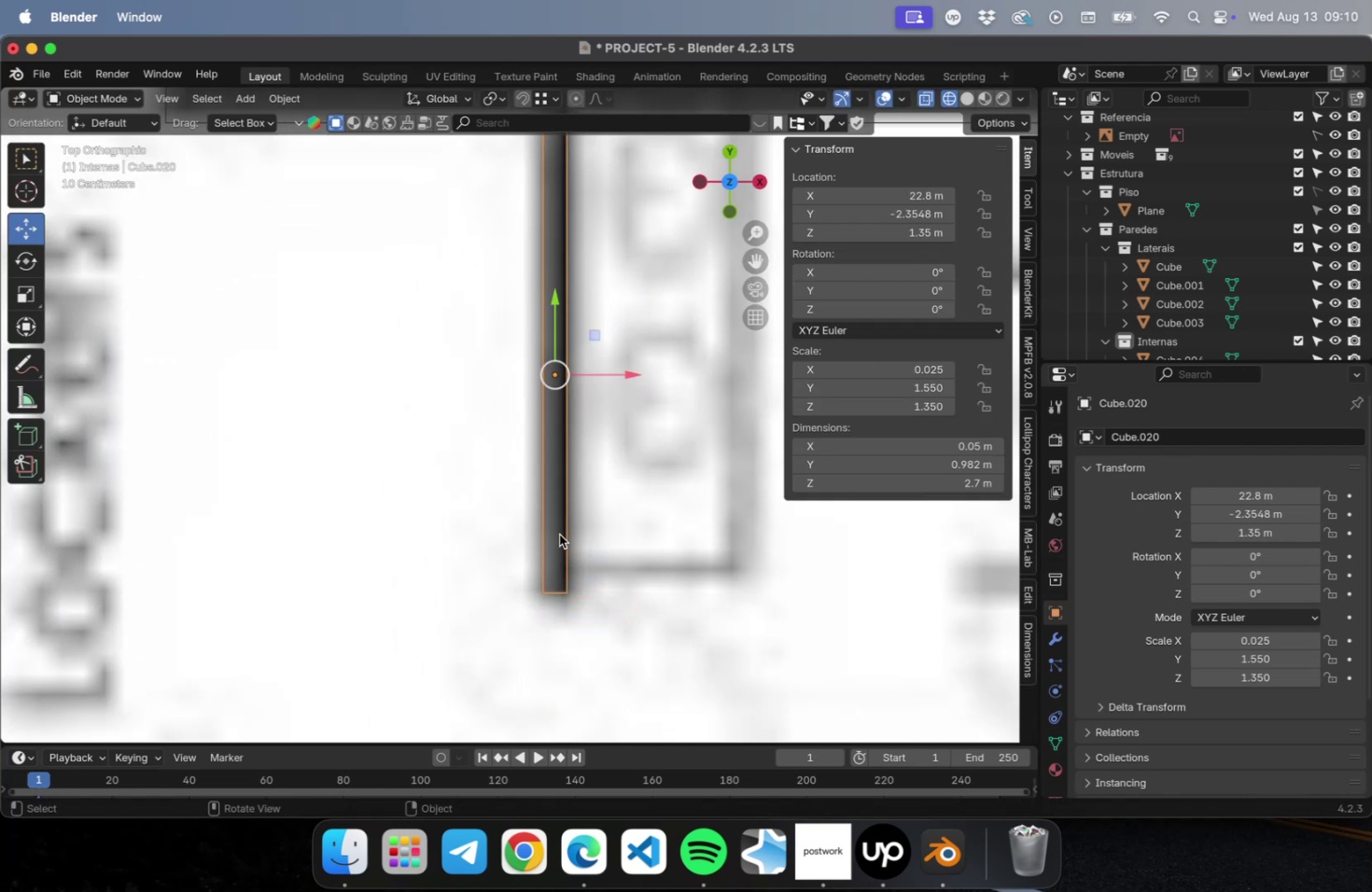 
scroll: coordinate [560, 544], scroll_direction: down, amount: 26.0
 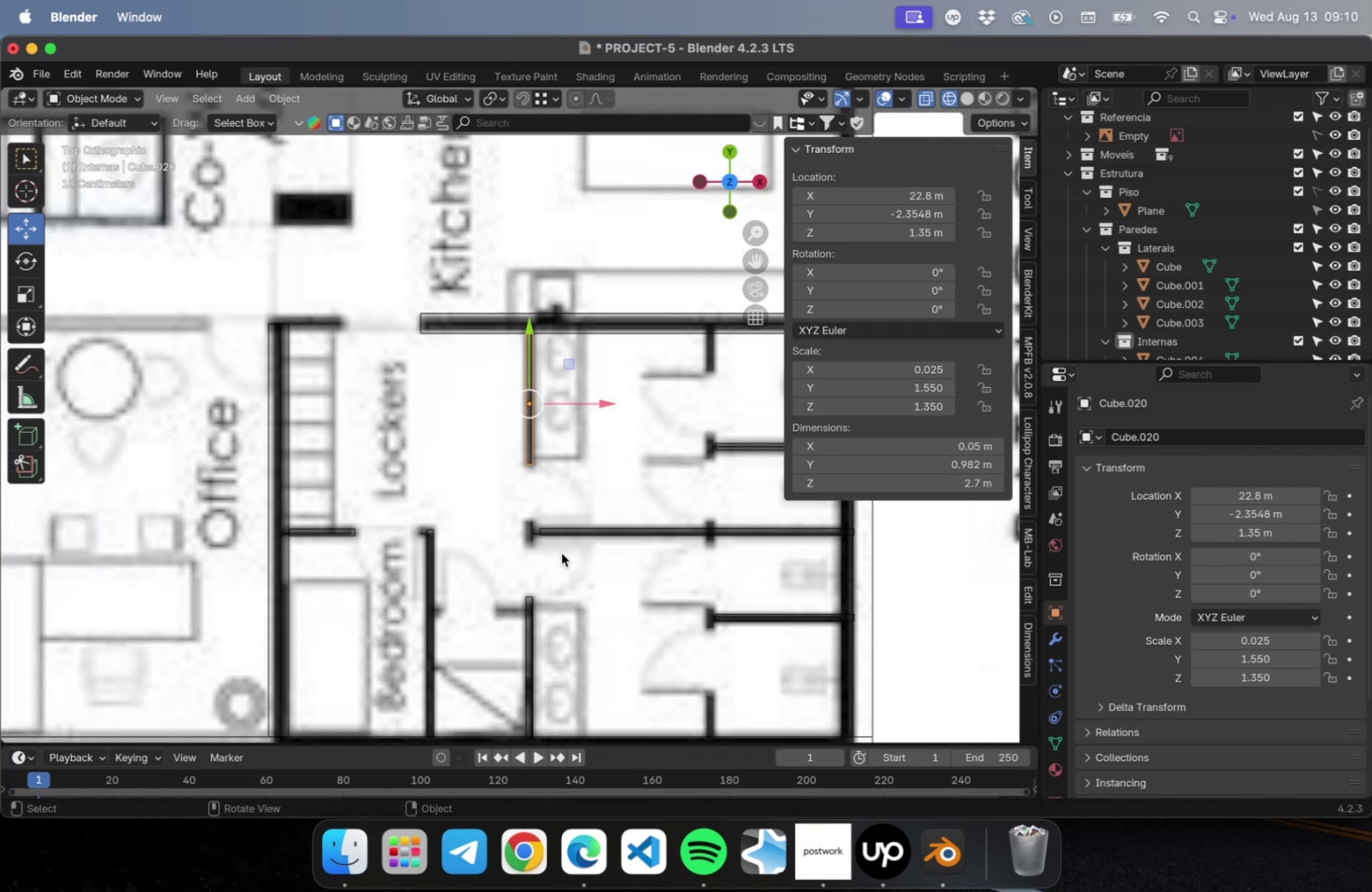 
key(Meta+S)
 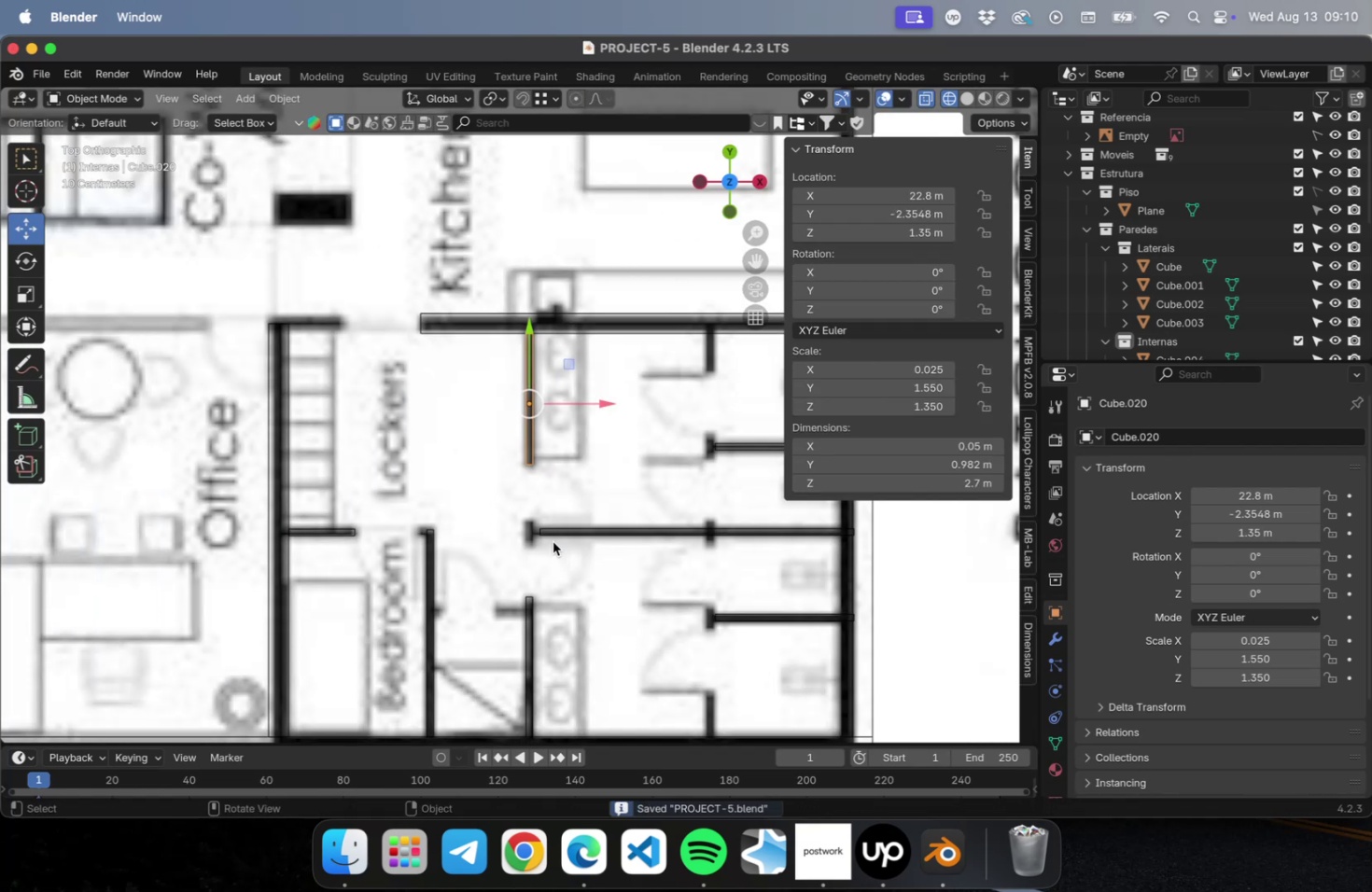 
scroll: coordinate [550, 527], scroll_direction: down, amount: 4.0
 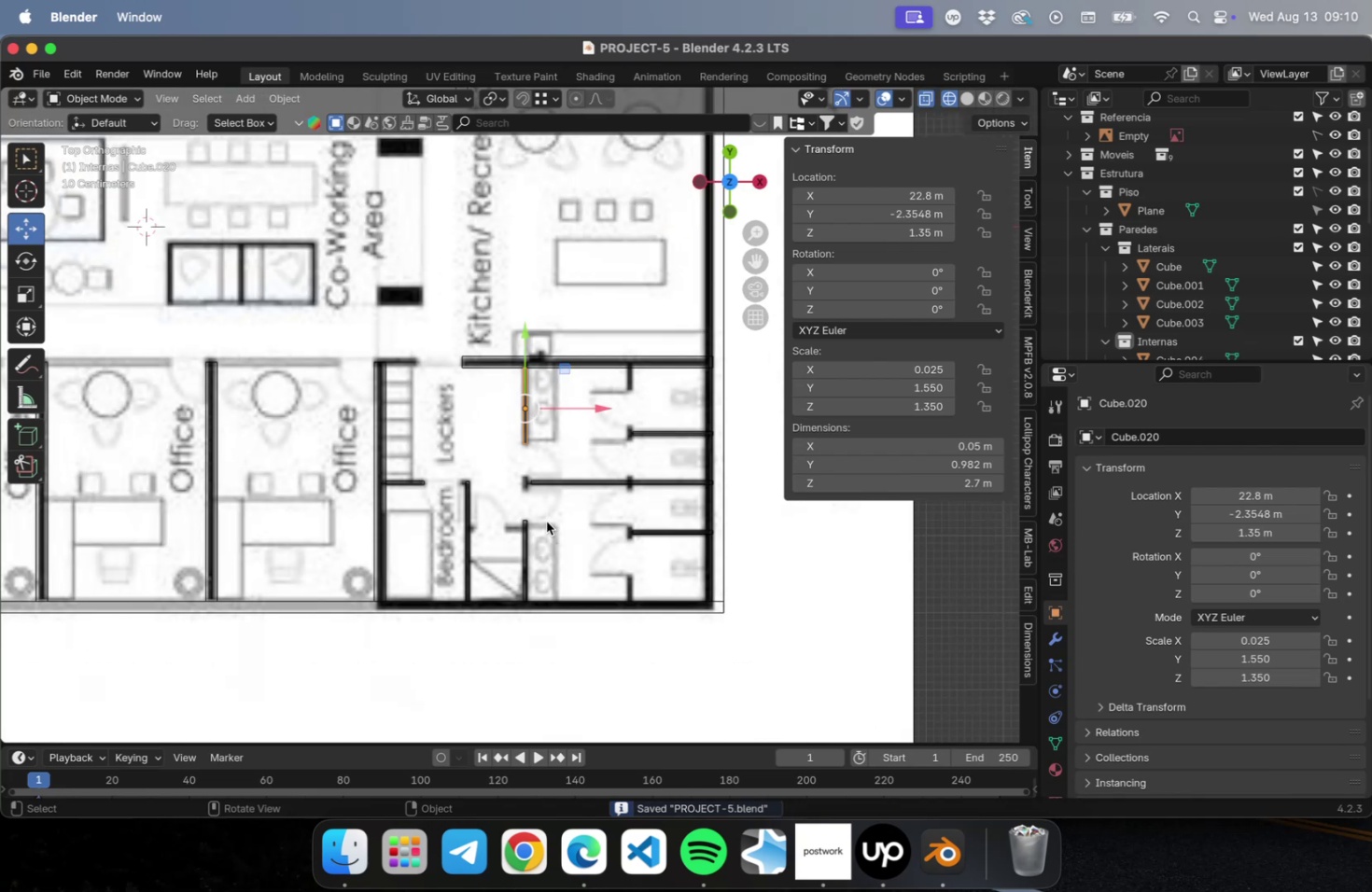 
key(Shift+ShiftLeft)
 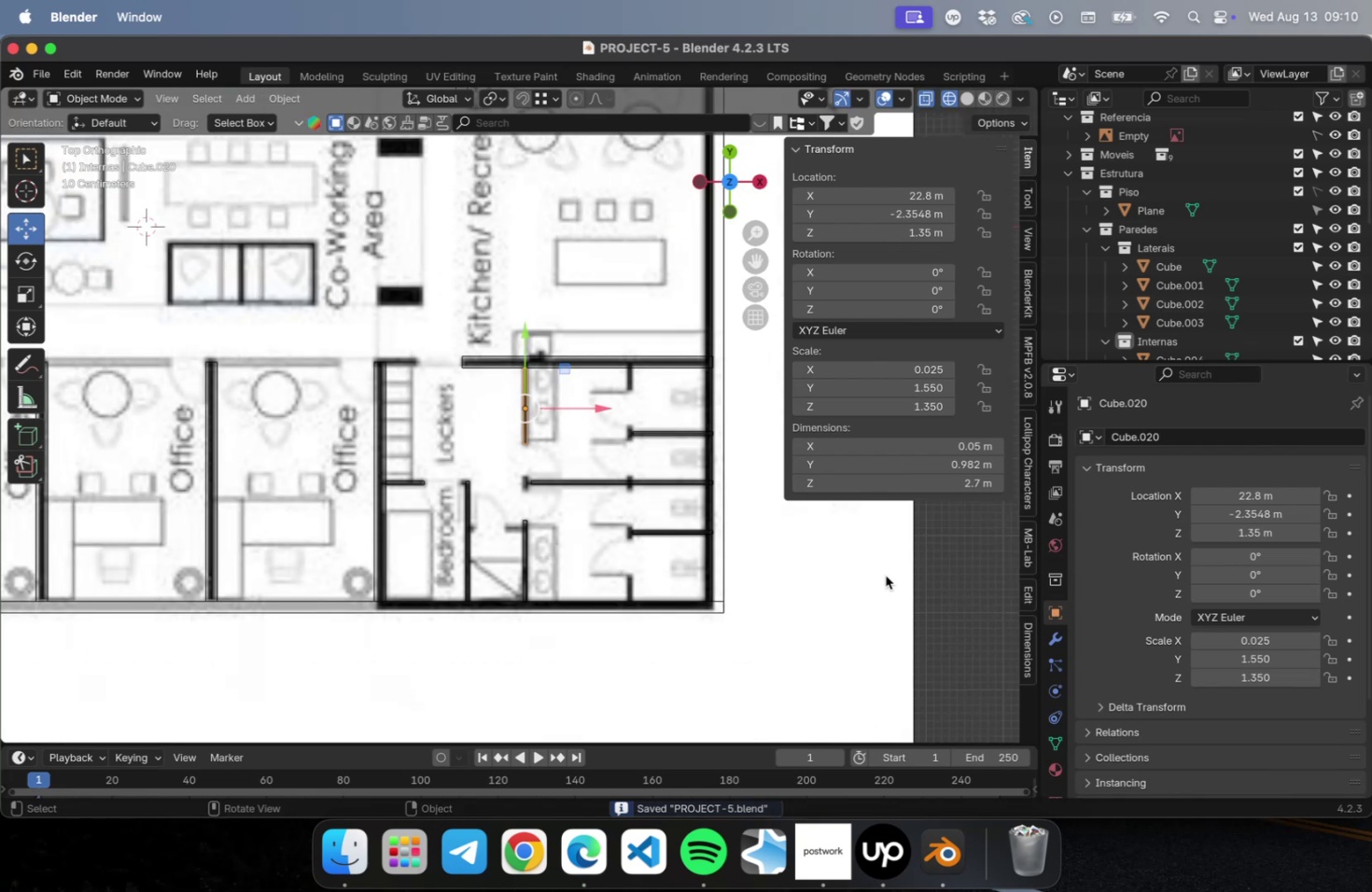 
key(N)
 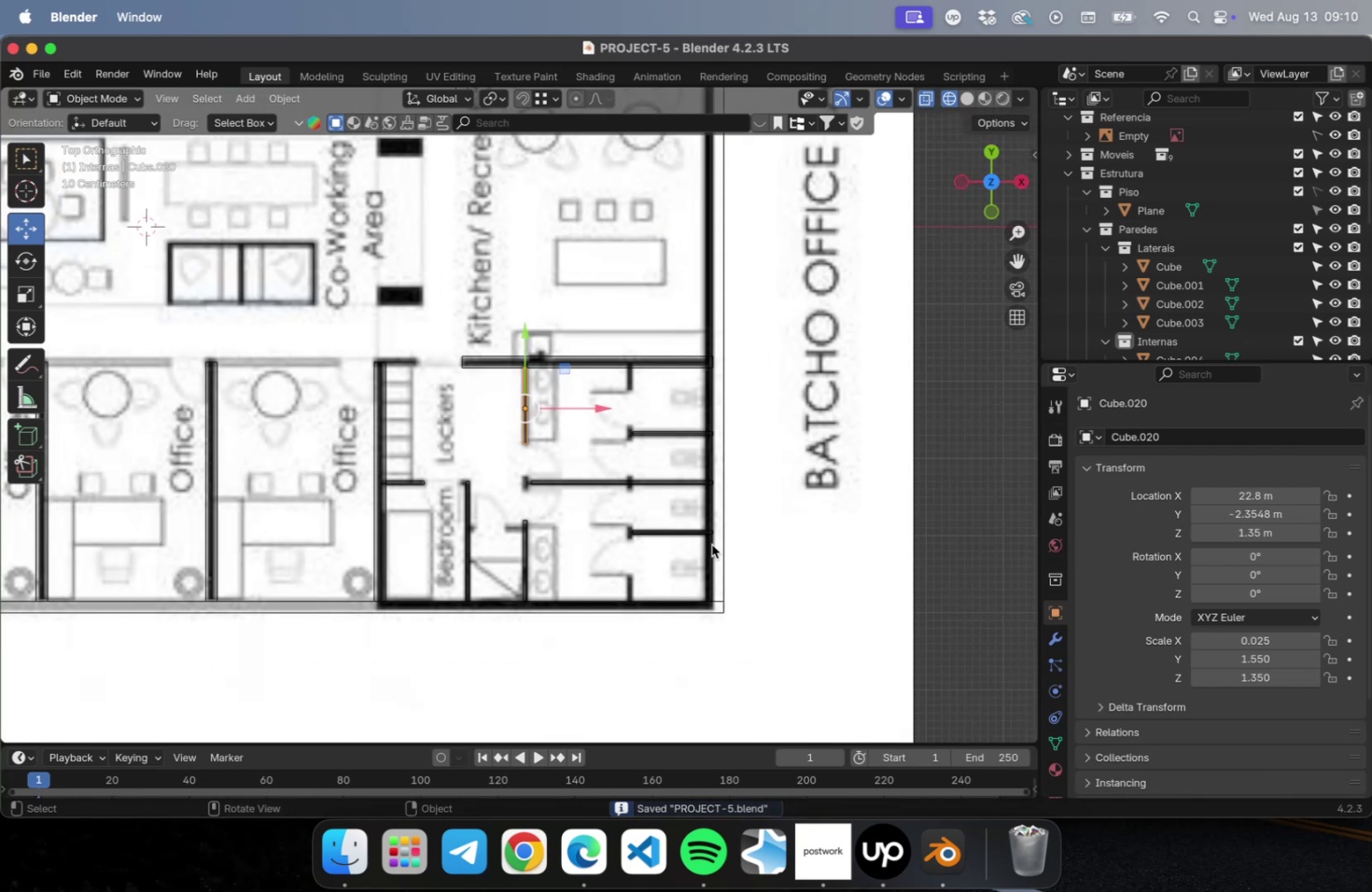 
key(Shift+ShiftLeft)
 